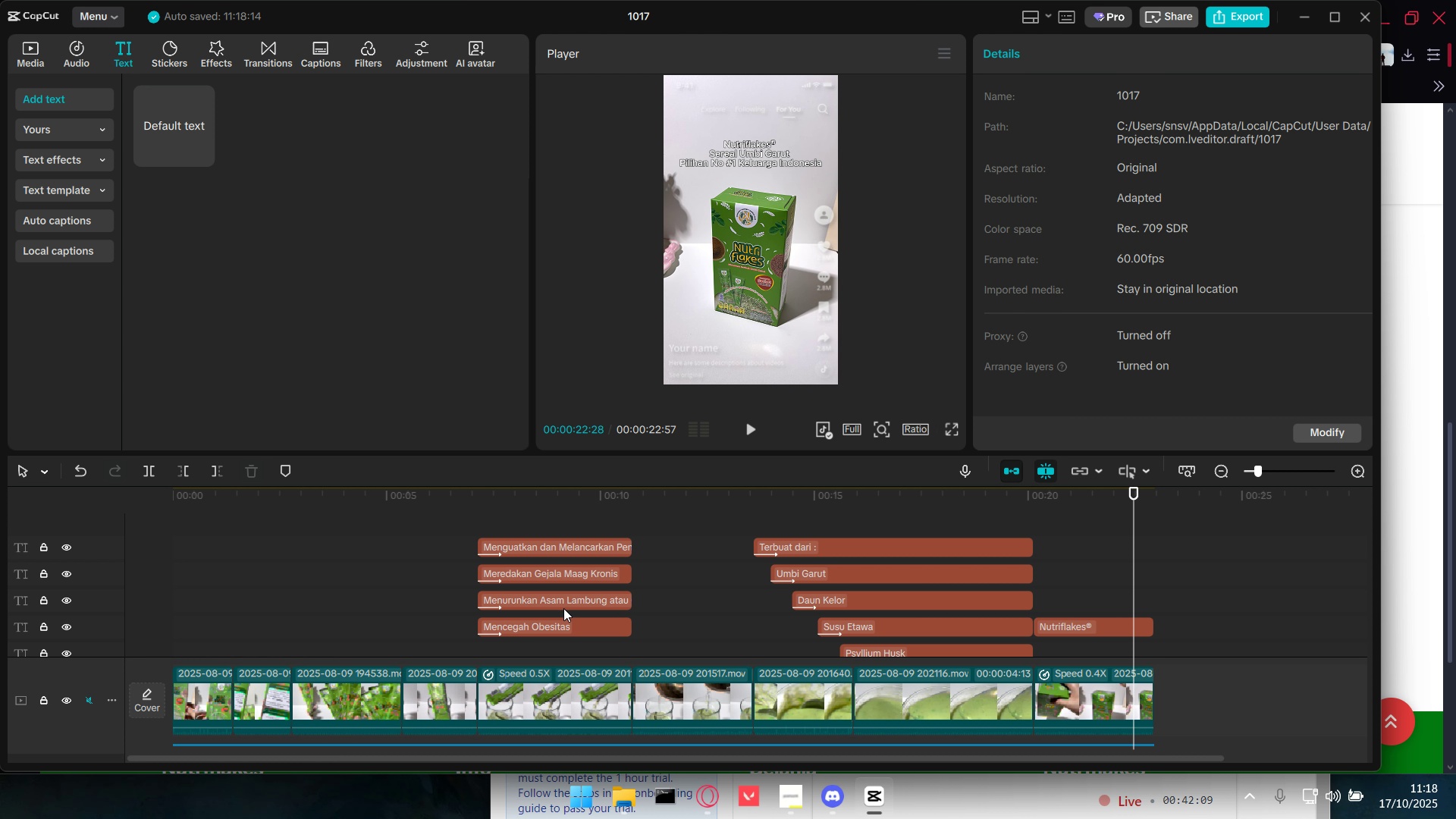 
left_click([552, 521])
 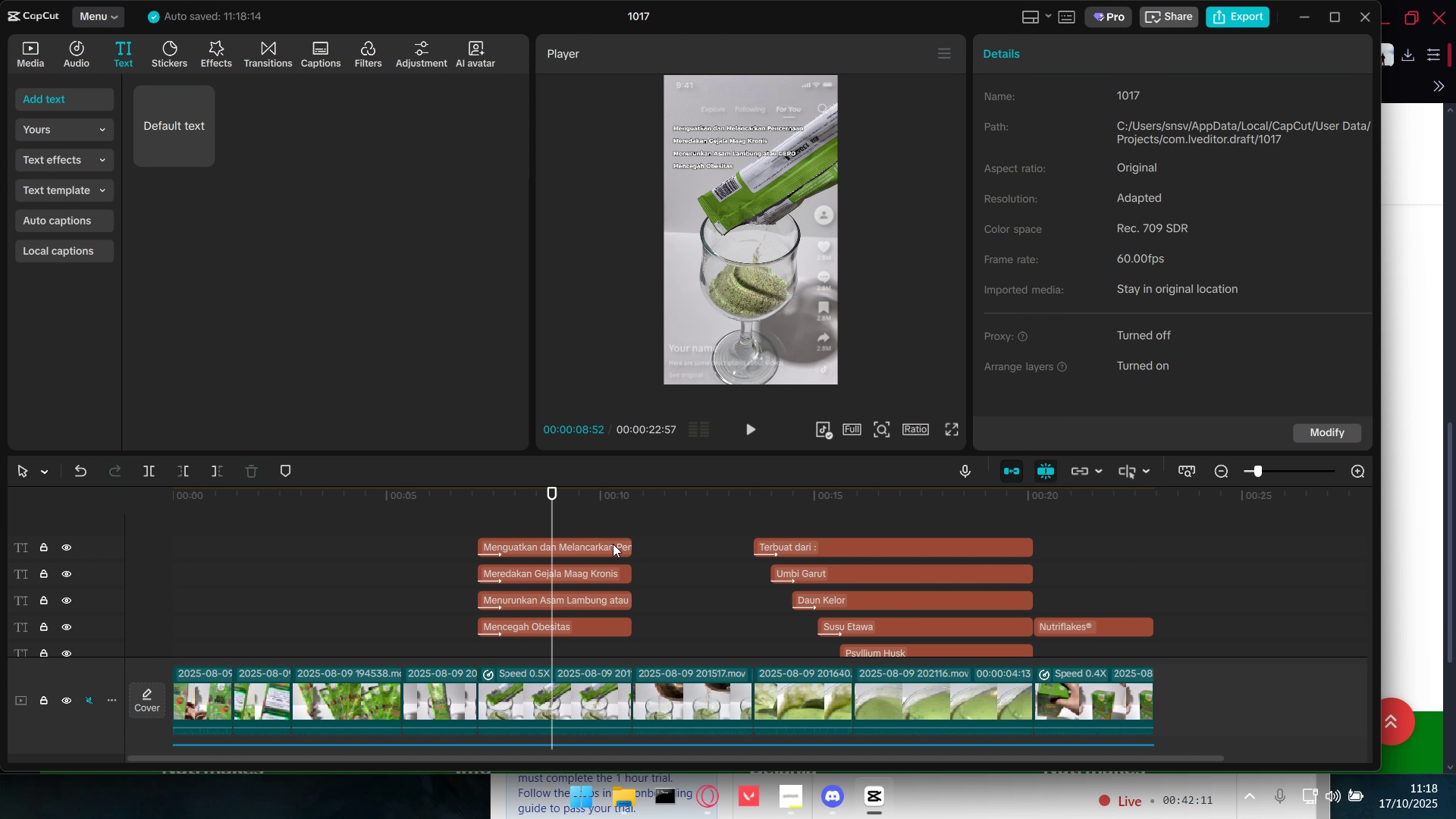 
scroll: coordinate [726, 591], scroll_direction: up, amount: 4.0
 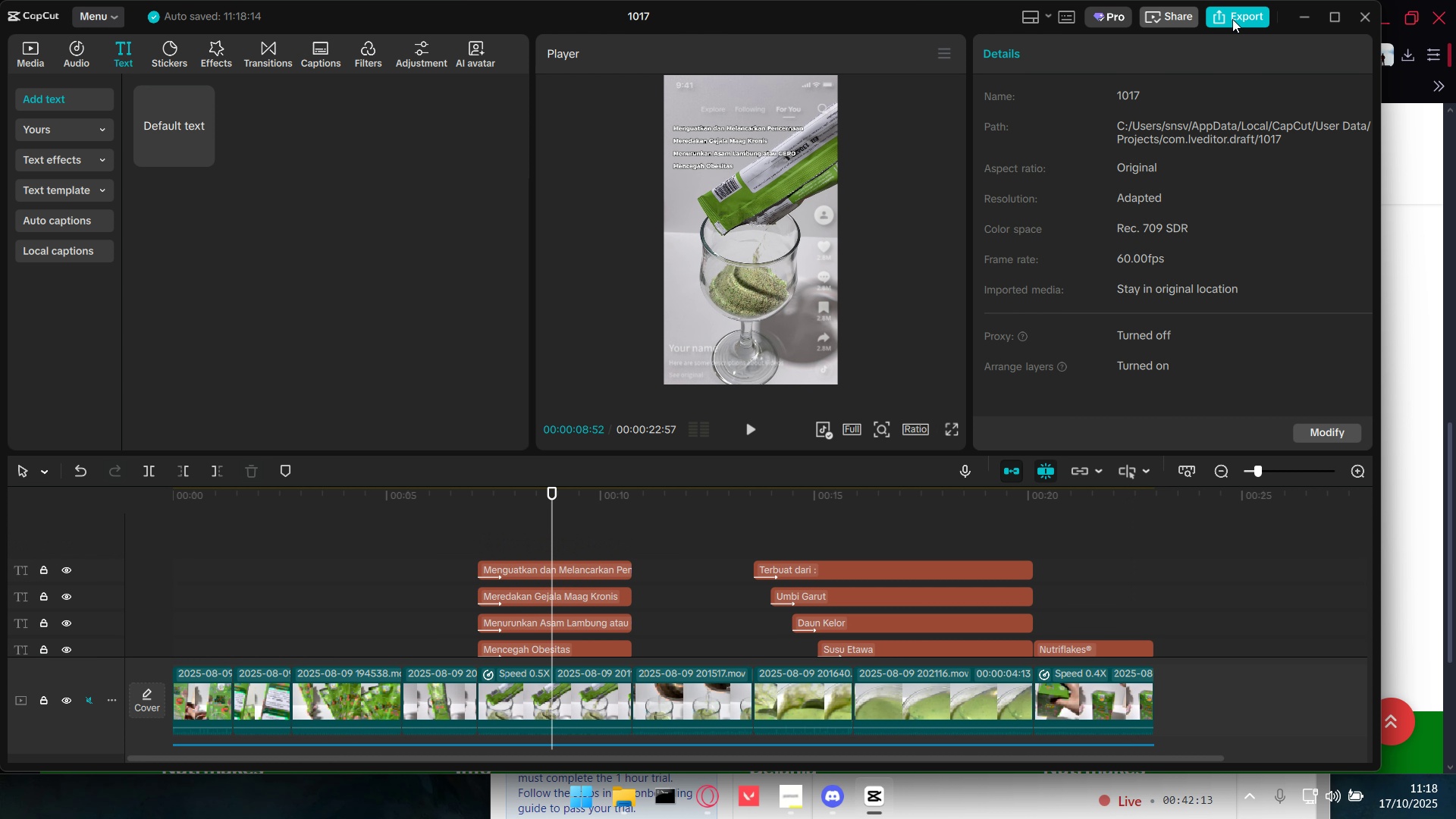 
left_click([1233, 17])
 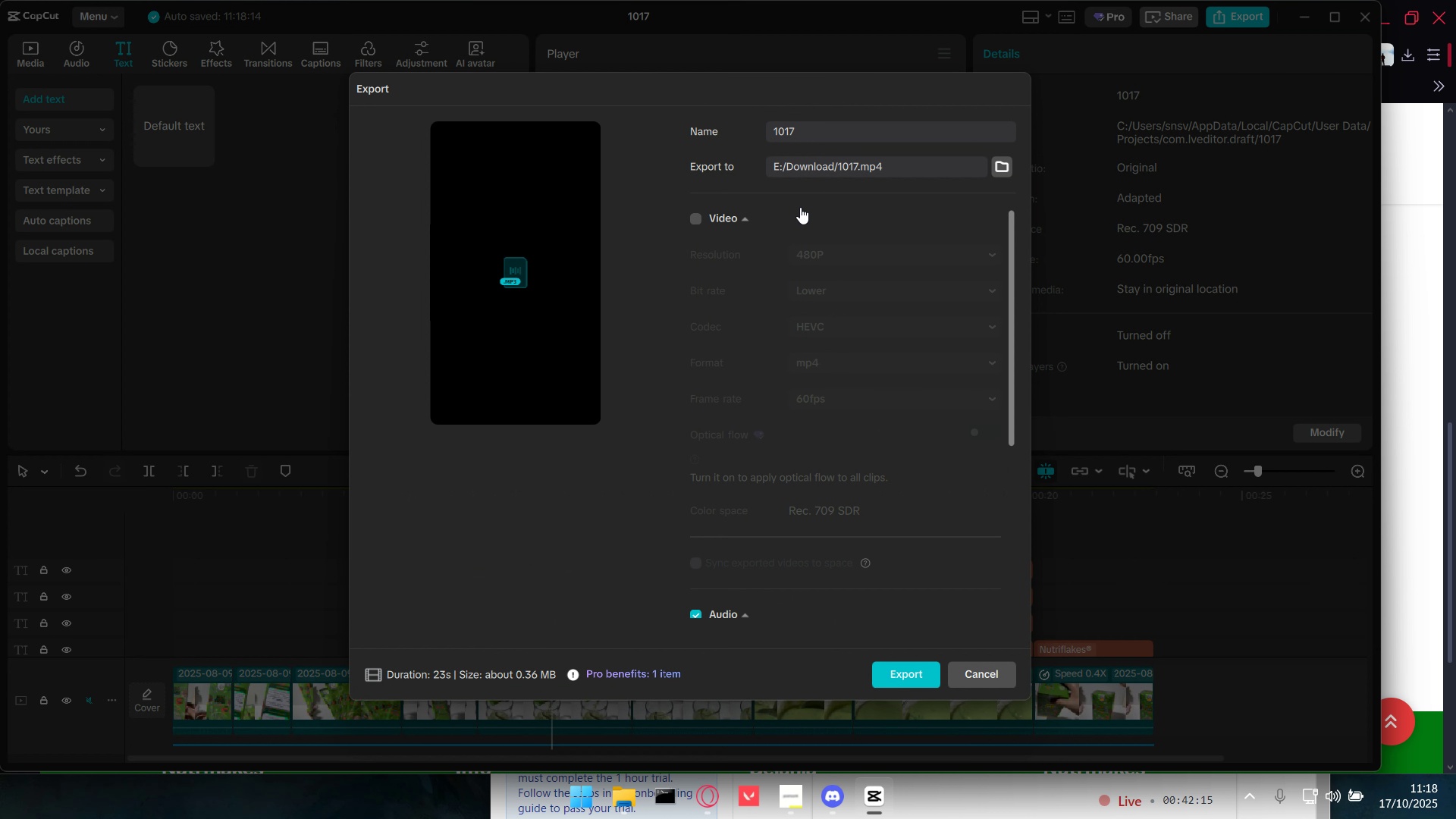 
left_click_drag(start_coordinate=[839, 129], to_coordinate=[701, 129])
 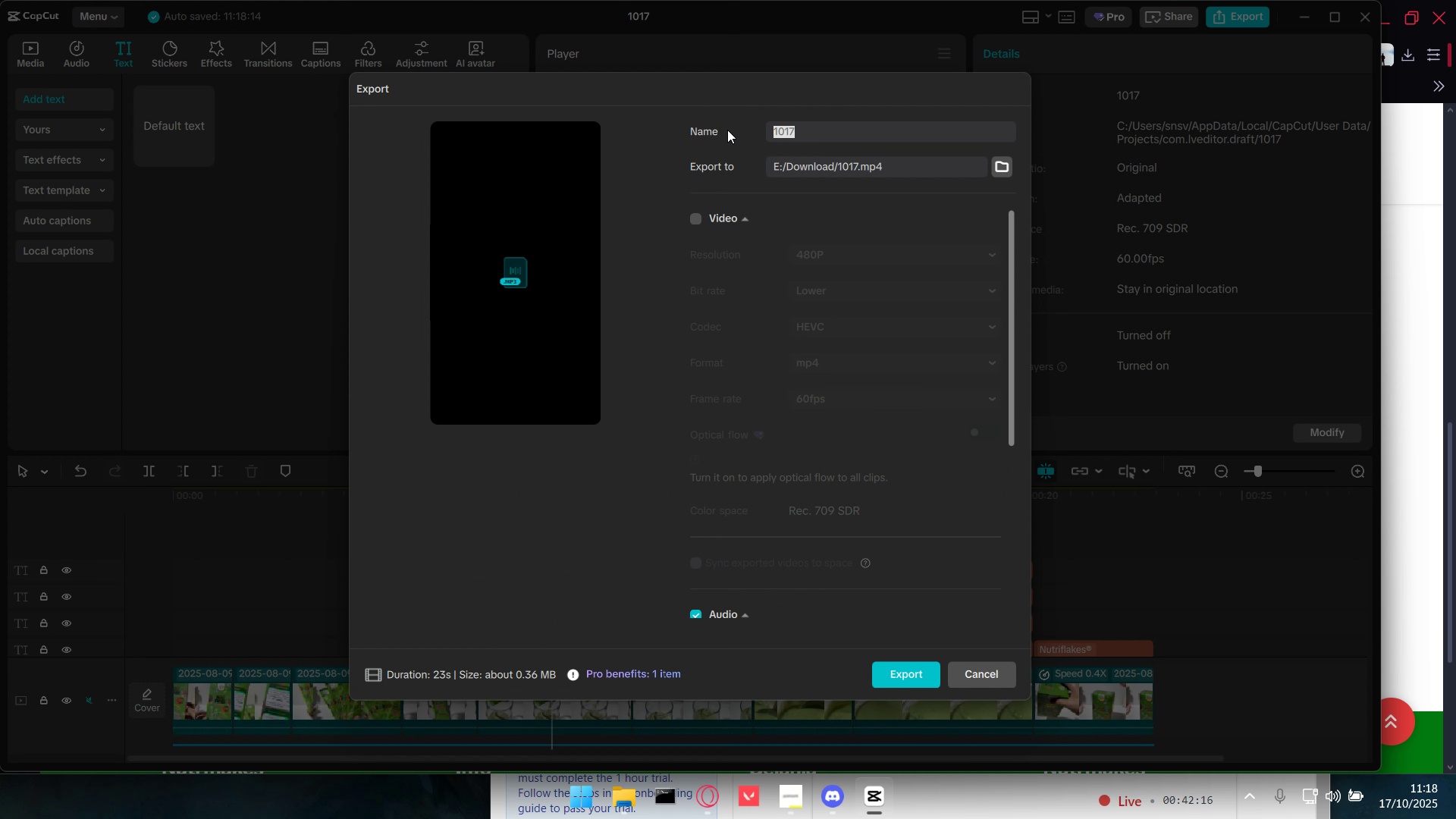 
type(Nutriflae)
key(Backspace)
type(ke)
 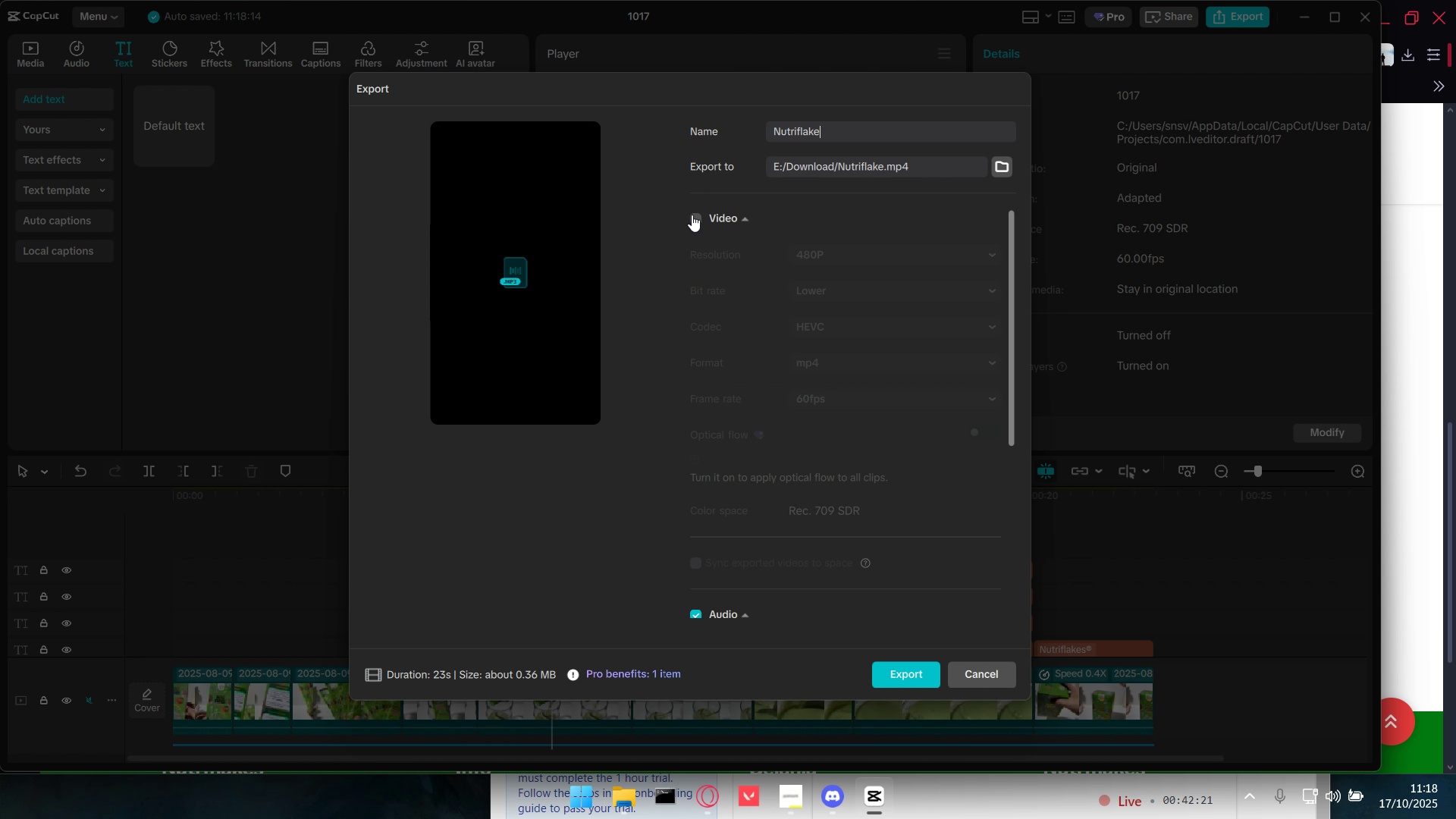 
left_click([693, 215])
 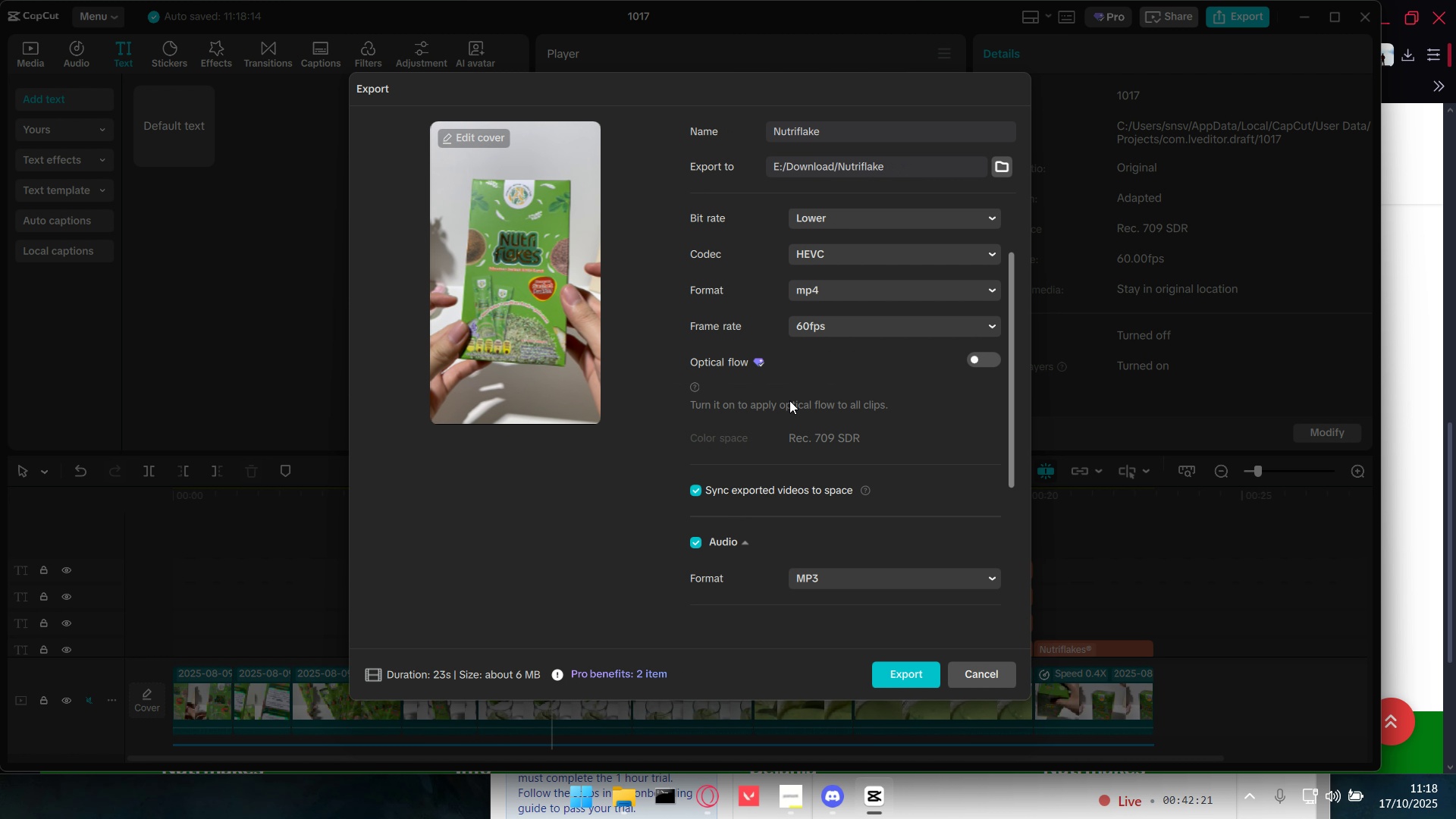 
scroll: coordinate [790, 412], scroll_direction: down, amount: 4.0
 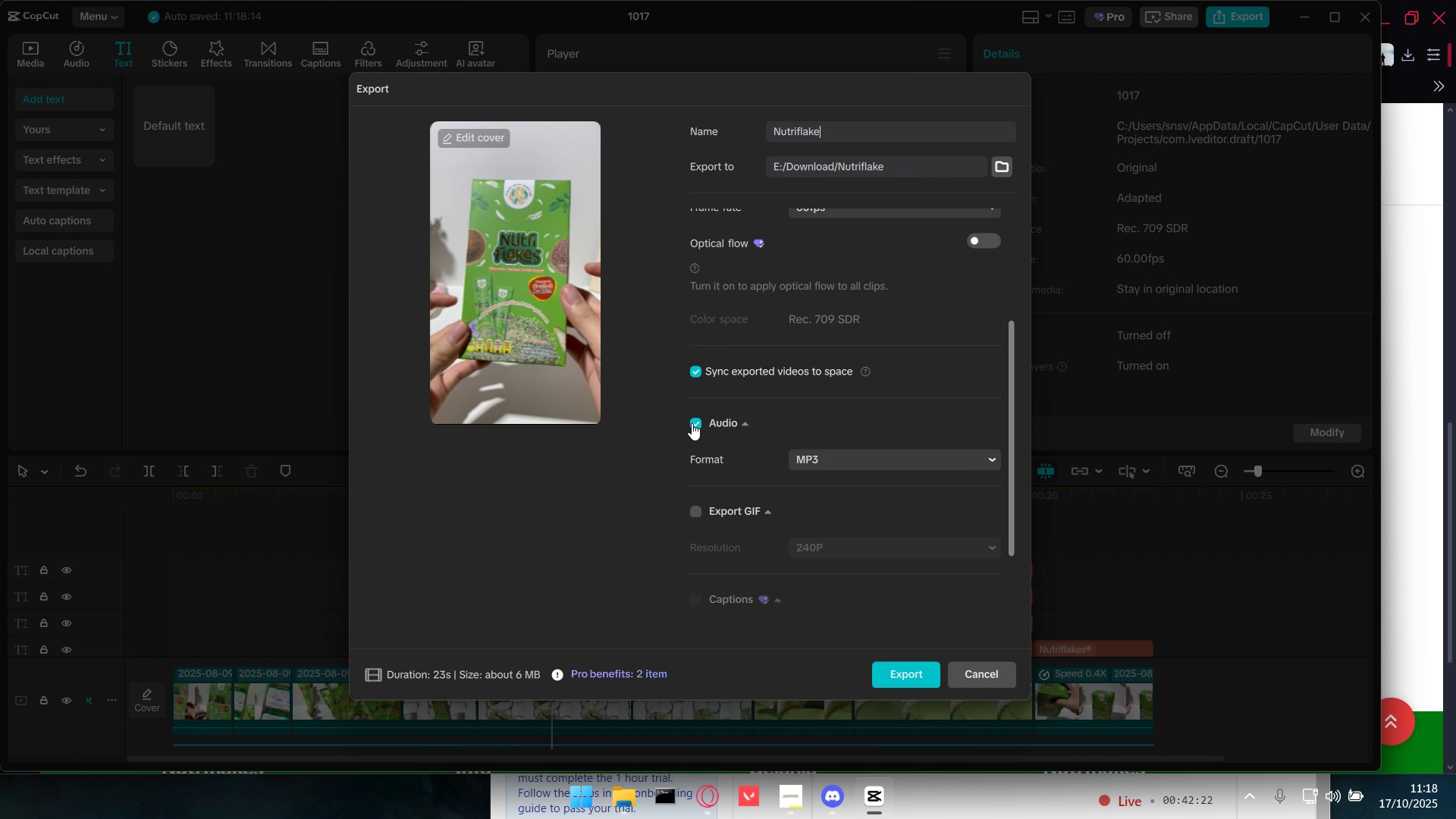 
left_click([692, 423])
 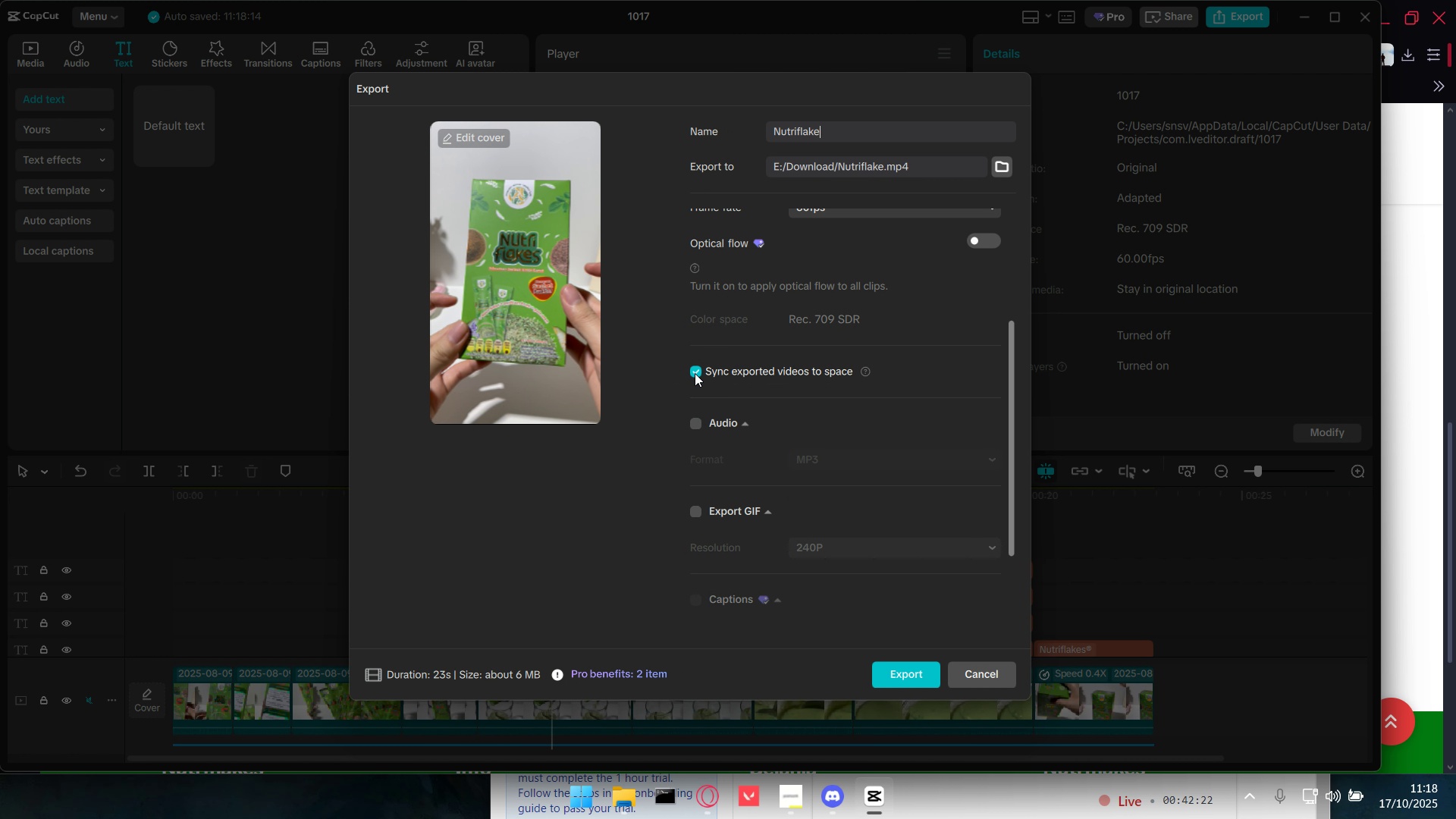 
double_click([695, 373])
 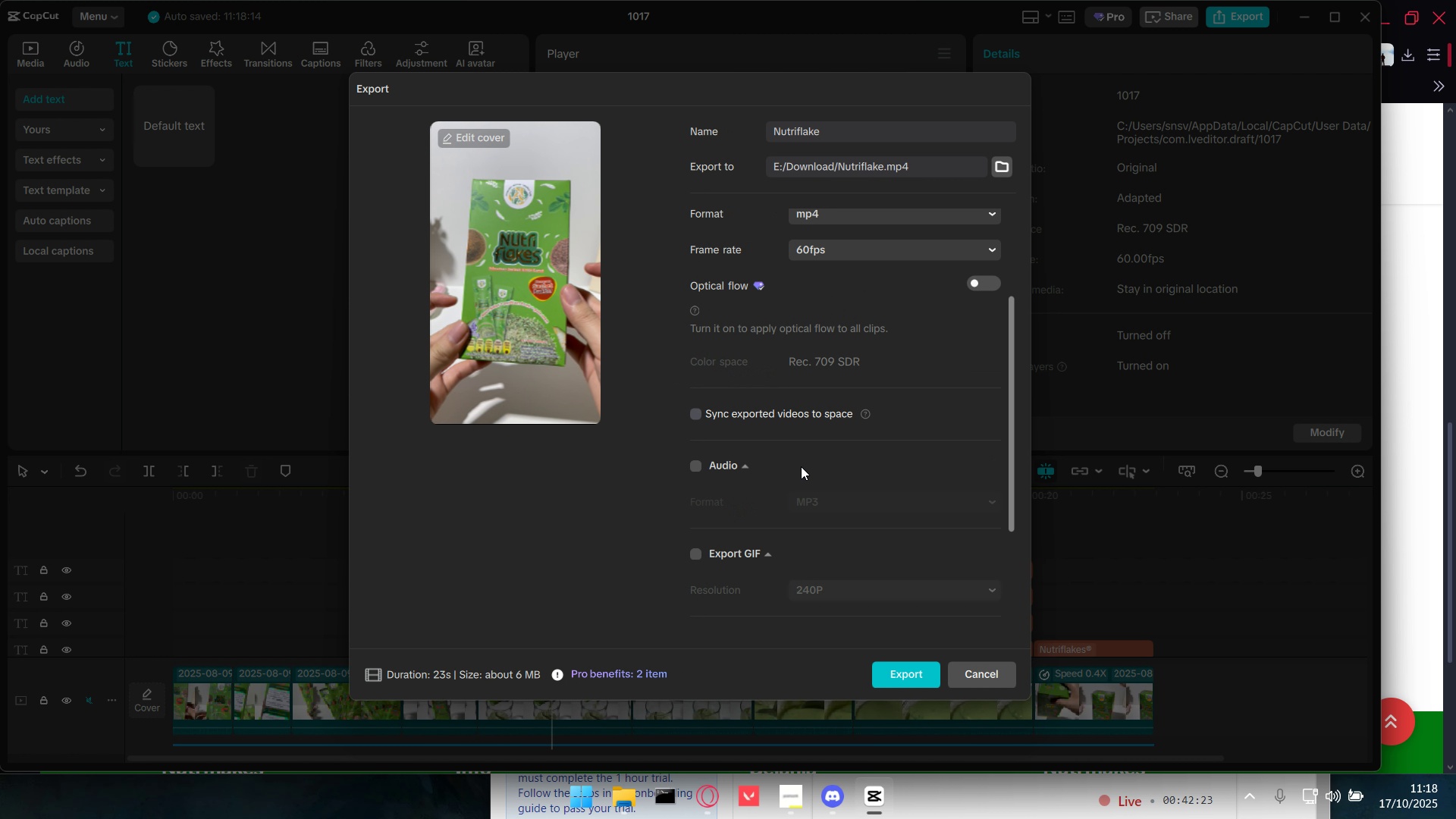 
scroll: coordinate [851, 483], scroll_direction: up, amount: 6.0
 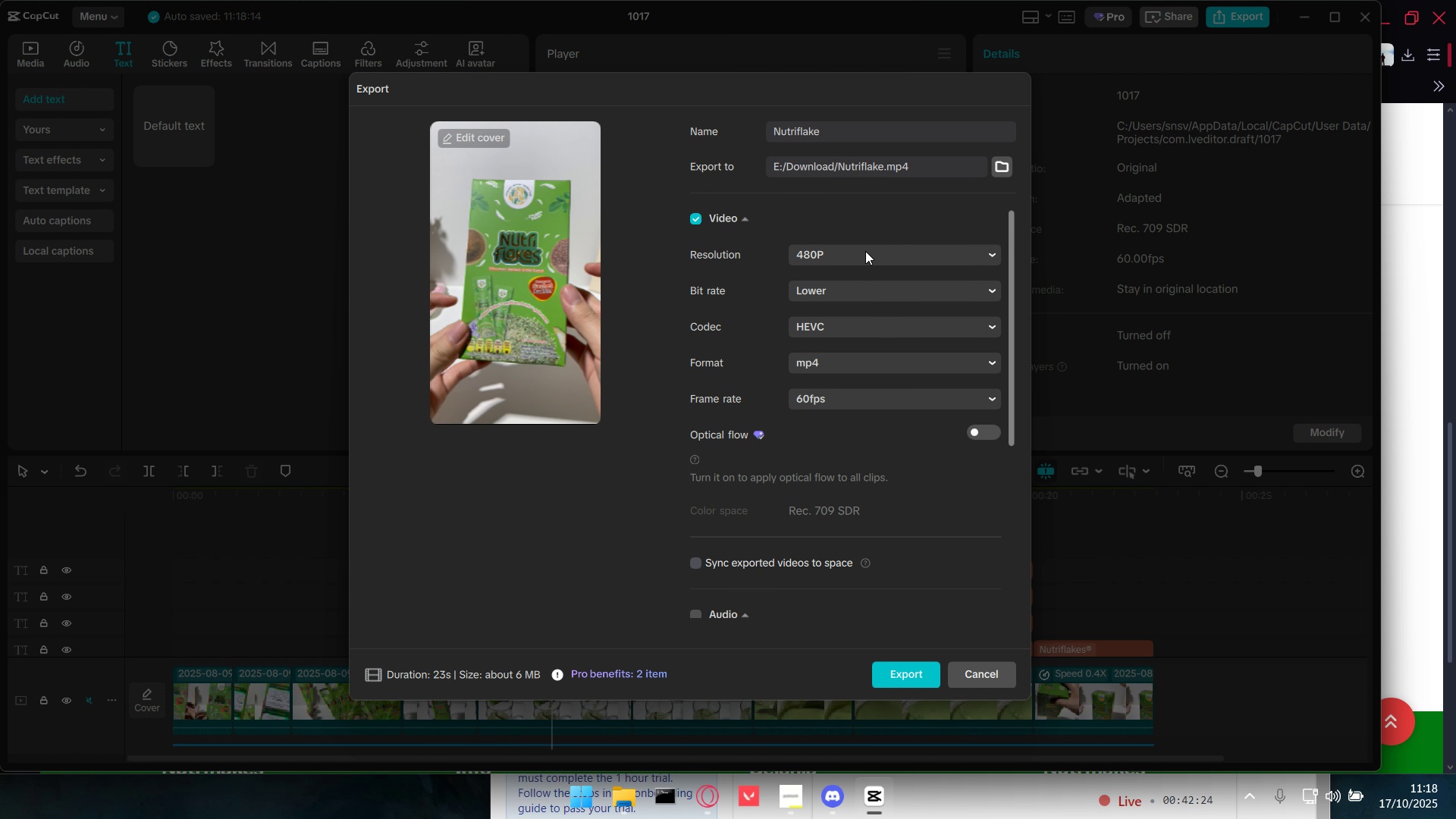 
left_click([865, 251])
 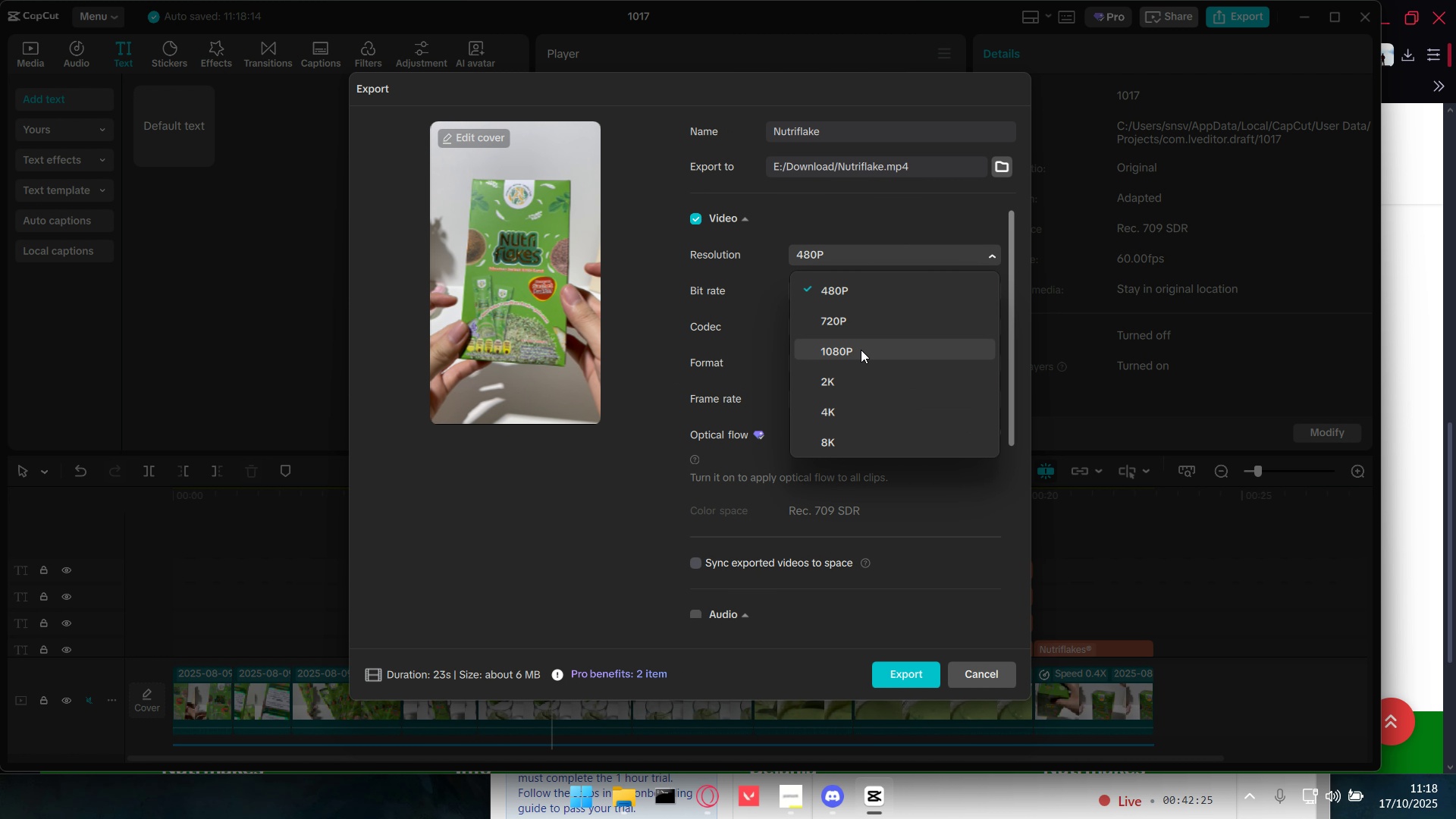 
left_click([861, 349])
 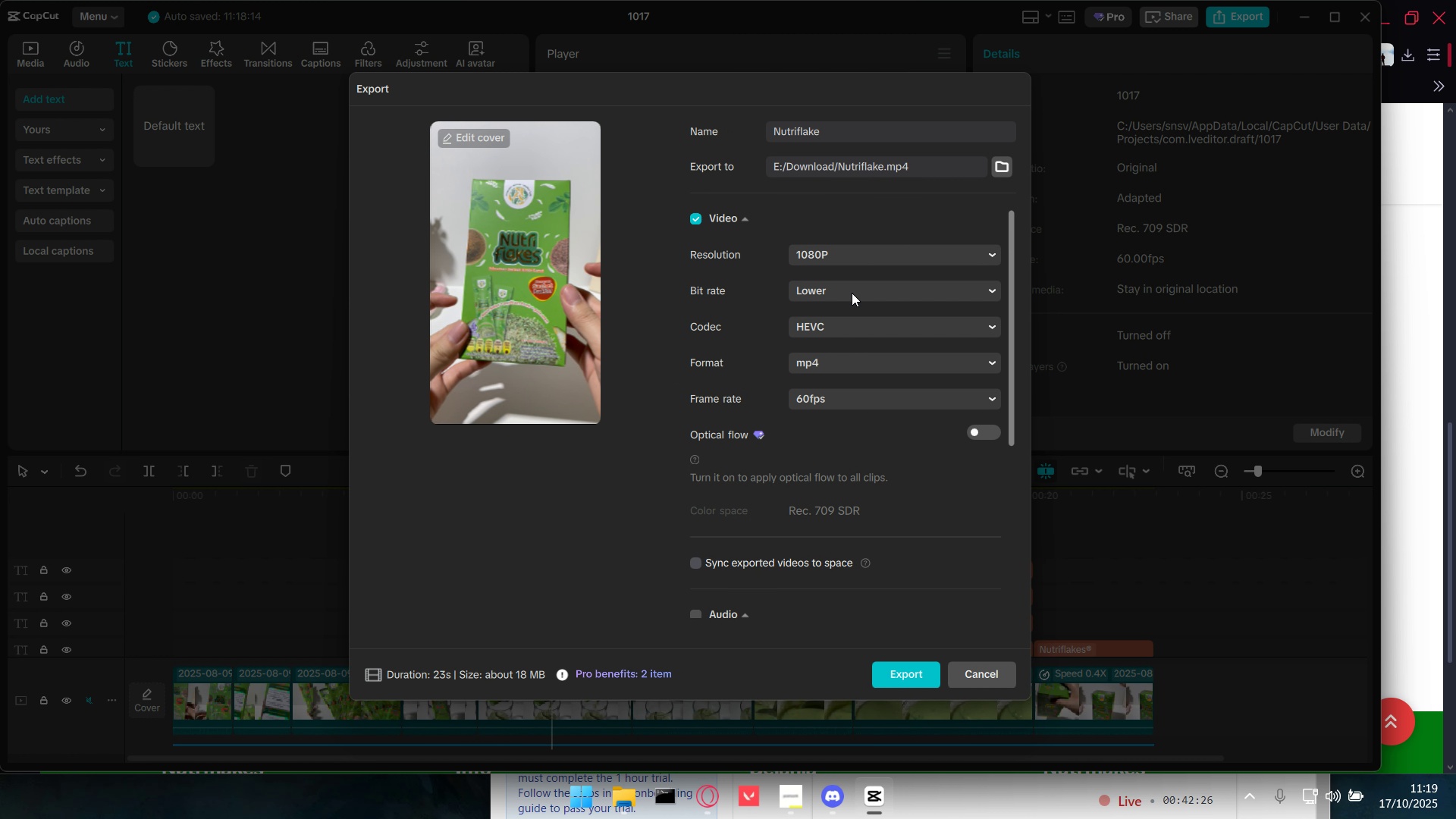 
left_click([852, 293])
 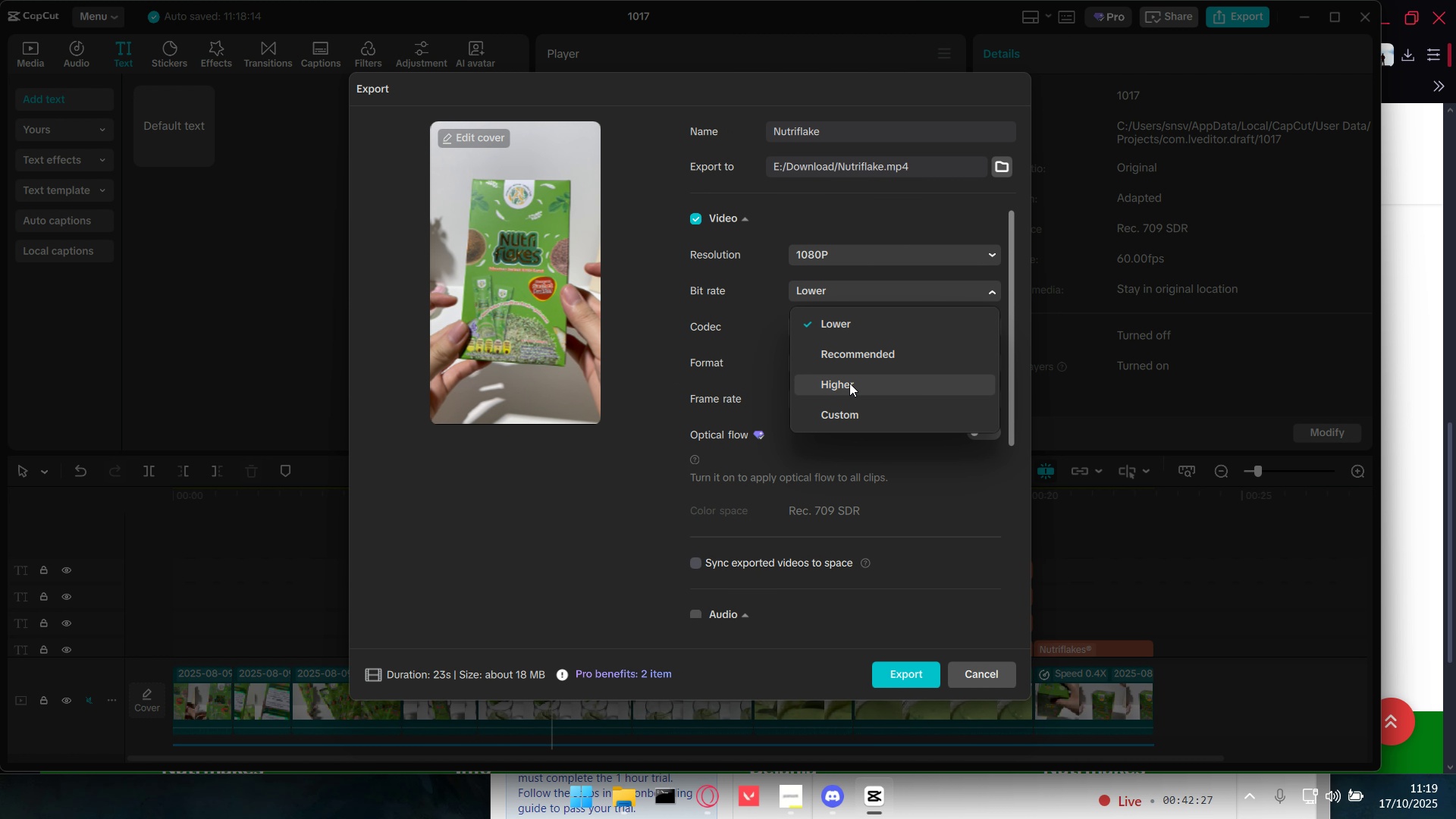 
left_click([849, 384])
 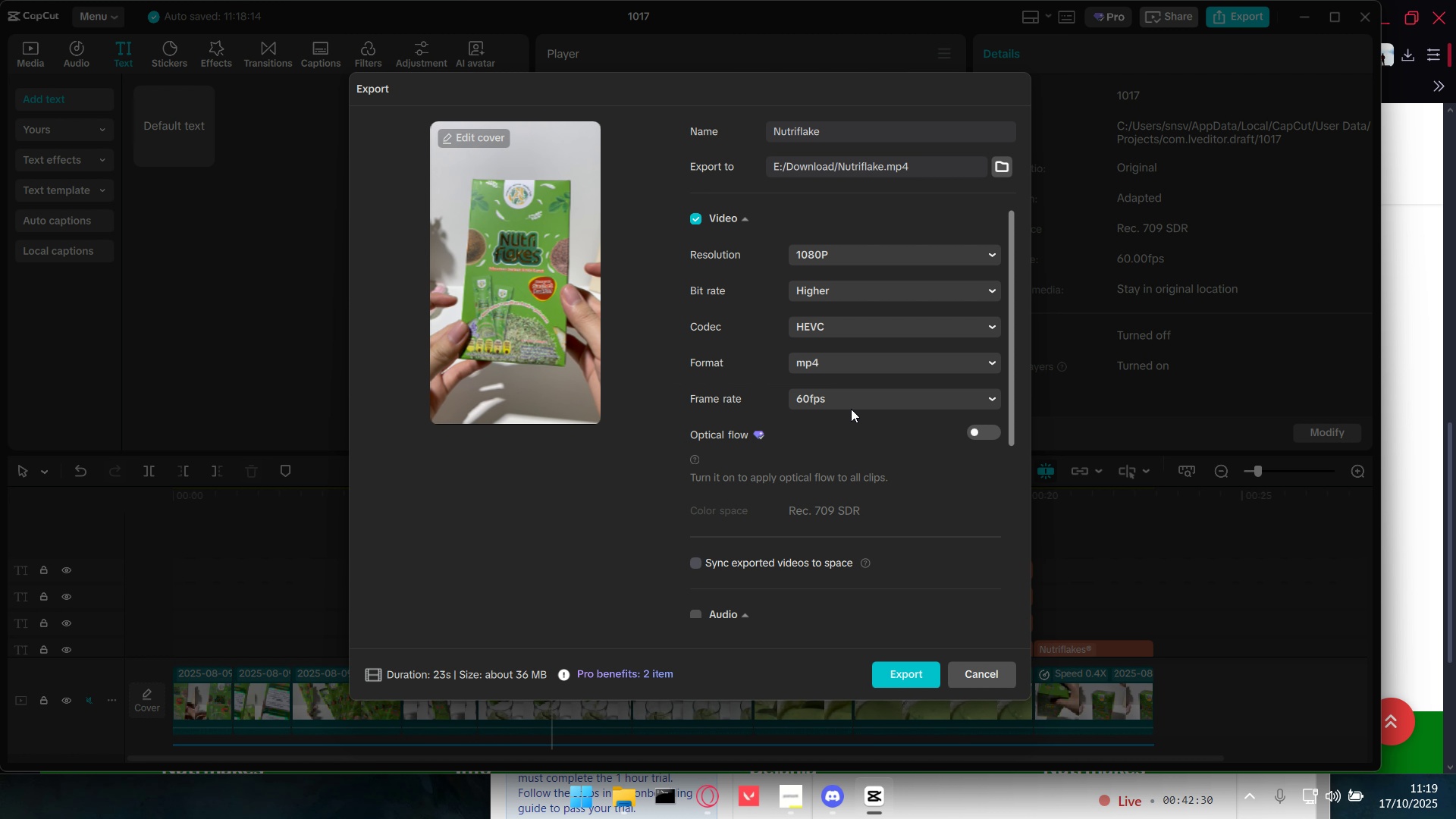 
scroll: coordinate [858, 587], scroll_direction: down, amount: 7.0
 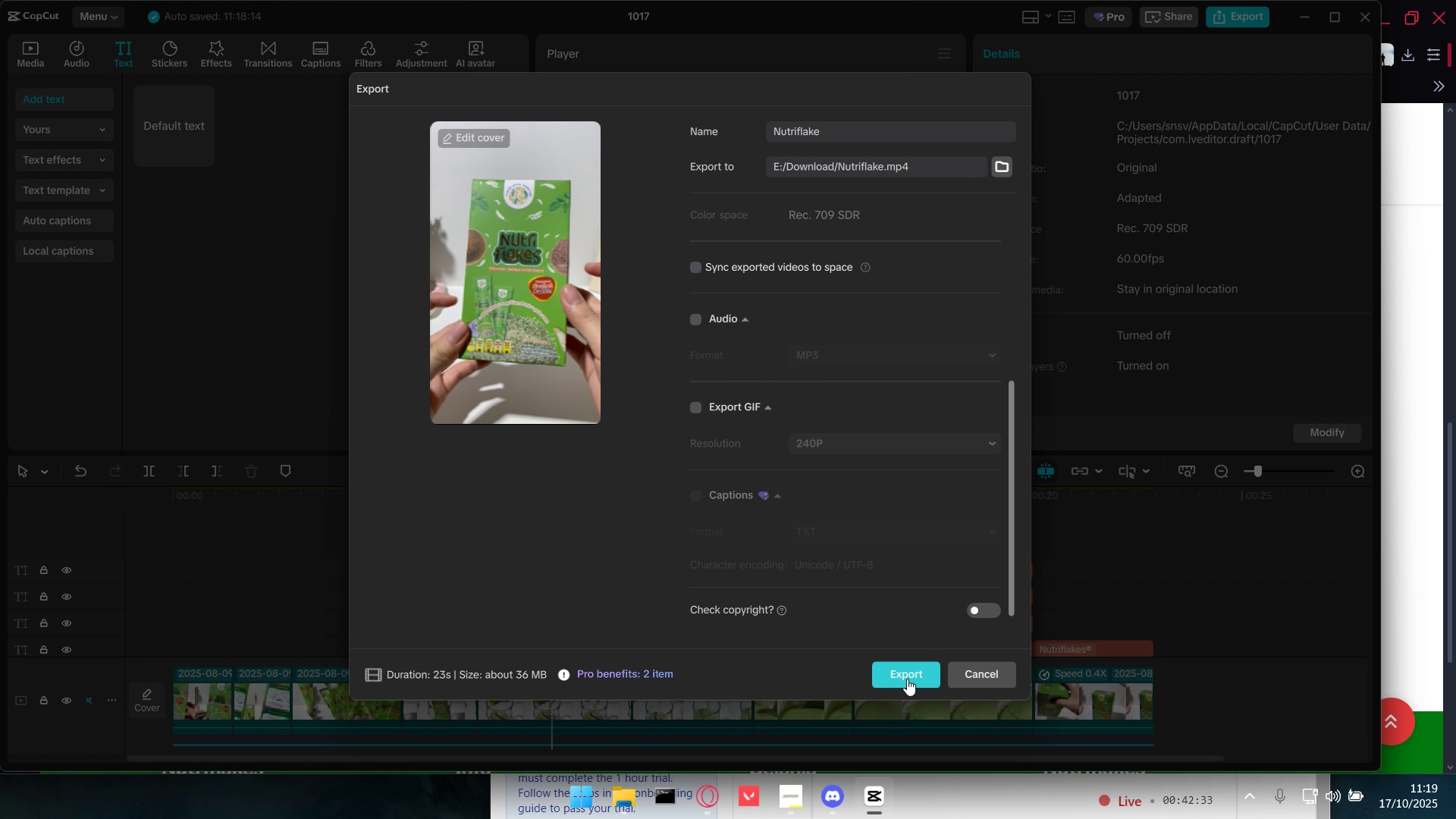 
left_click([907, 679])
 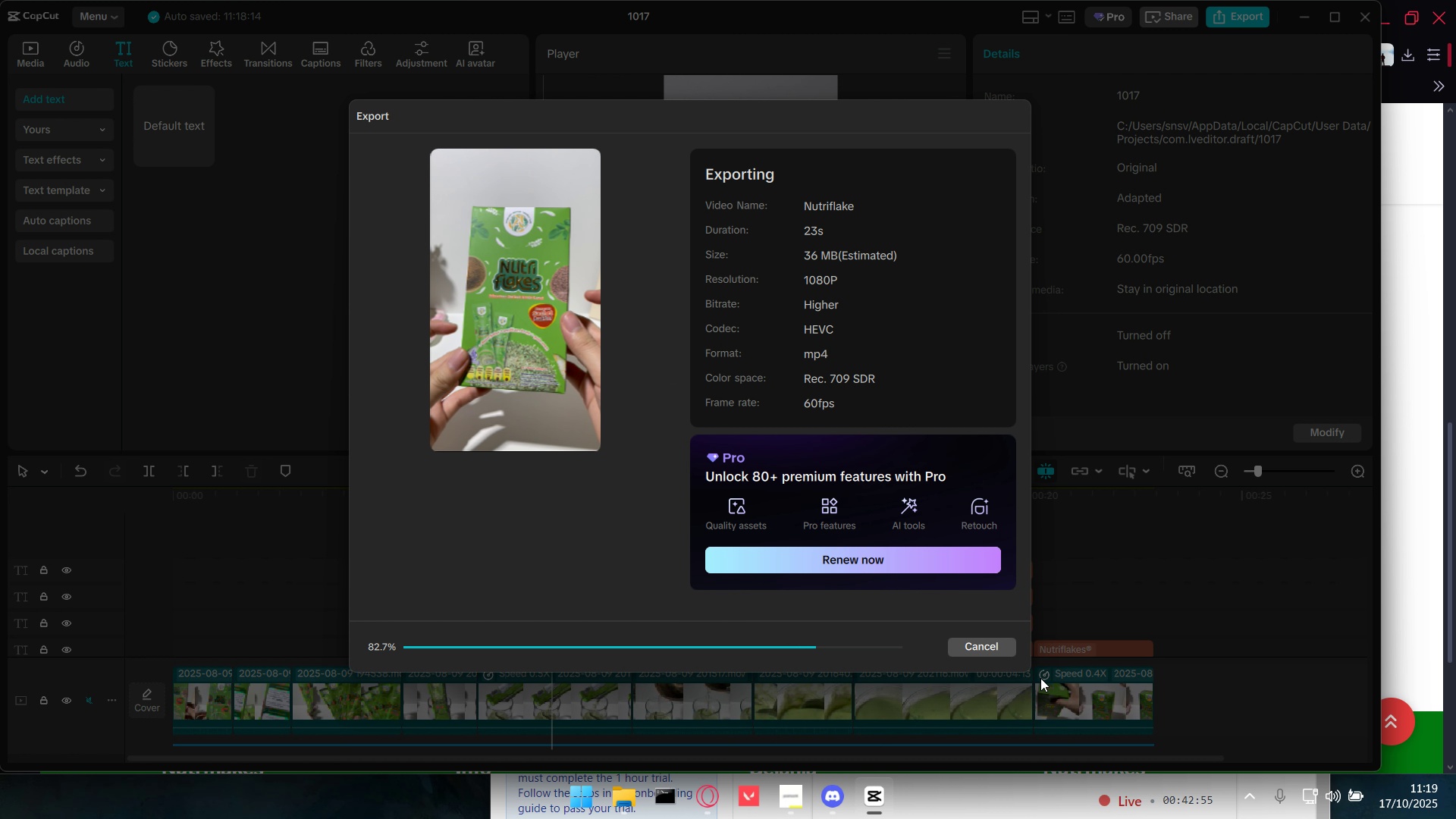 
wait(26.54)
 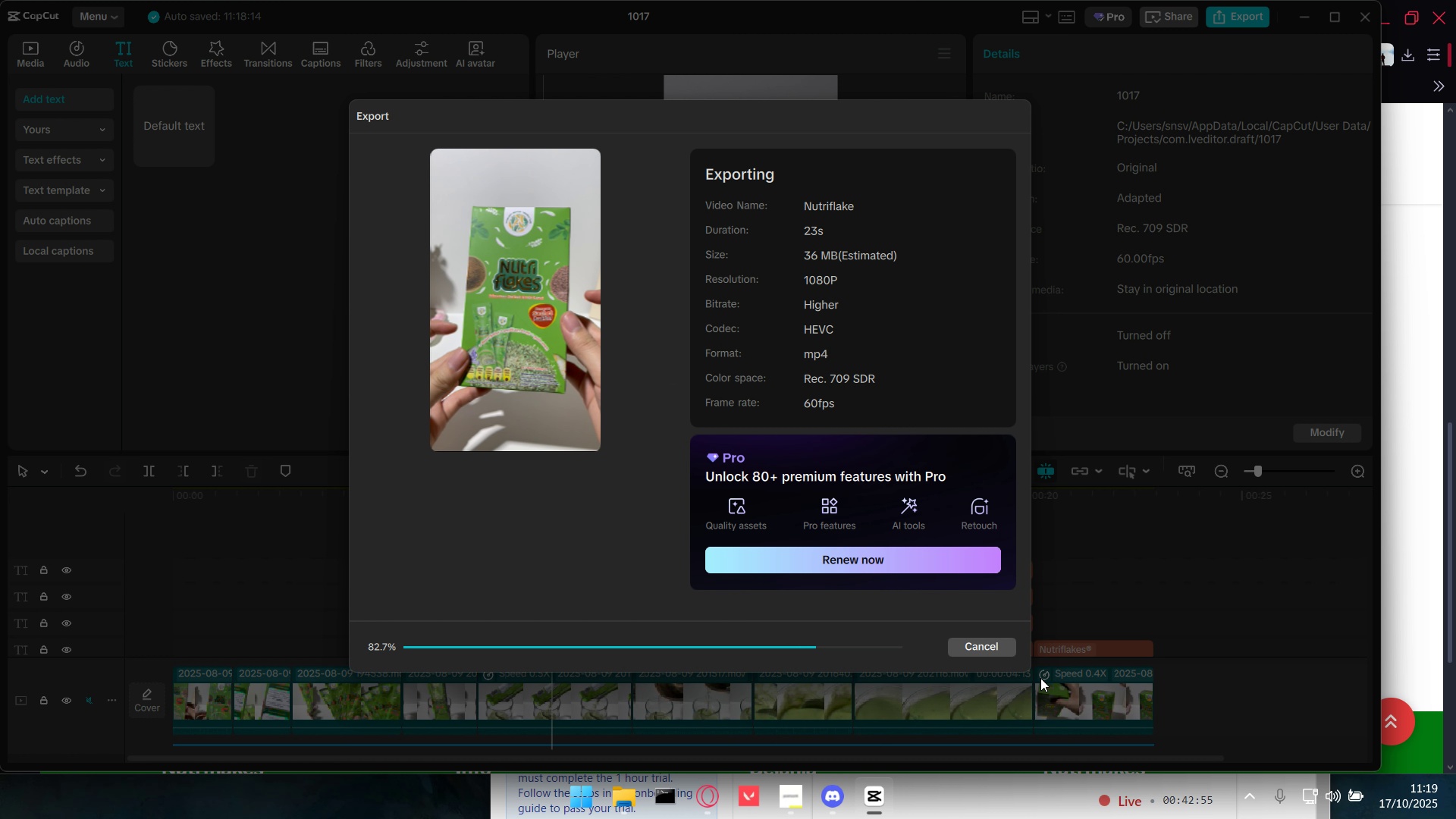 
left_click([993, 659])
 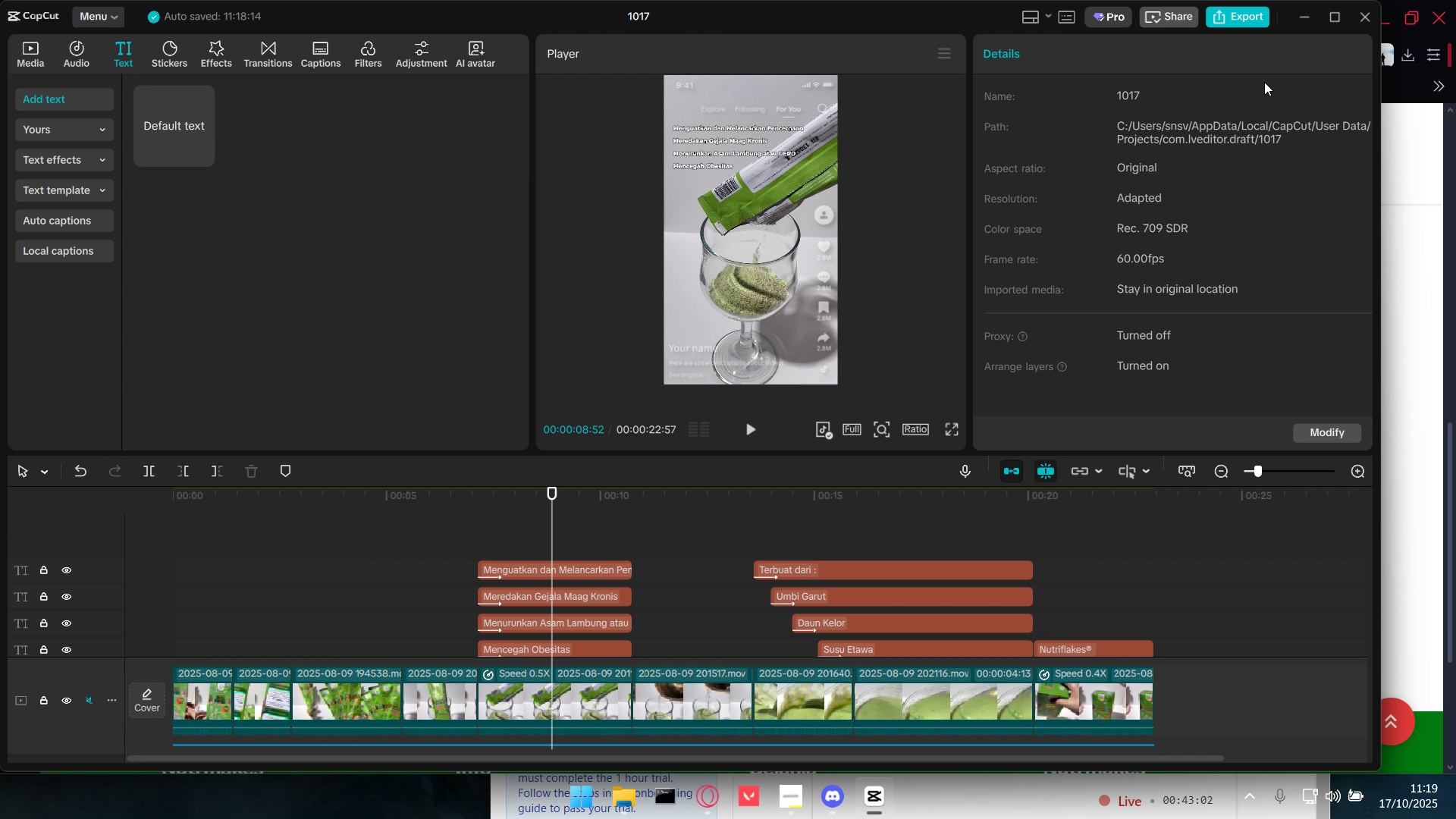 
left_click([1367, 18])
 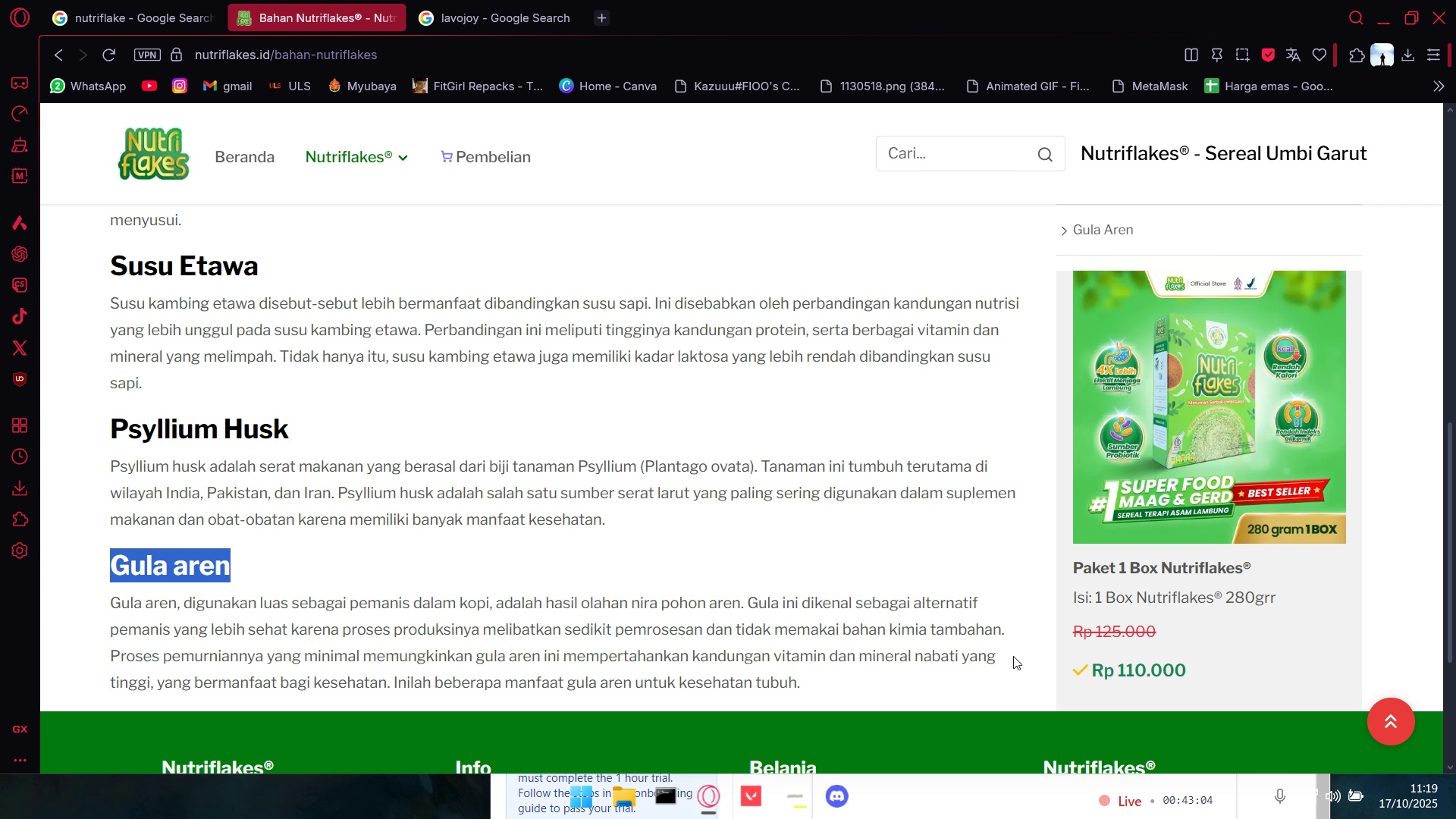 
mouse_move([885, 772])
 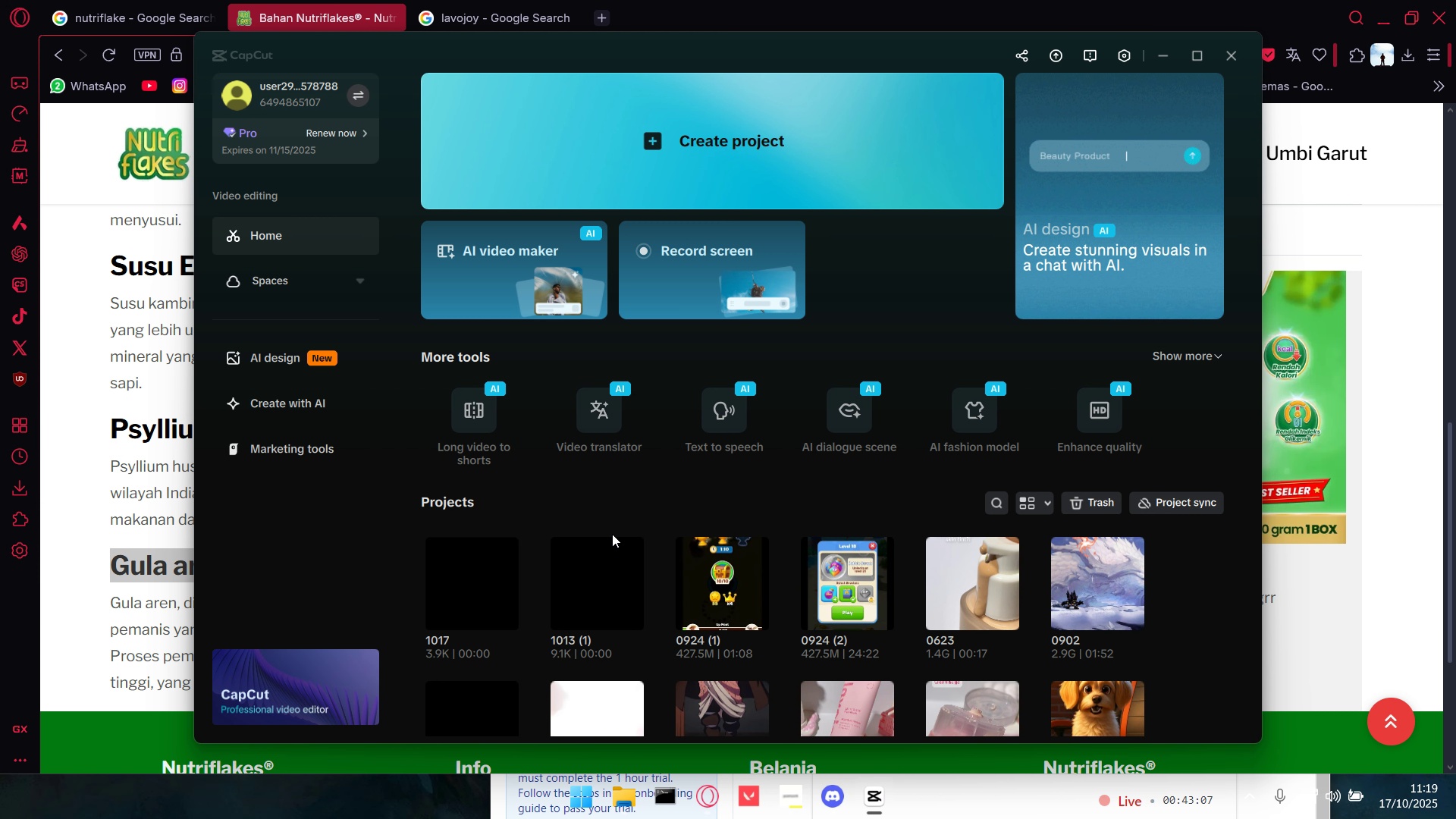 
scroll: coordinate [626, 555], scroll_direction: down, amount: 4.0
 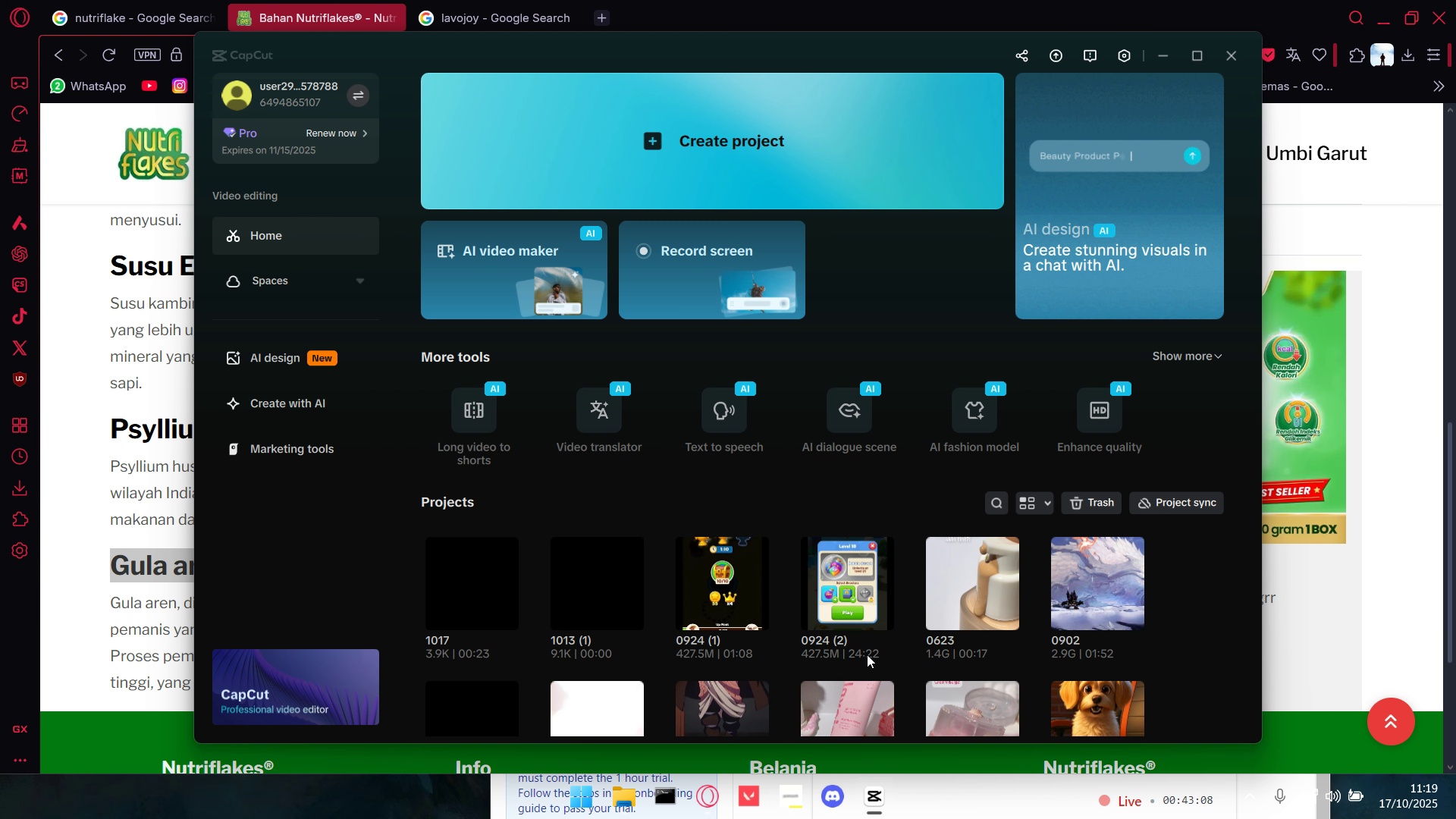 
scroll: coordinate [868, 654], scroll_direction: none, amount: 0.0
 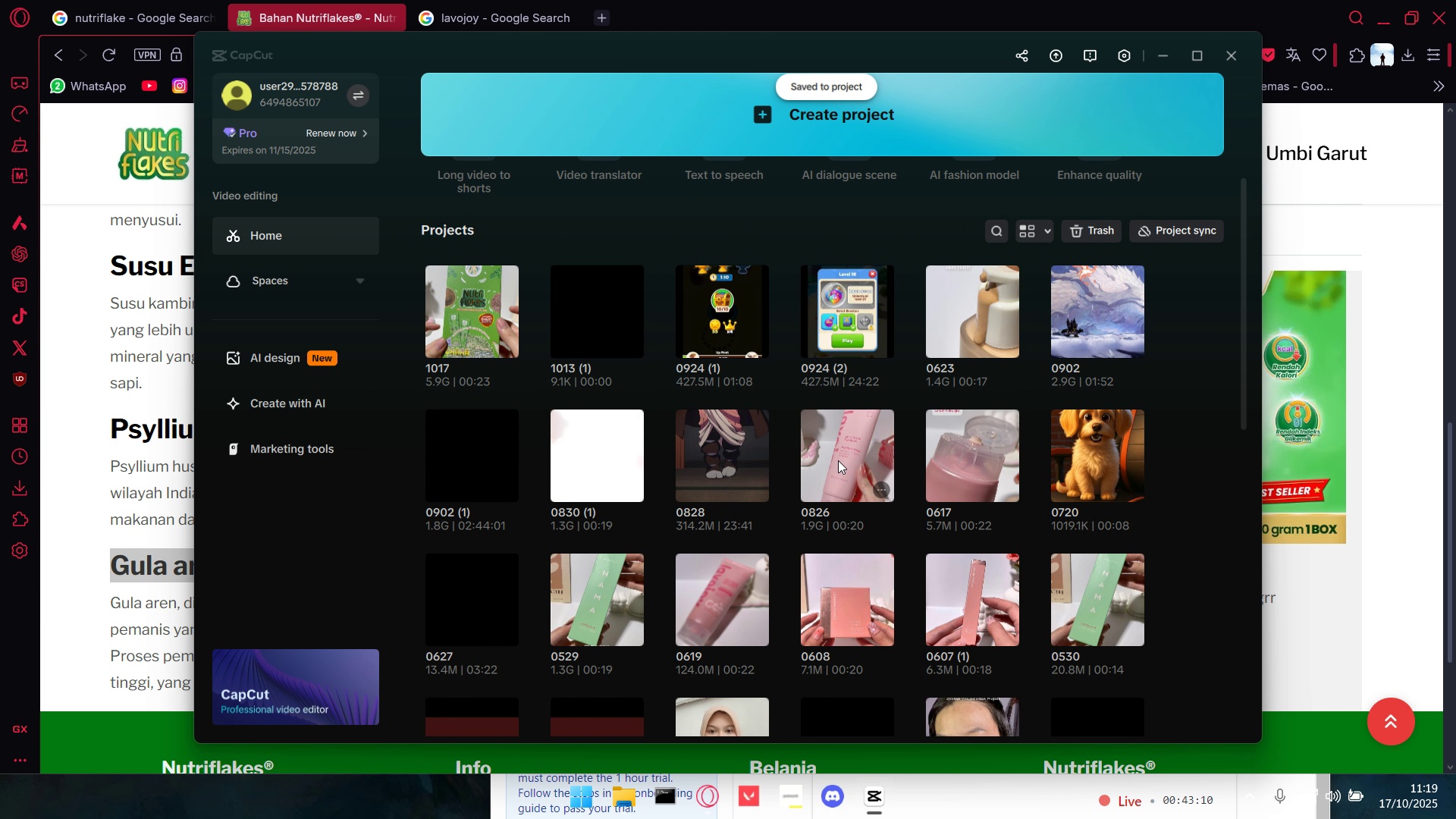 
left_click([838, 460])
 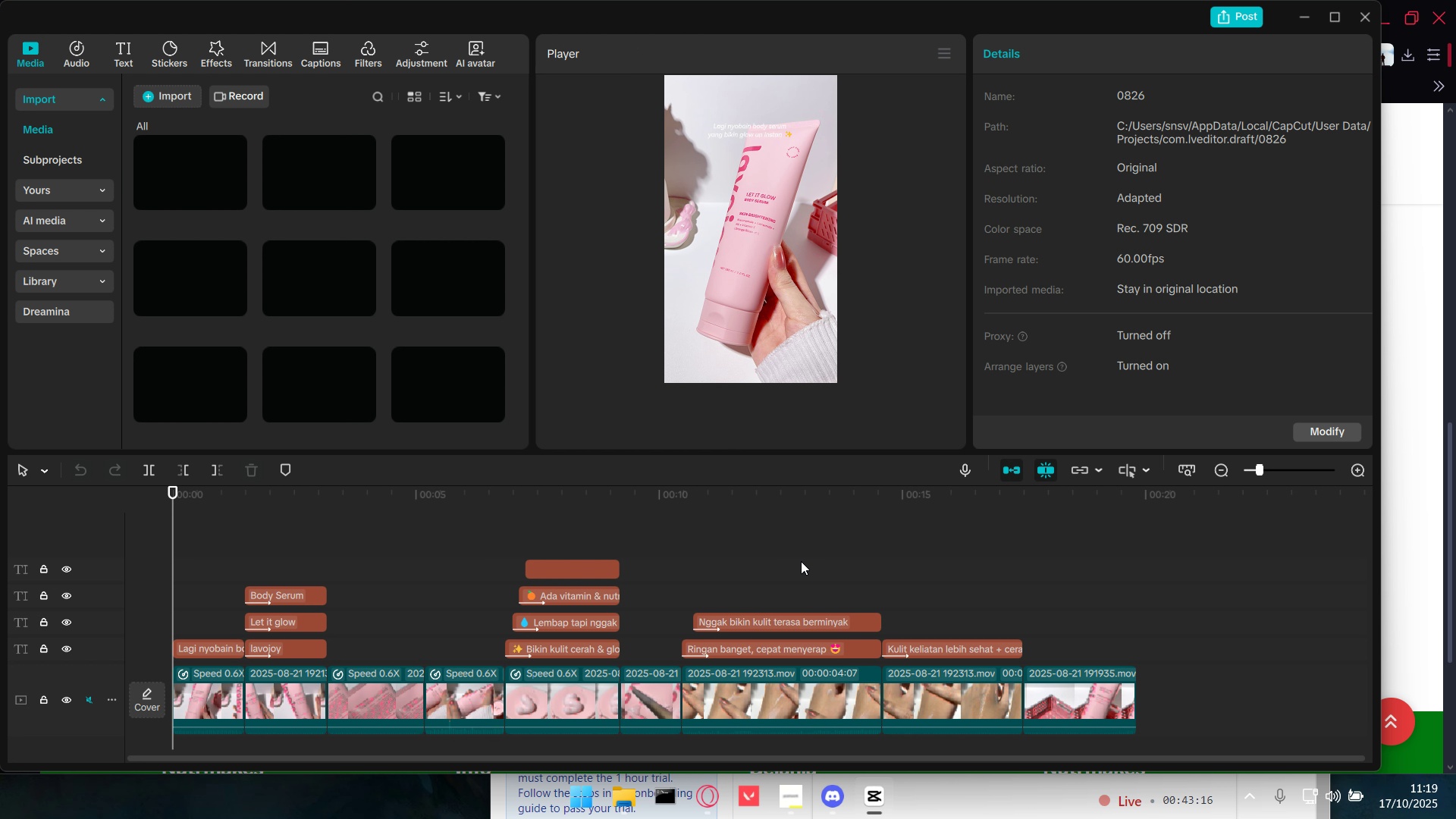 
wait(8.0)
 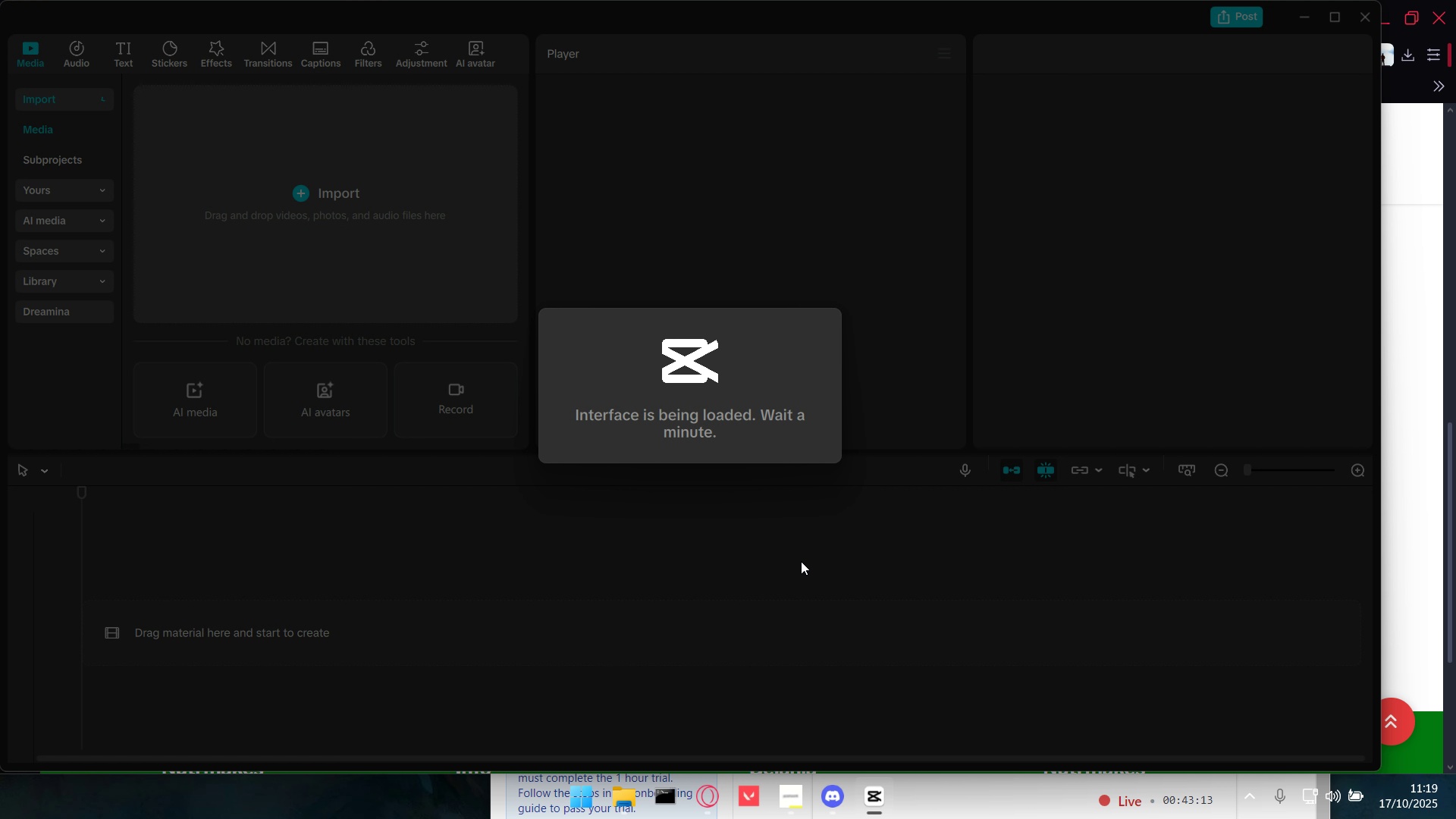 
double_click([359, 588])
 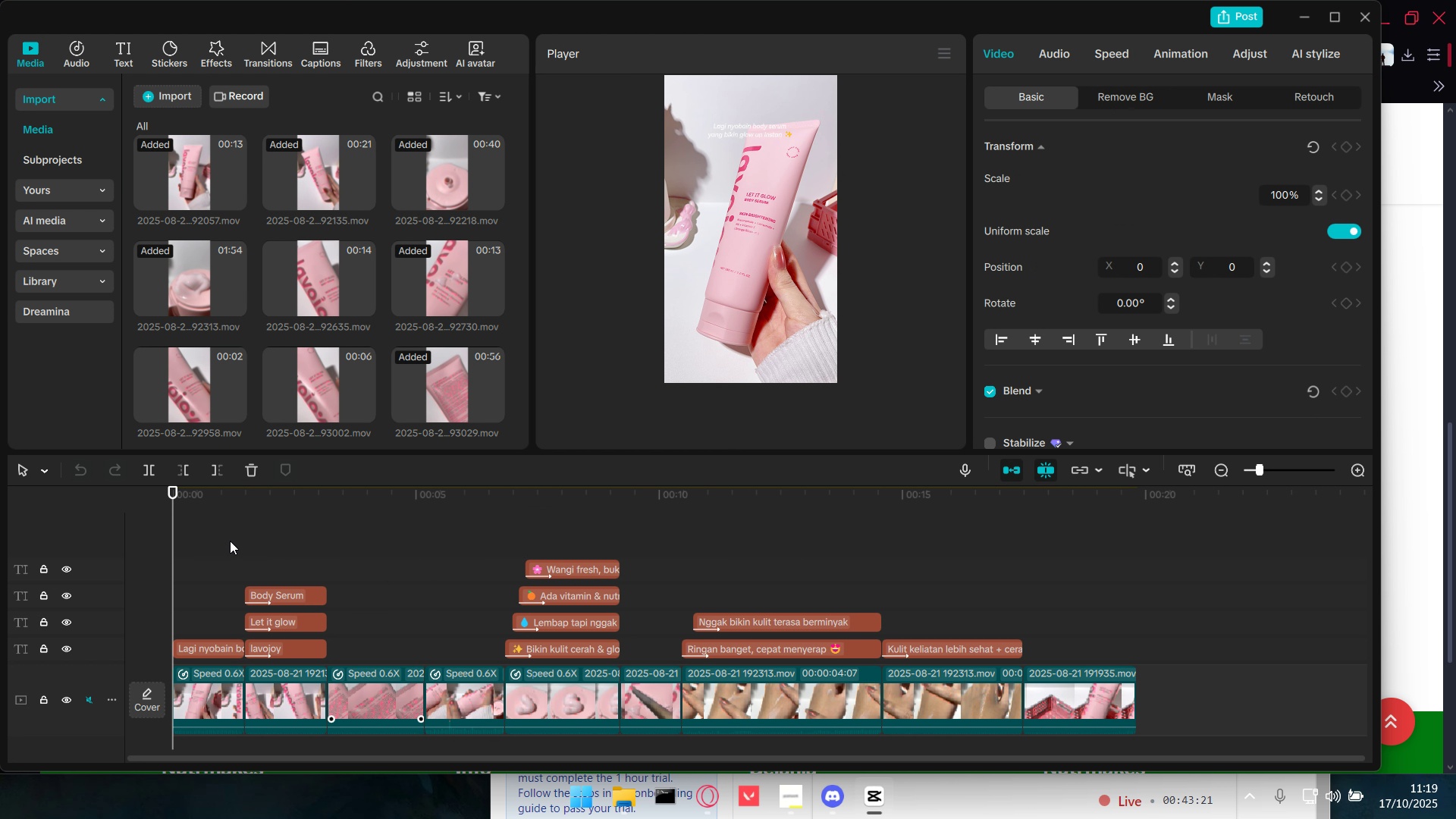 
left_click([184, 537])
 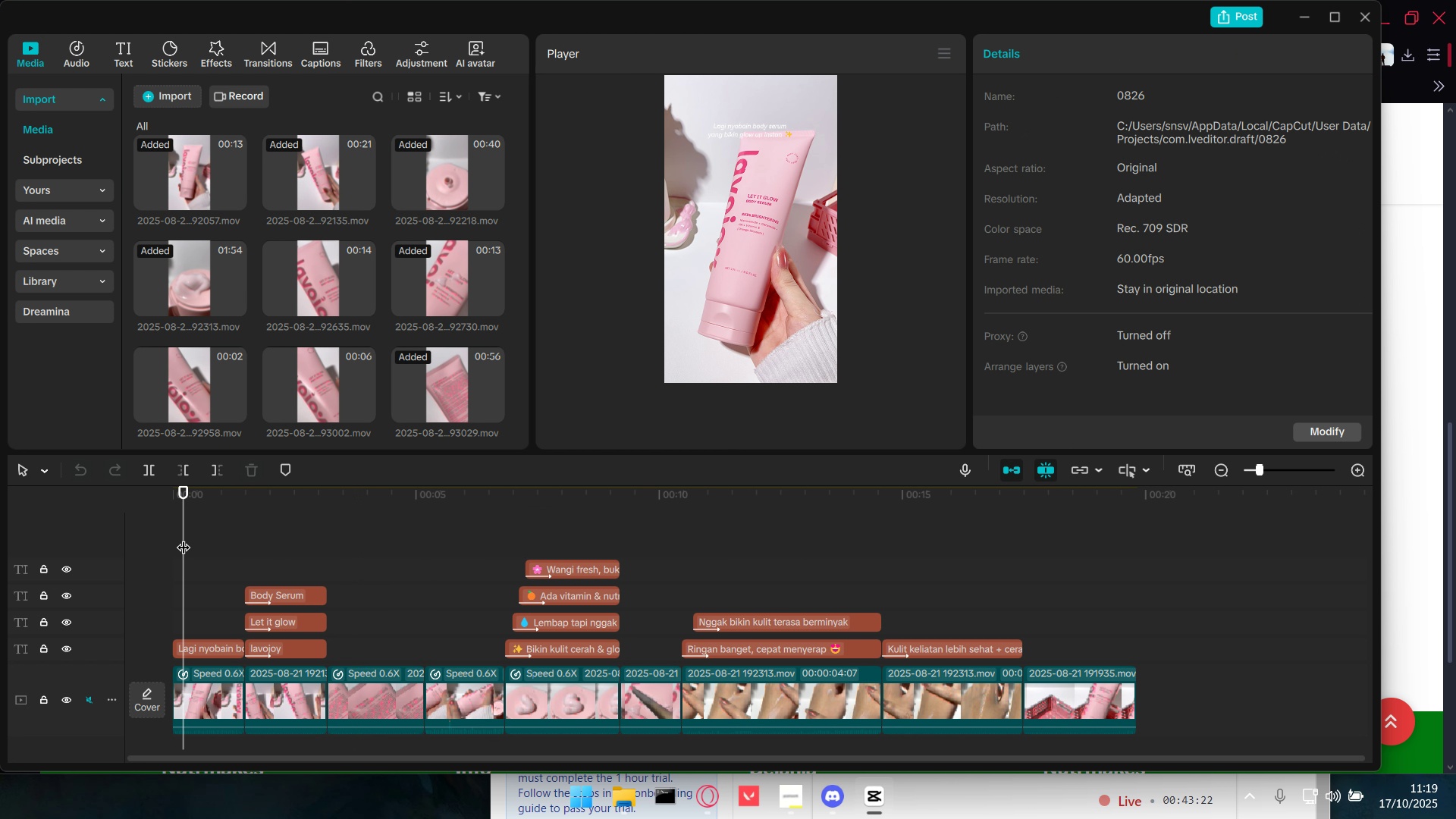 
left_click_drag(start_coordinate=[183, 538], to_coordinate=[162, 537])
 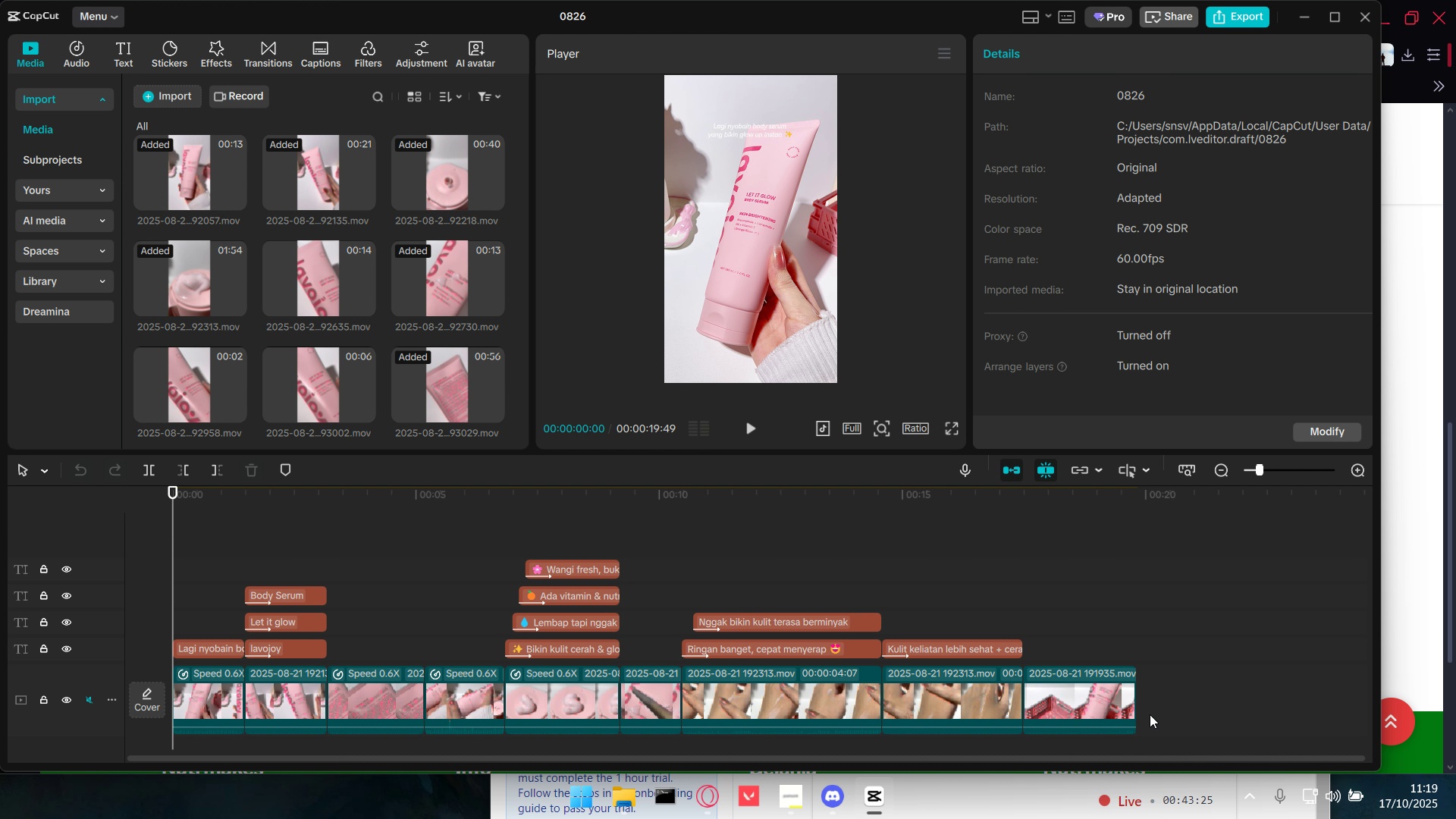 
key(Space)
 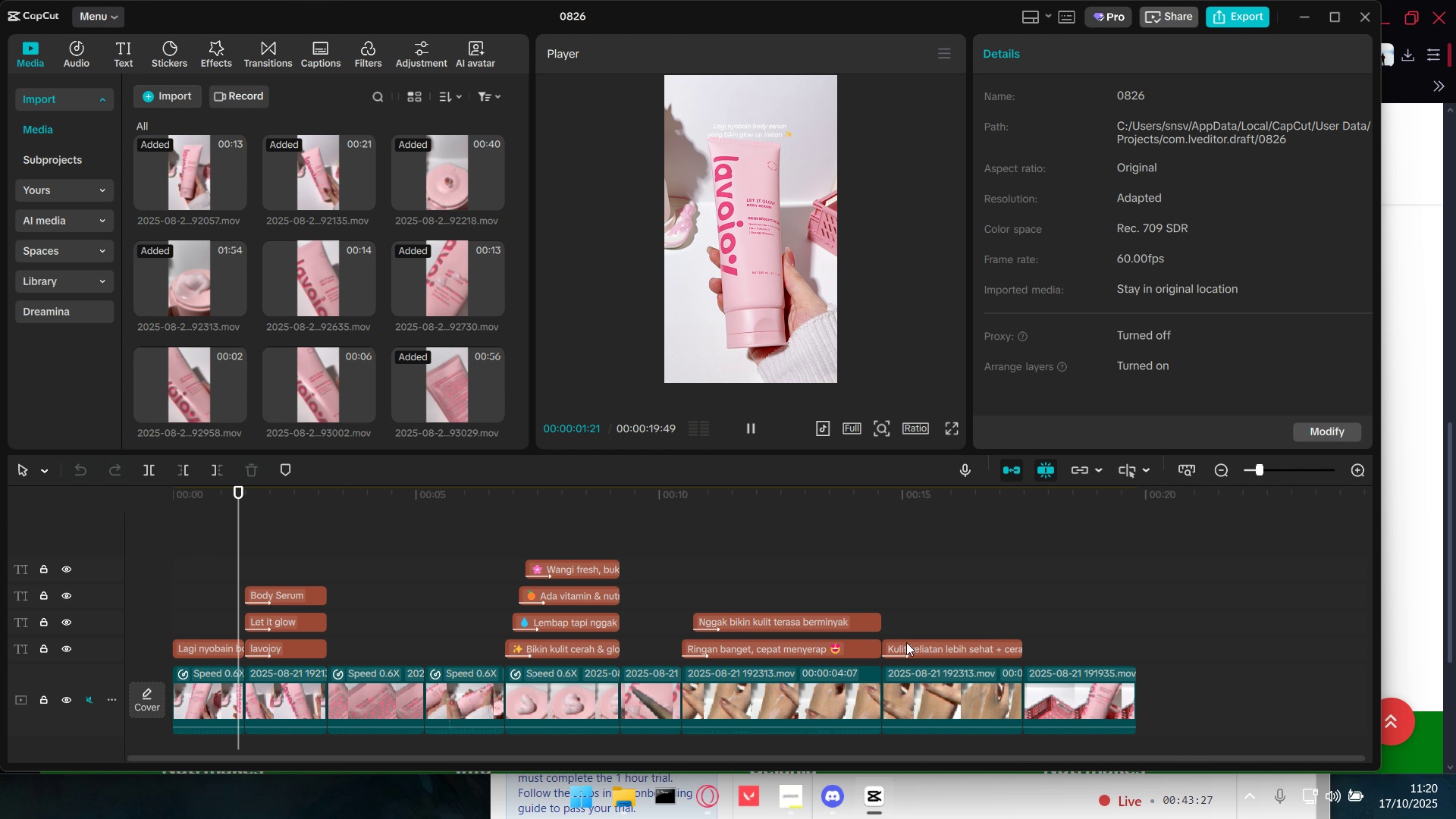 
scroll: coordinate [745, 663], scroll_direction: down, amount: 4.0
 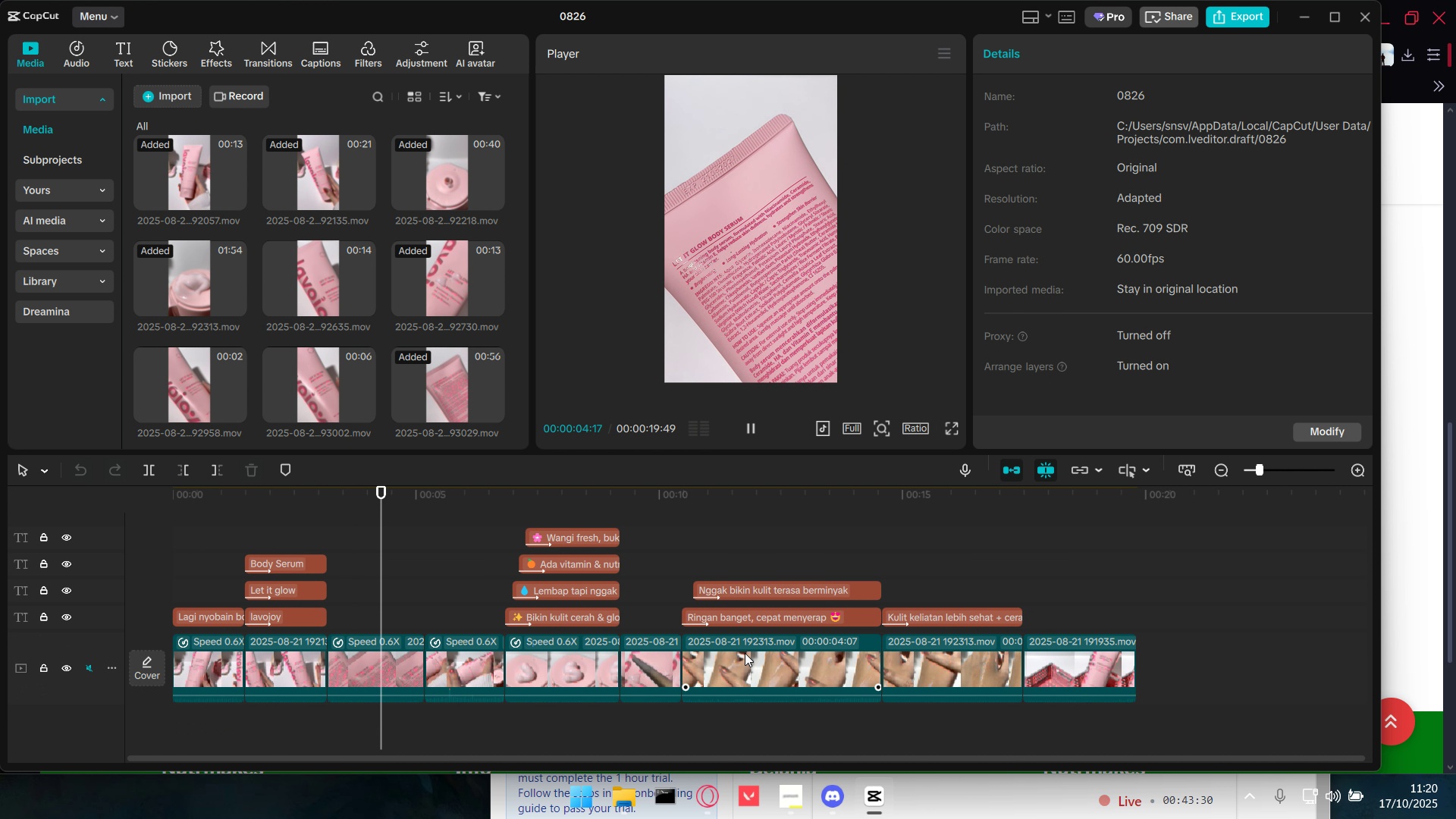 
key(Space)
 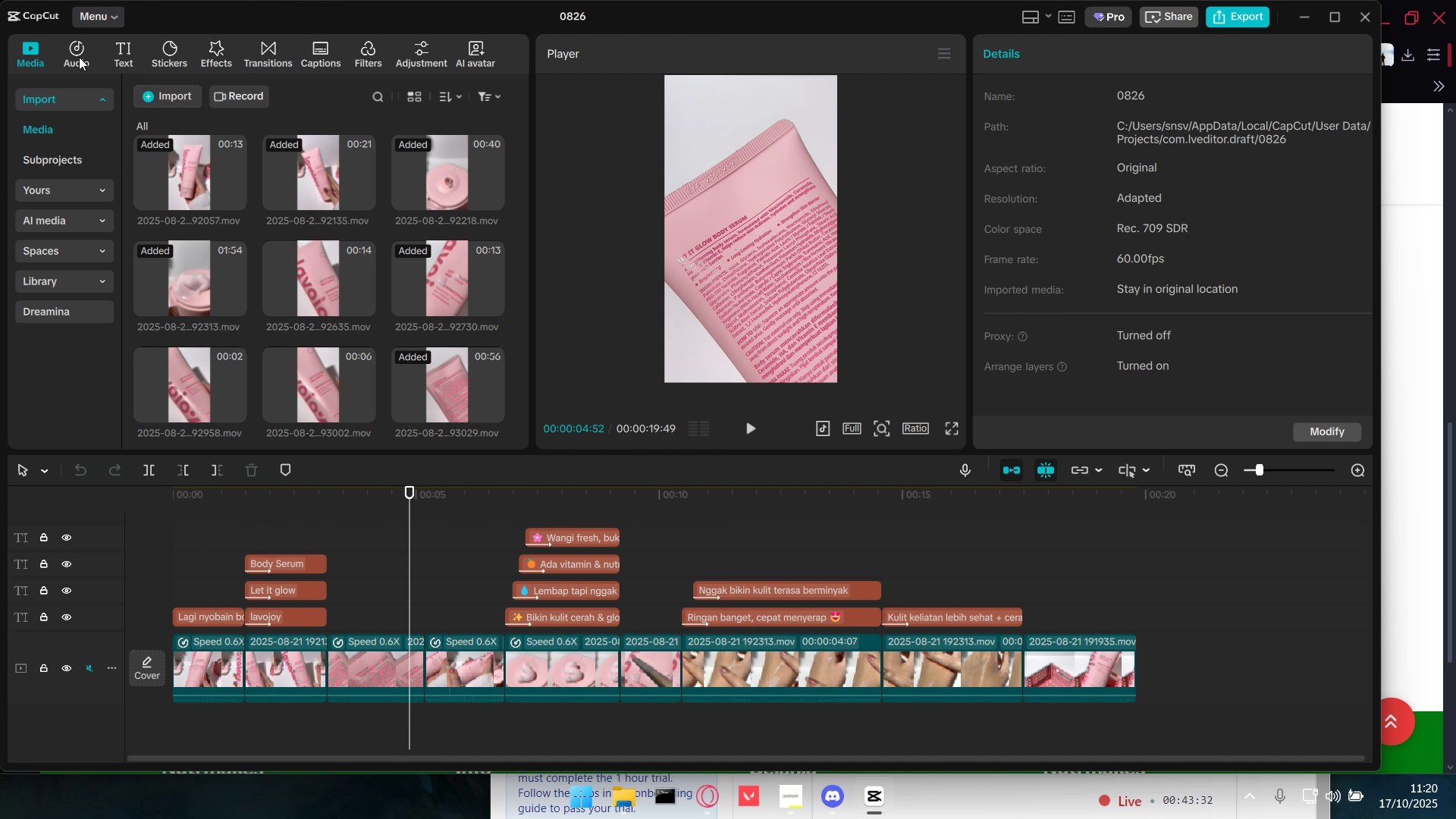 
left_click([79, 56])
 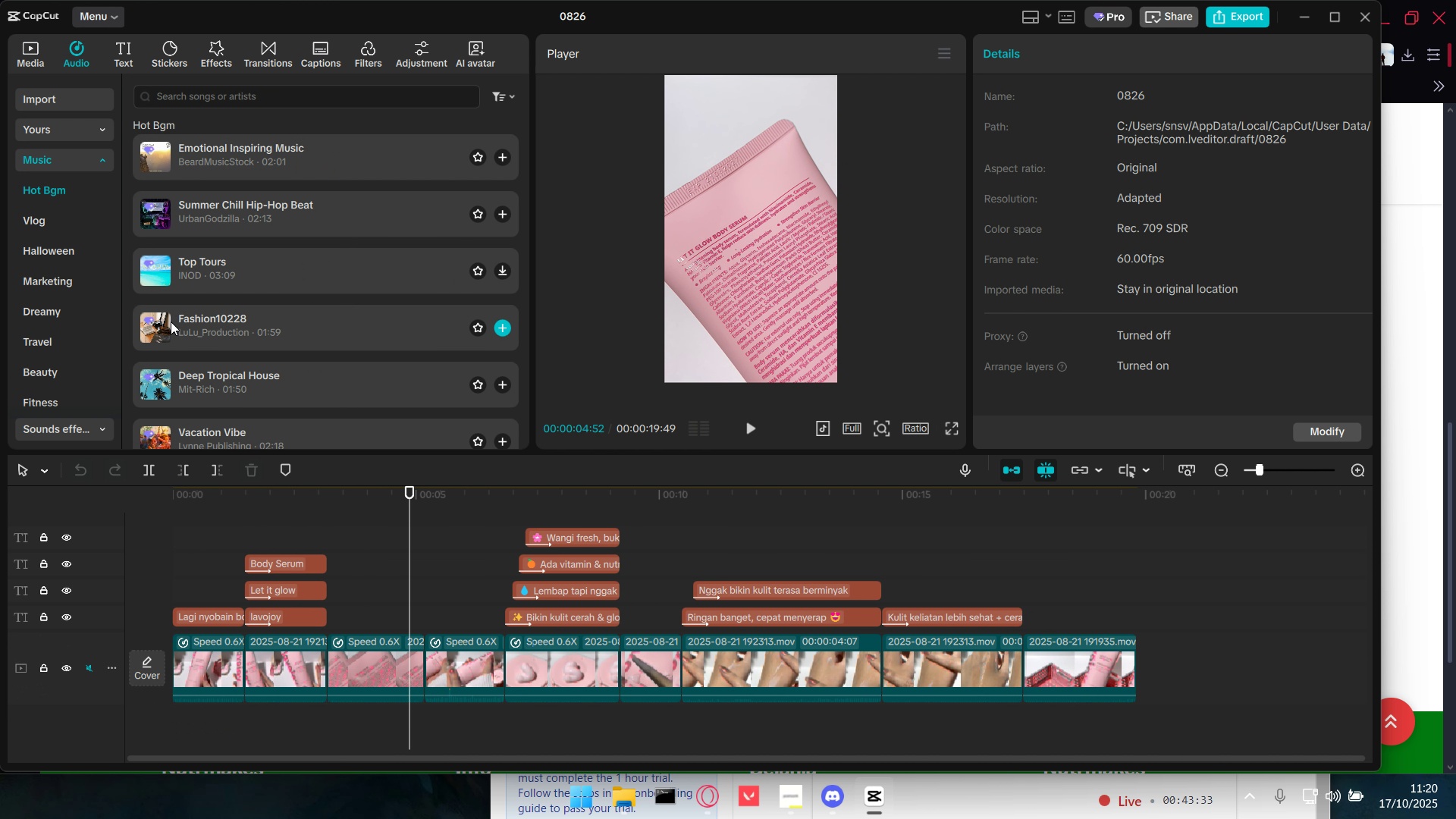 
scroll: coordinate [83, 325], scroll_direction: down, amount: 2.0
 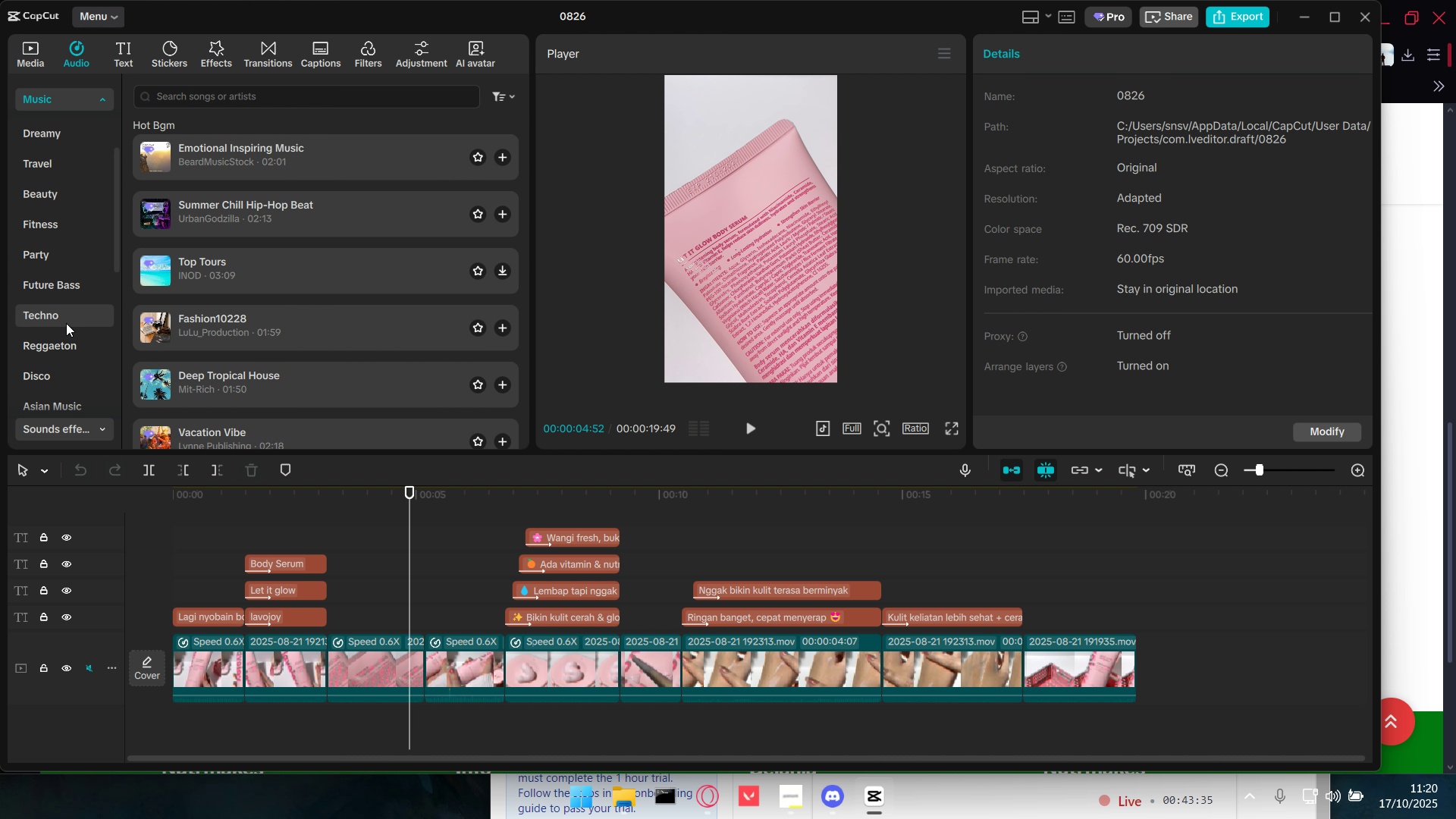 
left_click([65, 323])
 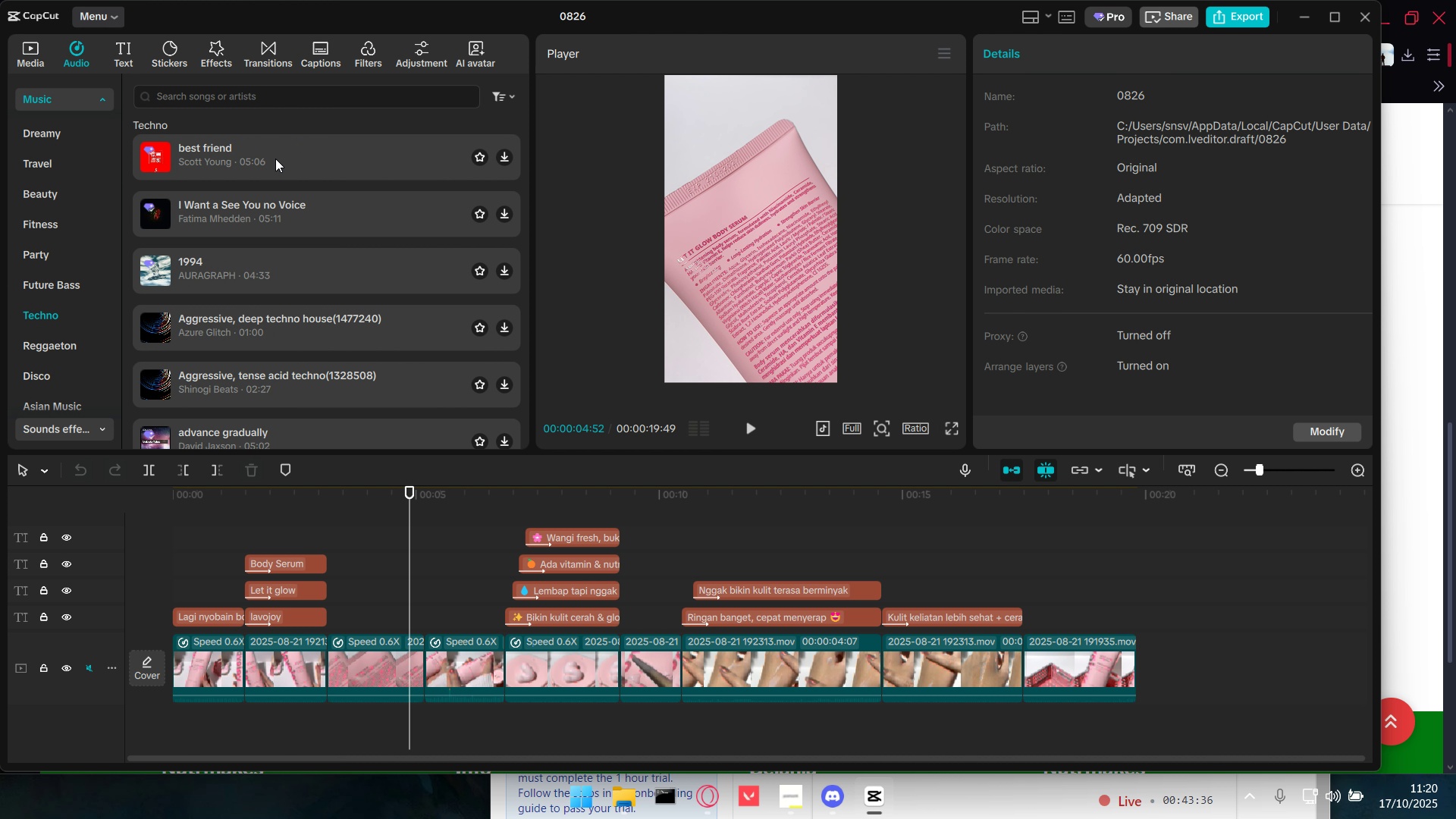 
left_click([276, 158])
 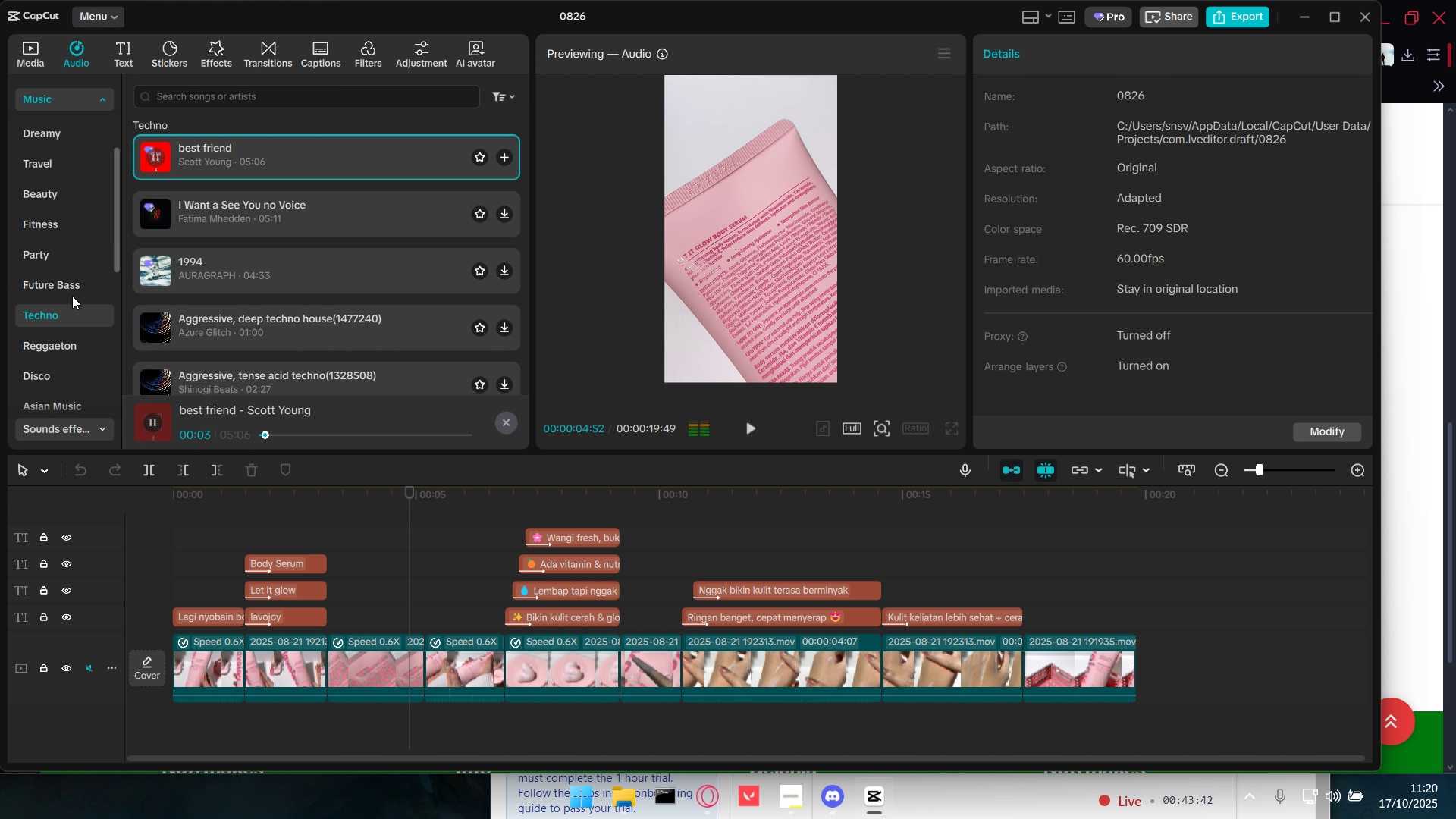 
wait(6.89)
 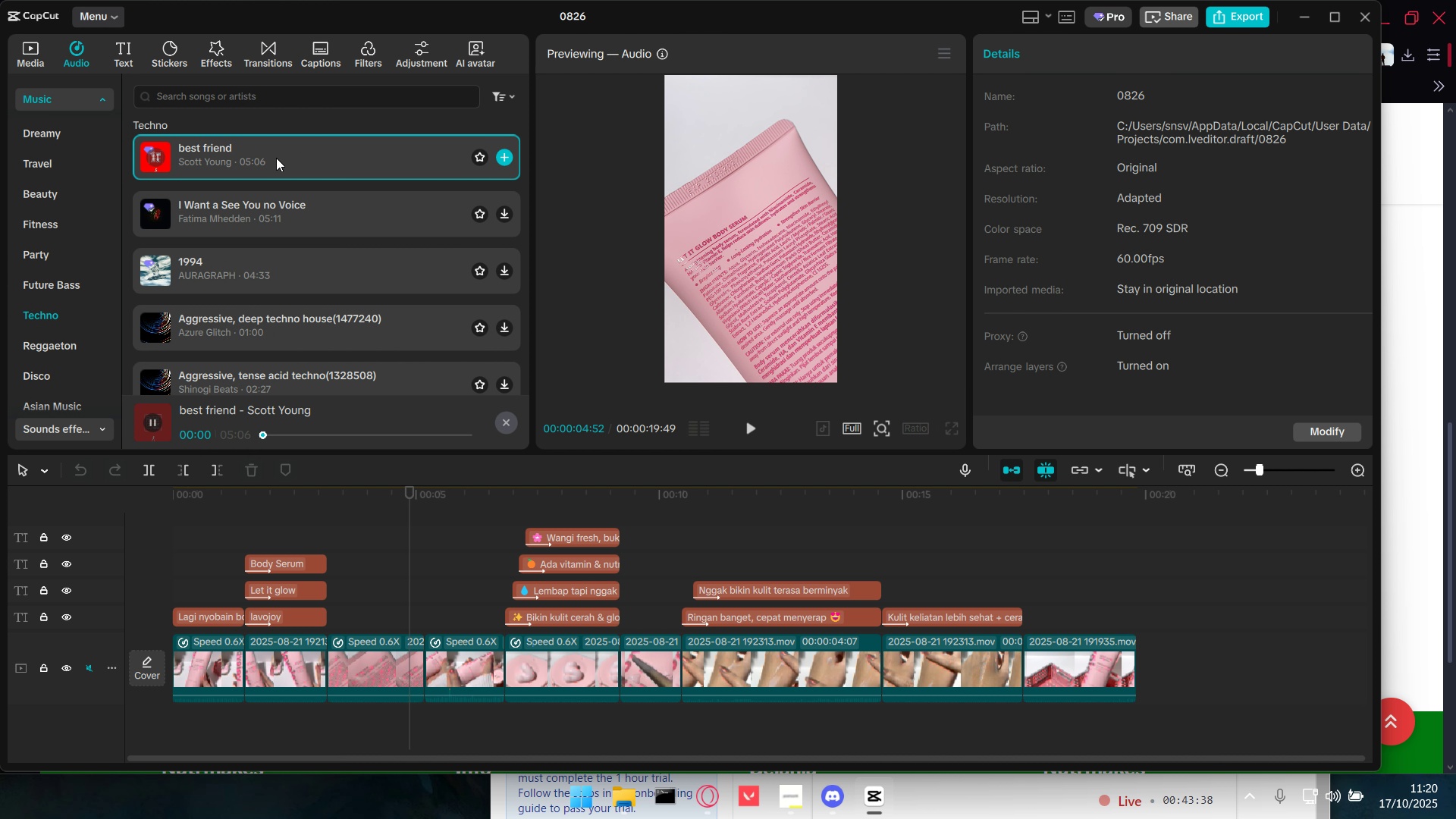 
left_click([46, 202])
 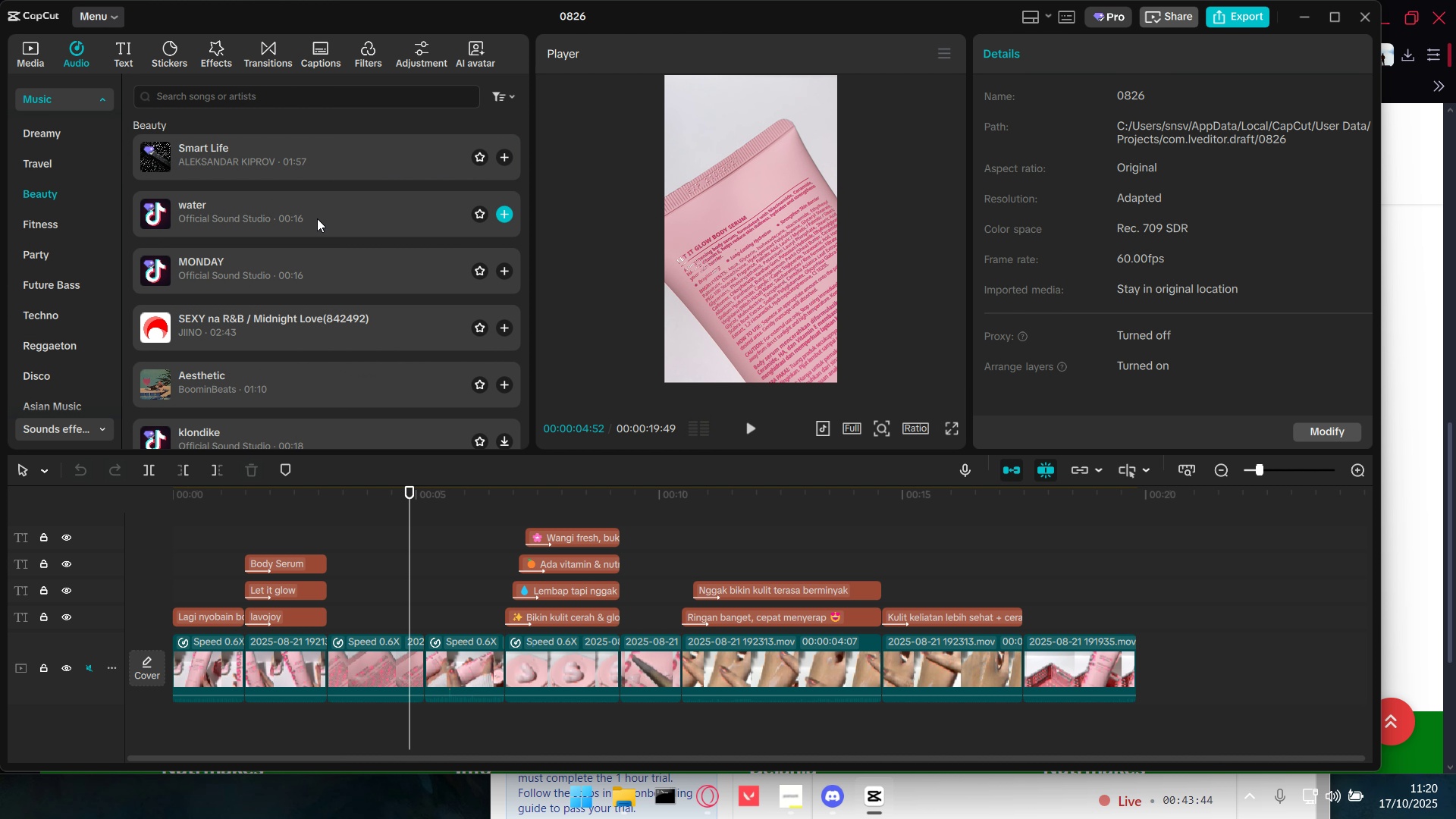 
left_click([317, 218])
 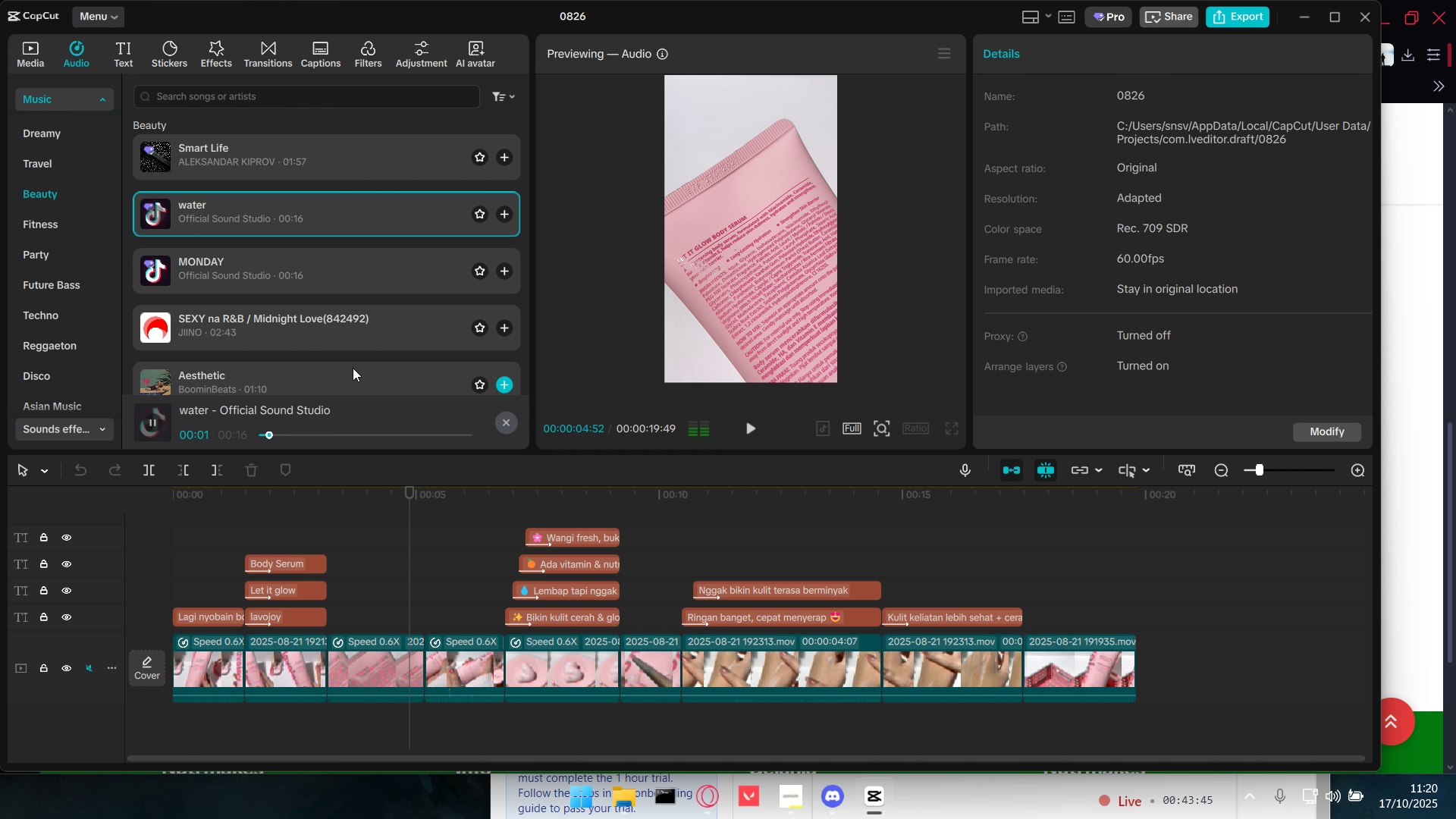 
scroll: coordinate [353, 361], scroll_direction: down, amount: 10.0
 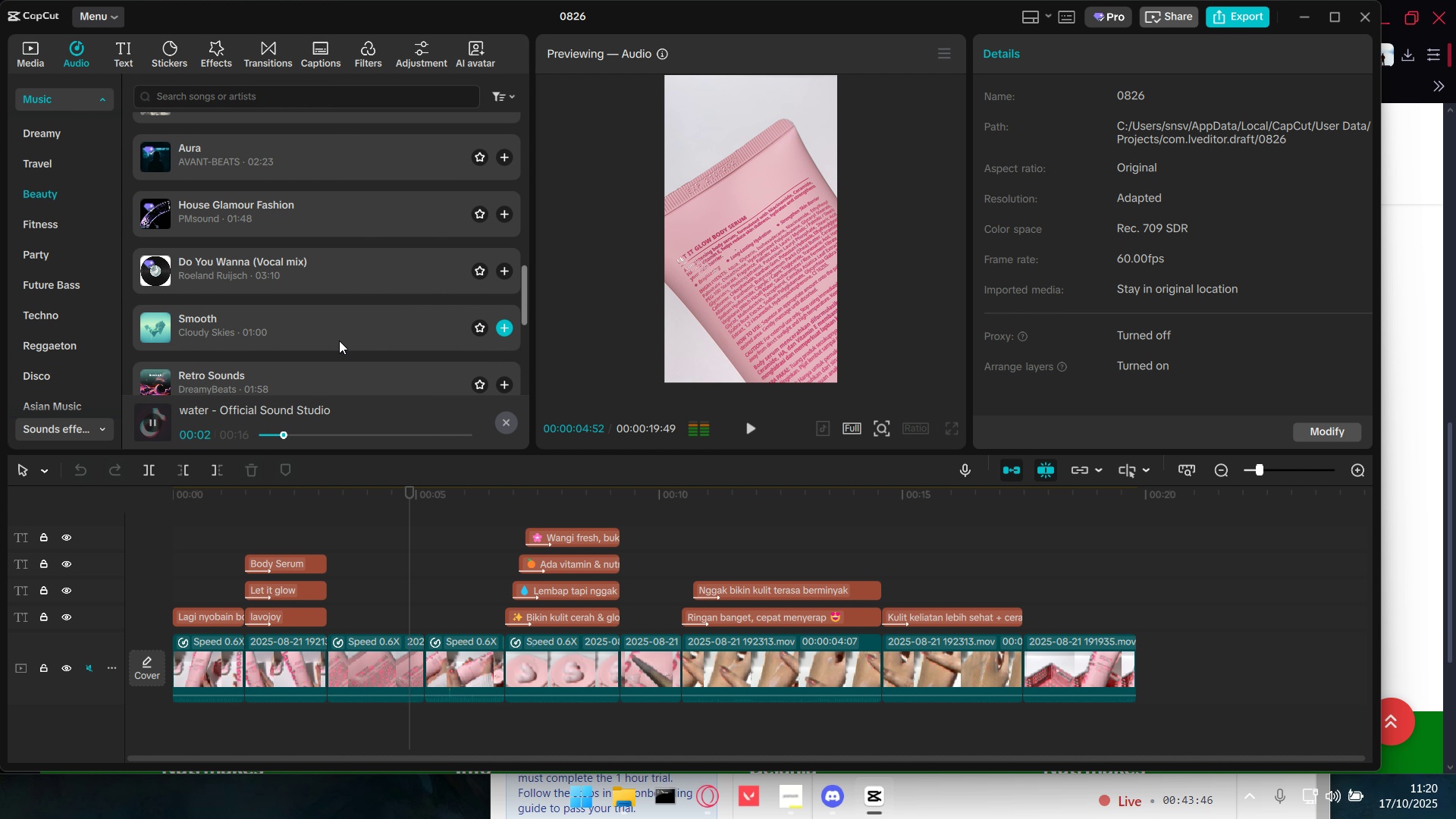 
left_click([339, 340])
 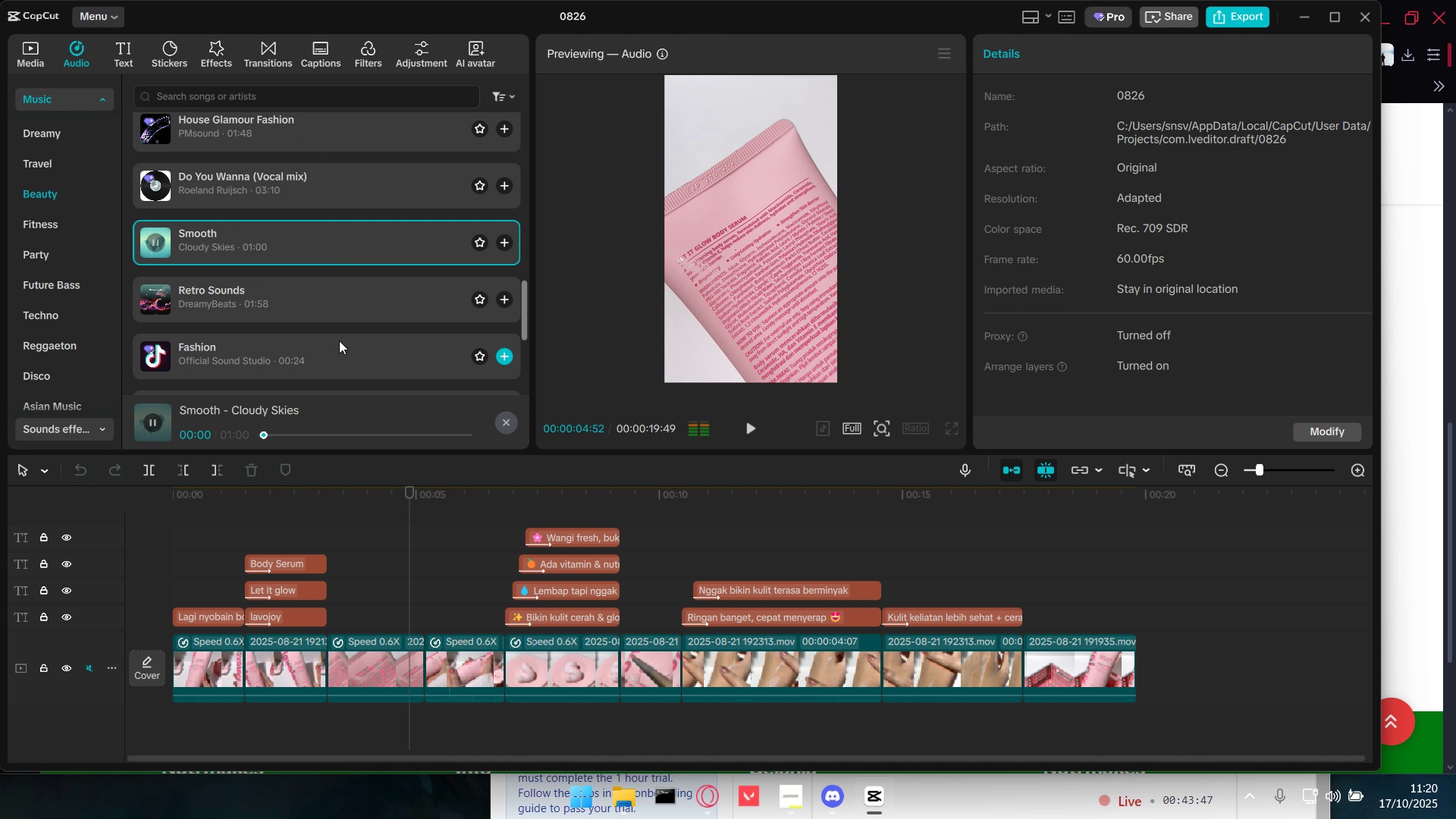 
scroll: coordinate [339, 340], scroll_direction: down, amount: 2.0
 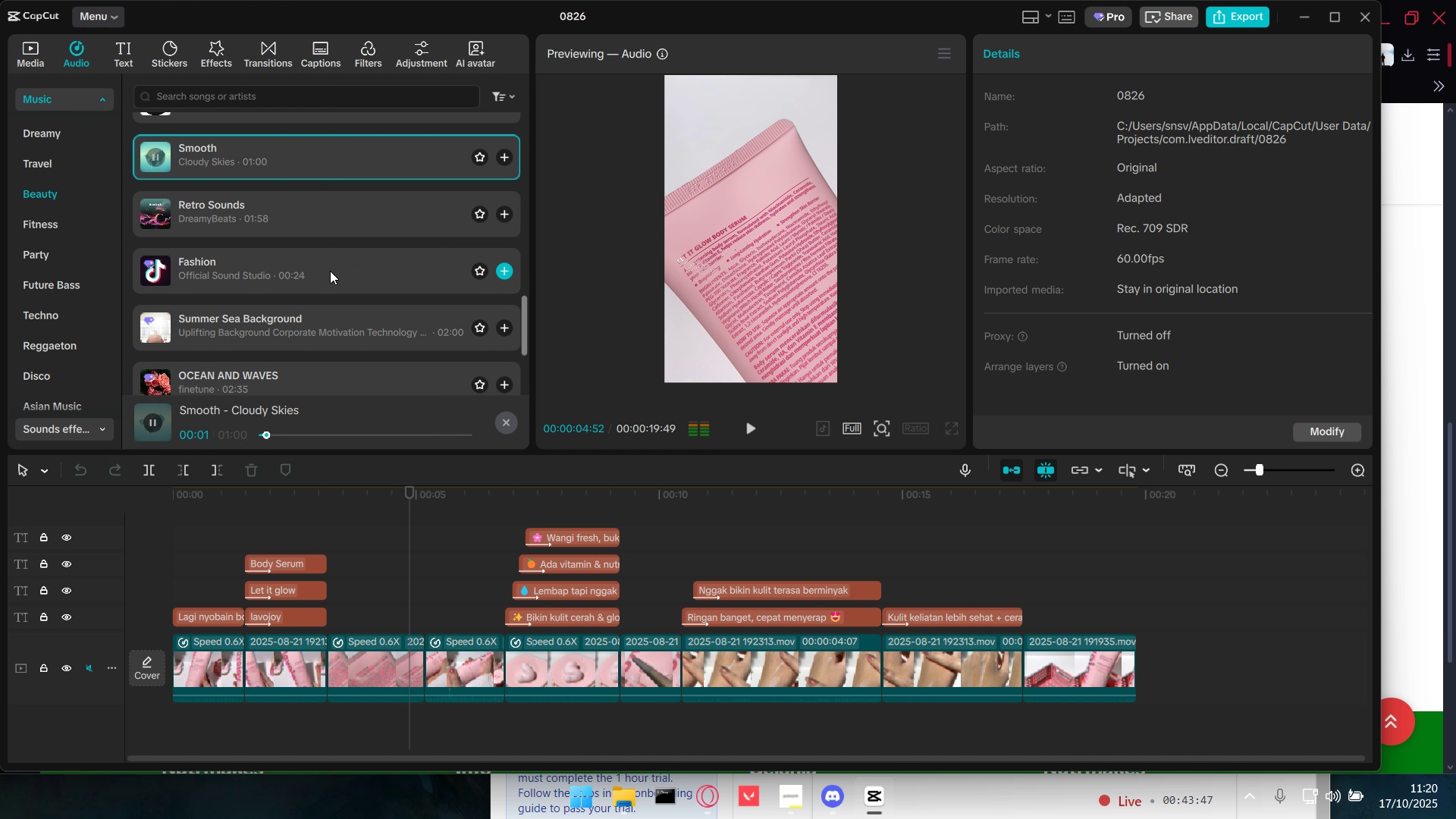 
left_click([330, 271])
 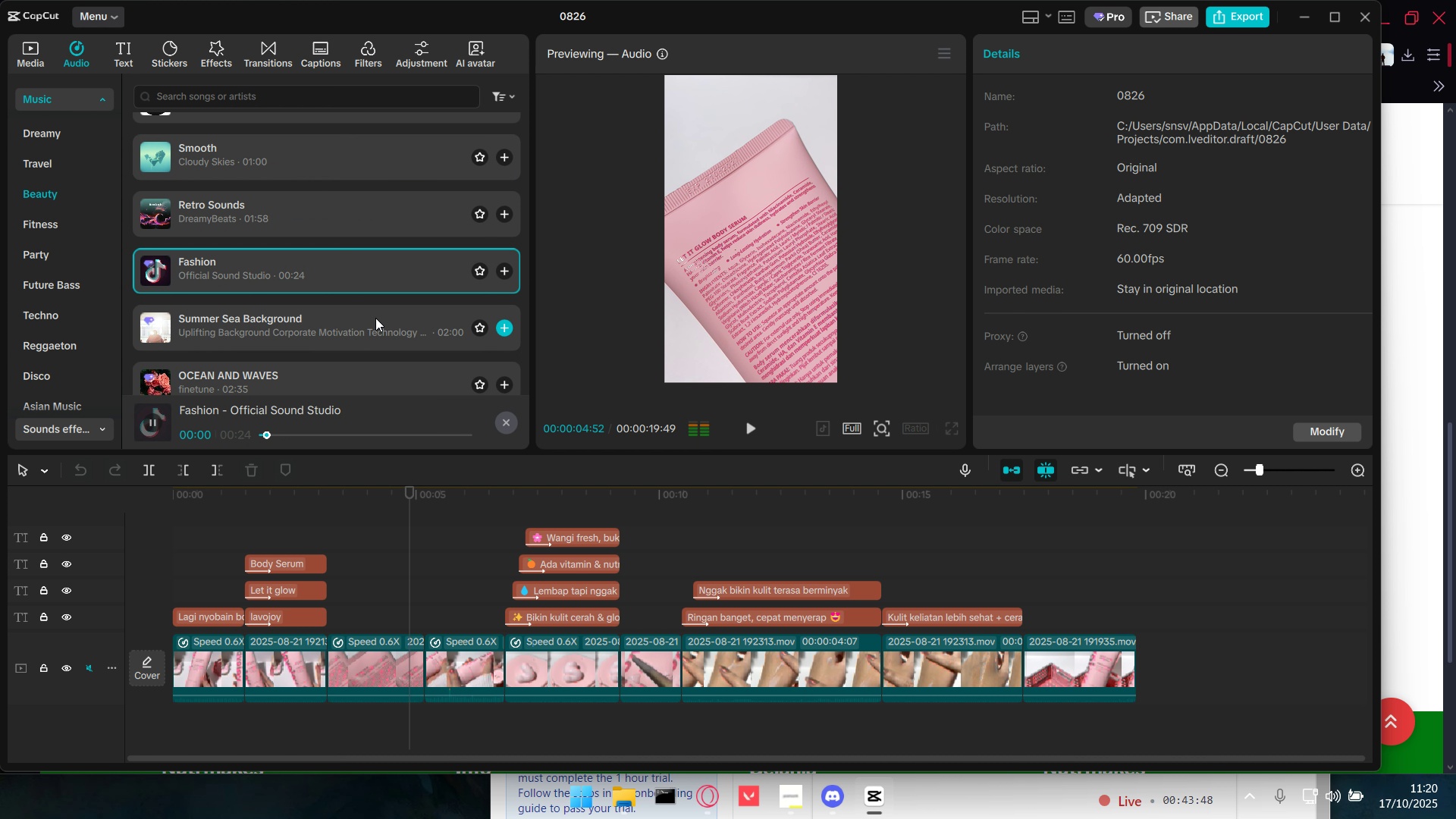 
scroll: coordinate [375, 318], scroll_direction: down, amount: 1.0
 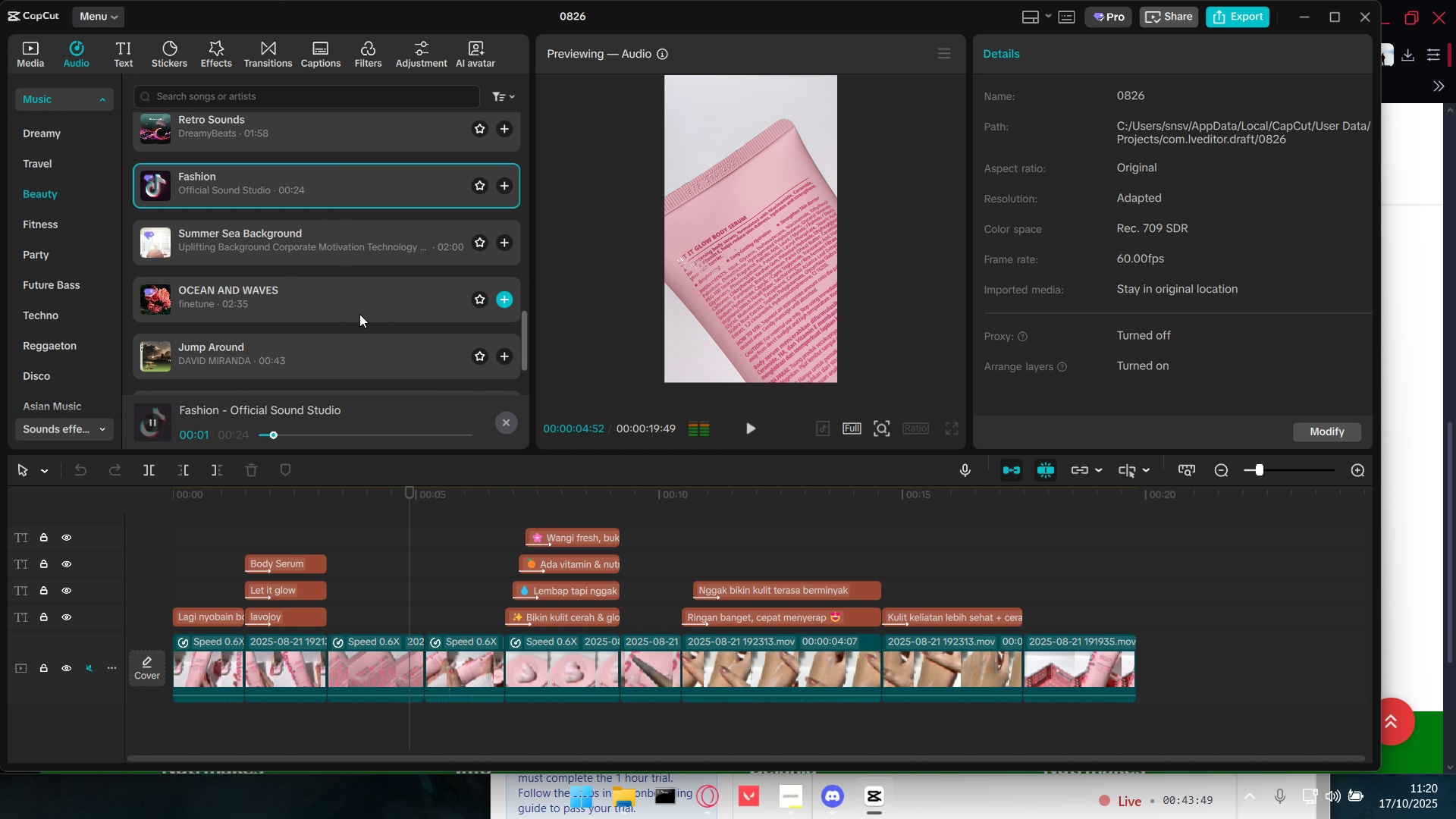 
left_click([359, 314])
 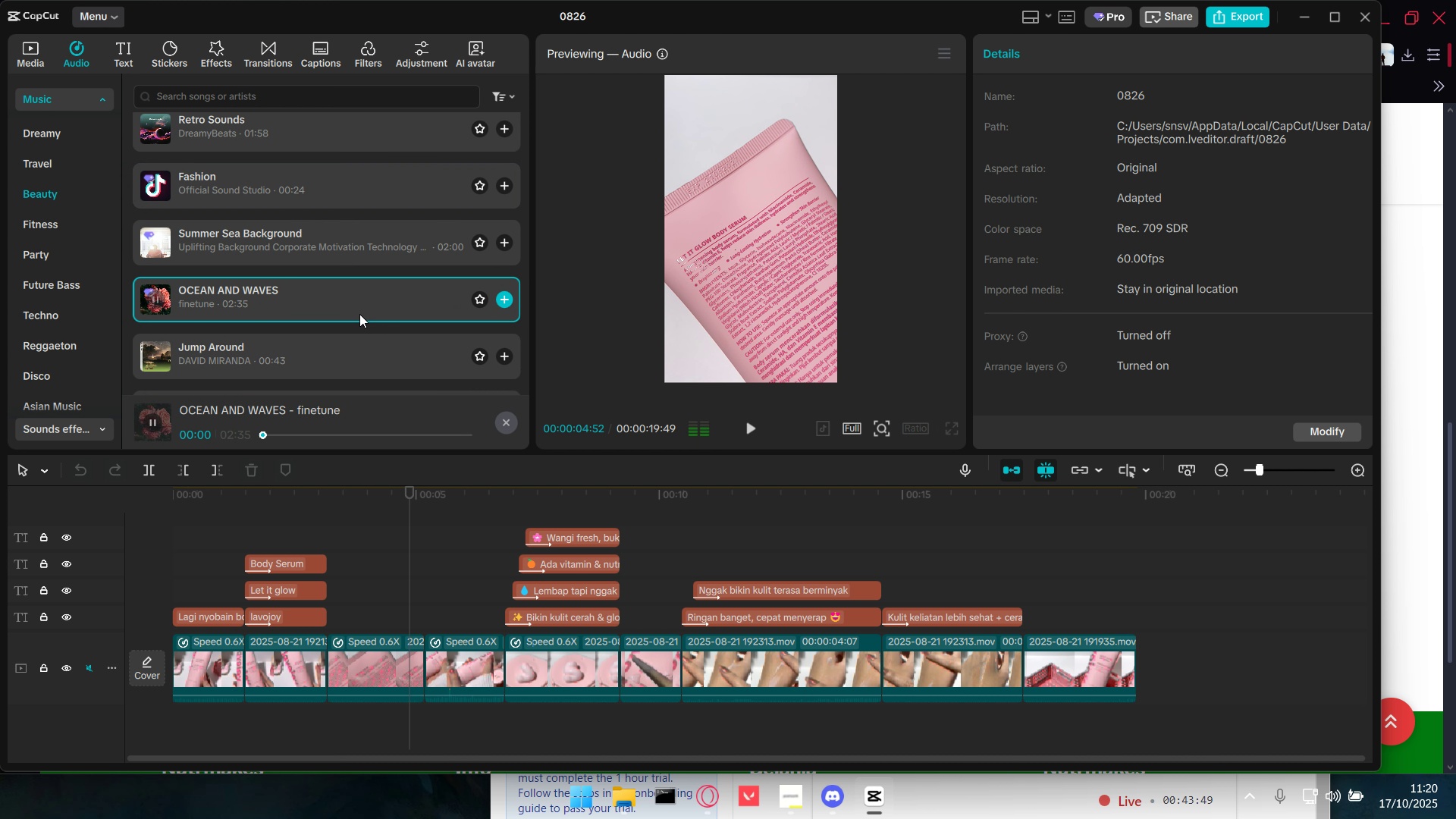 
scroll: coordinate [359, 314], scroll_direction: down, amount: 1.0
 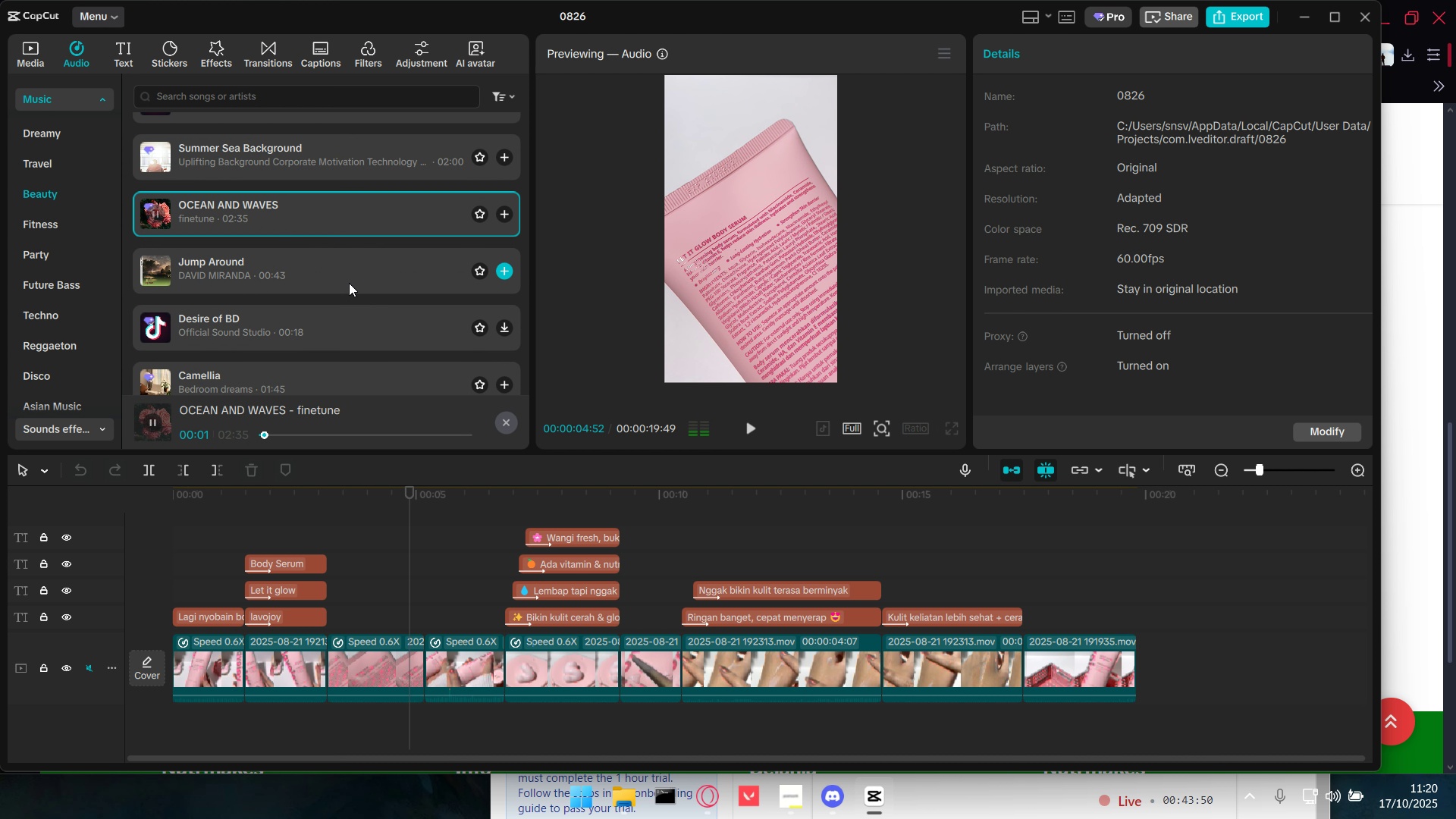 
left_click([349, 283])
 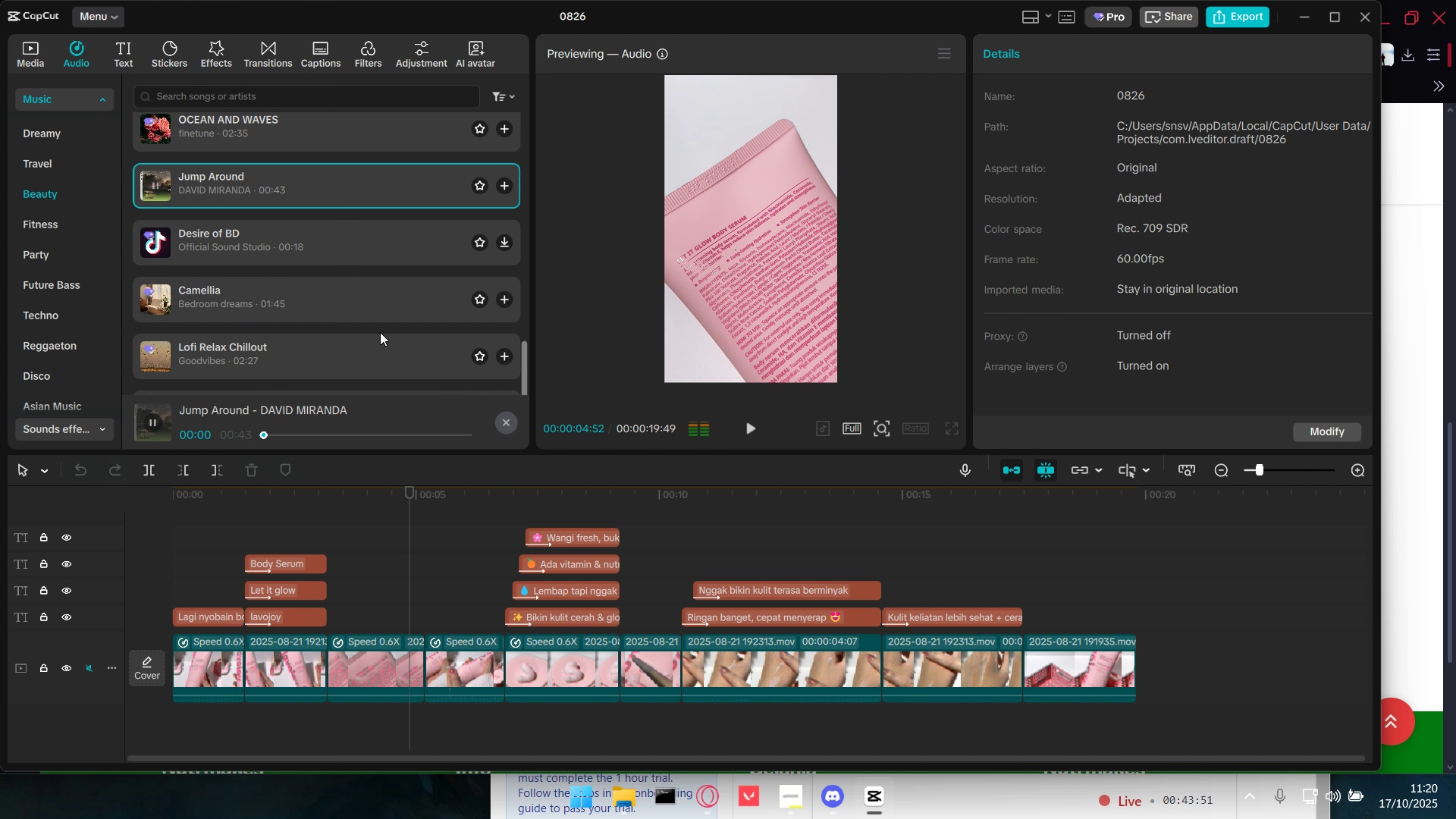 
scroll: coordinate [344, 368], scroll_direction: down, amount: 26.0
 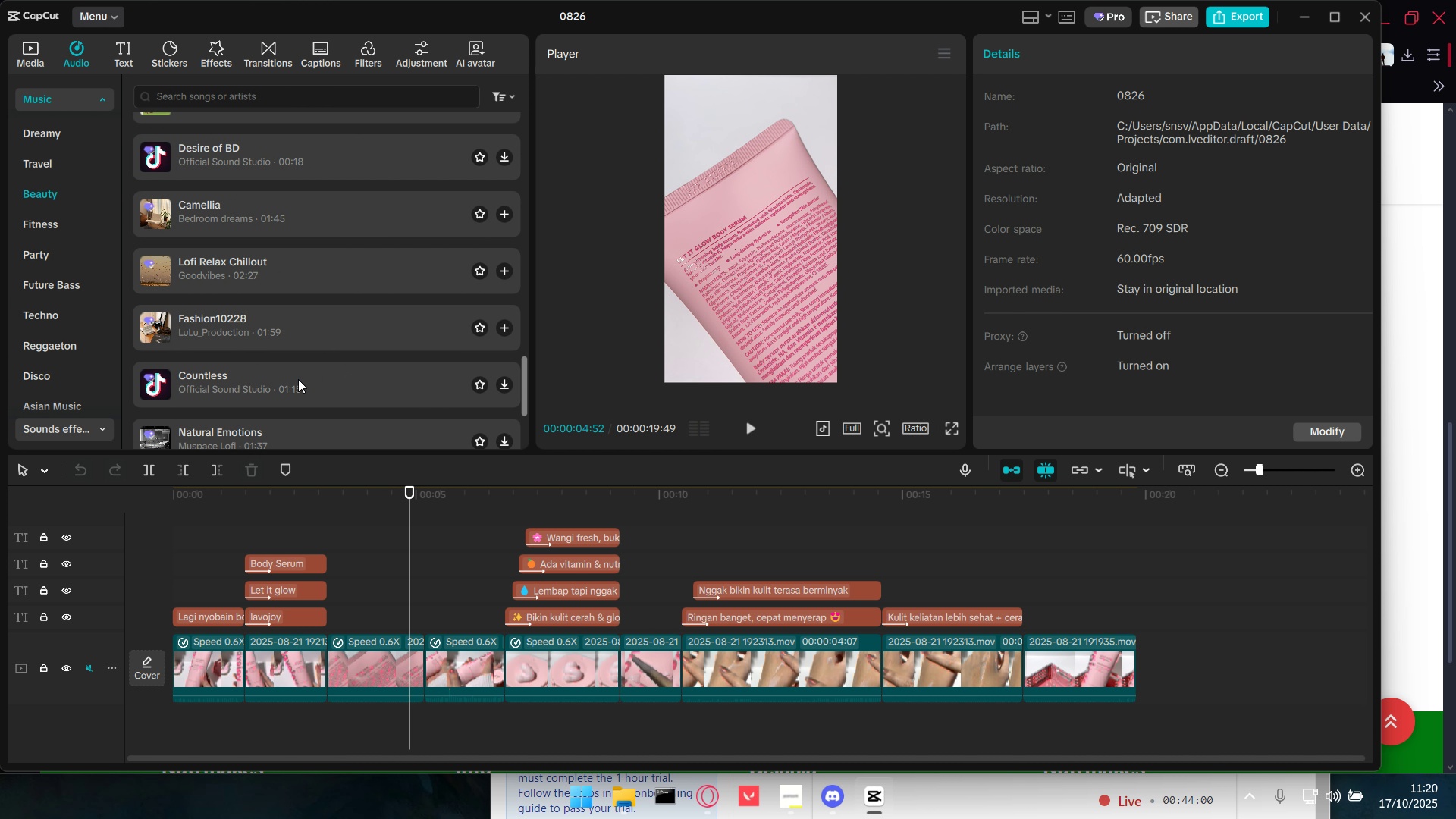 
left_click([298, 379])
 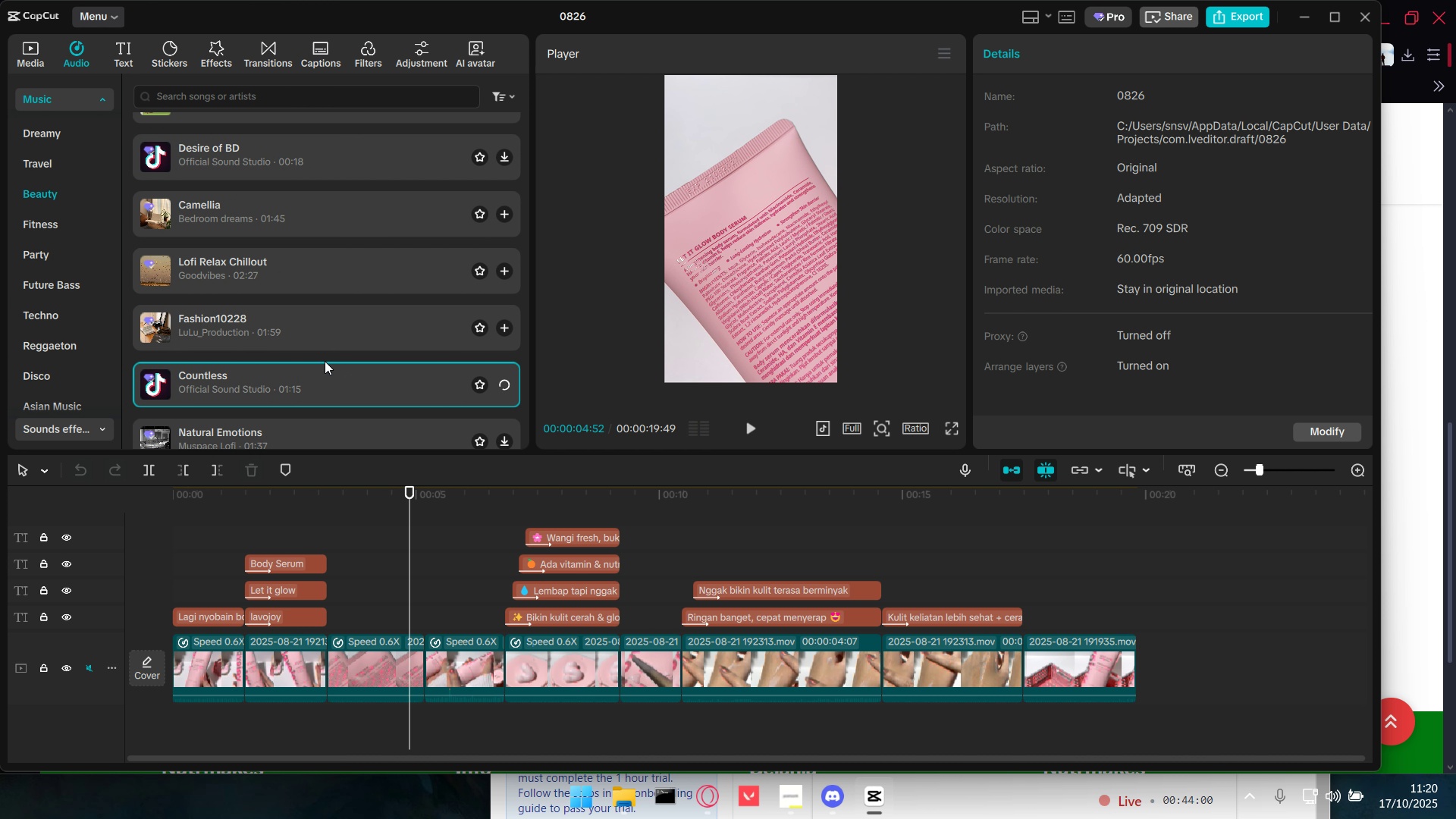 
mouse_move([331, 346])
 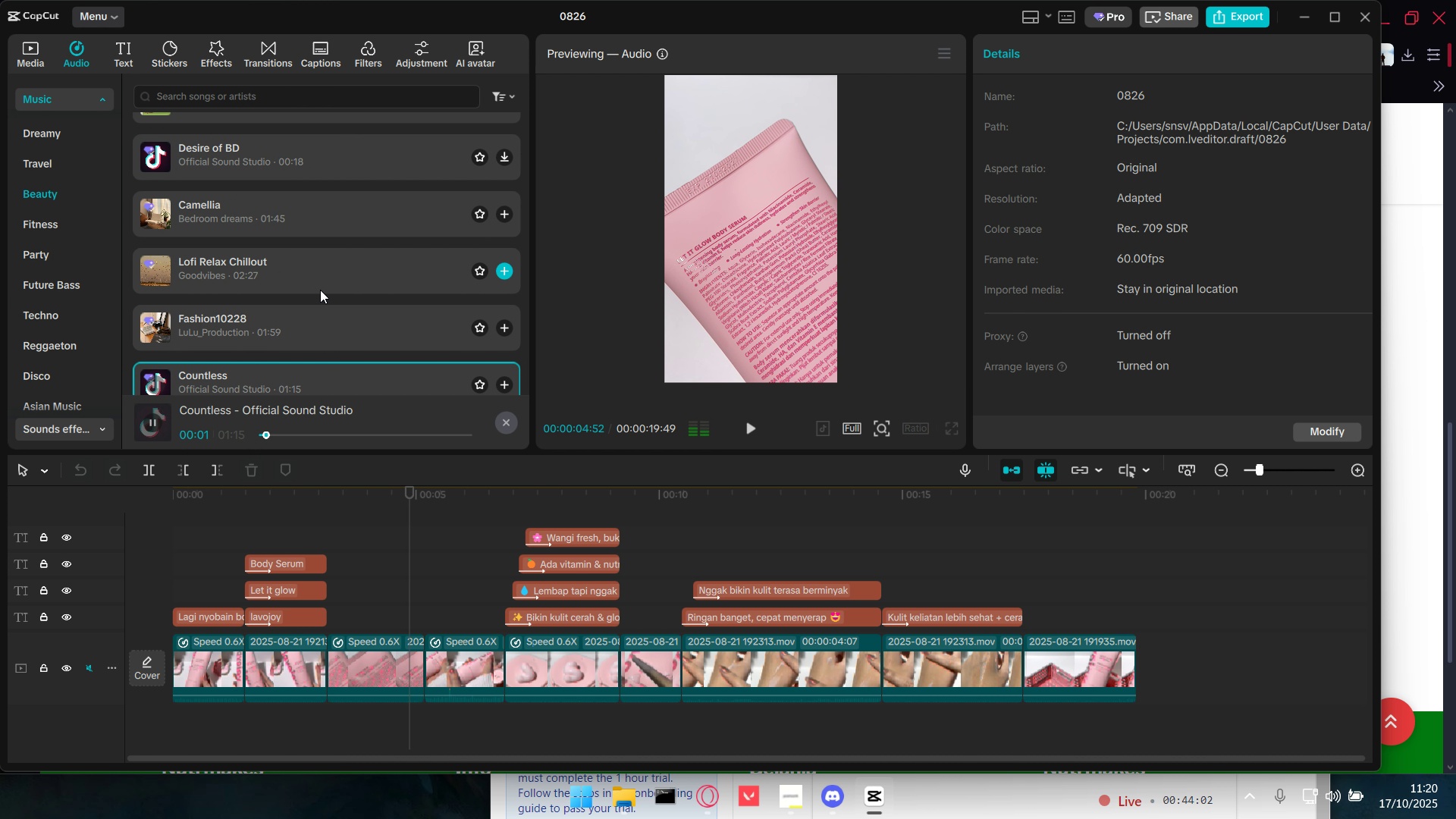 
scroll: coordinate [328, 298], scroll_direction: down, amount: 2.0
 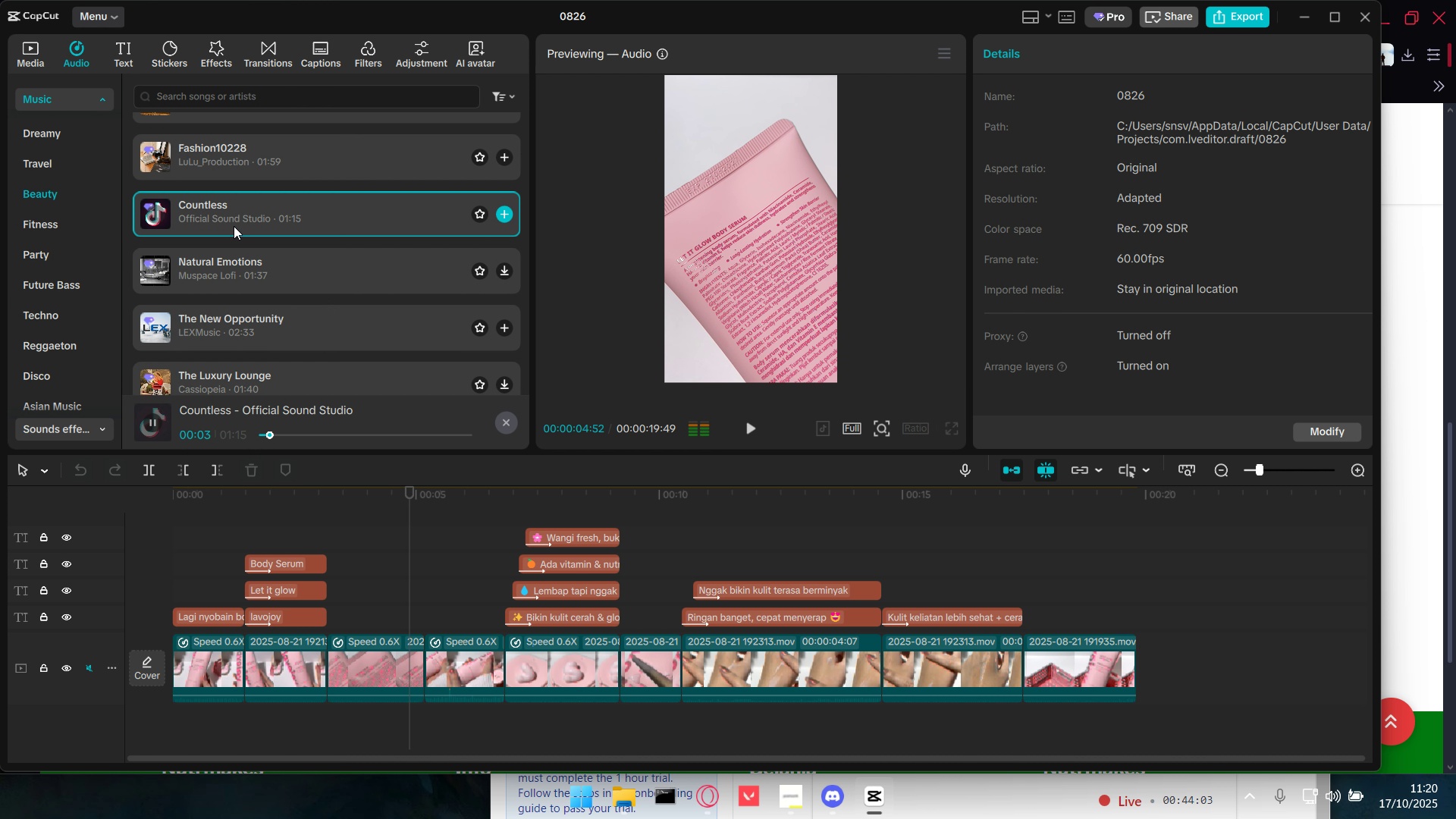 
left_click_drag(start_coordinate=[239, 214], to_coordinate=[171, 722])
 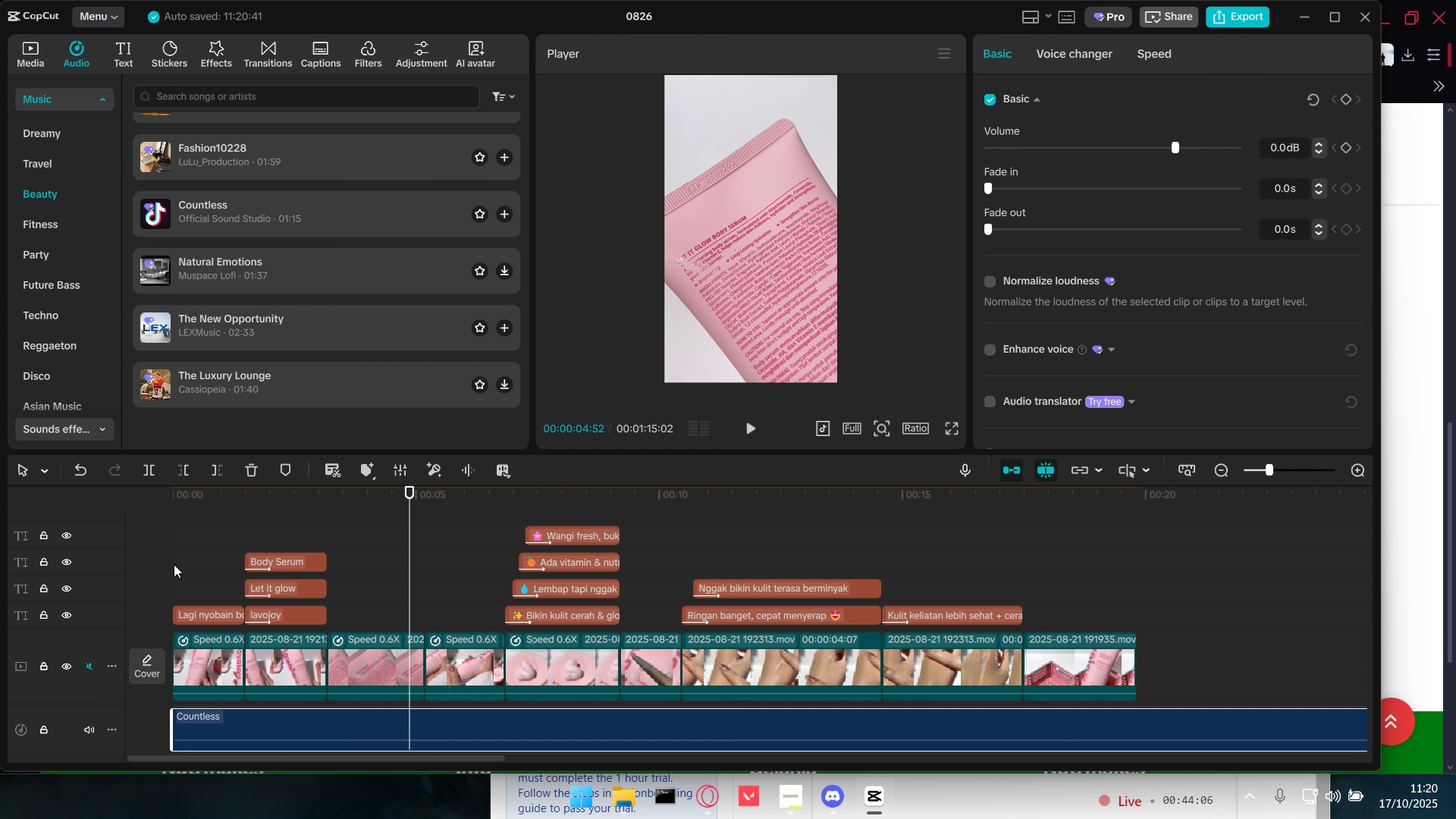 
left_click([174, 564])
 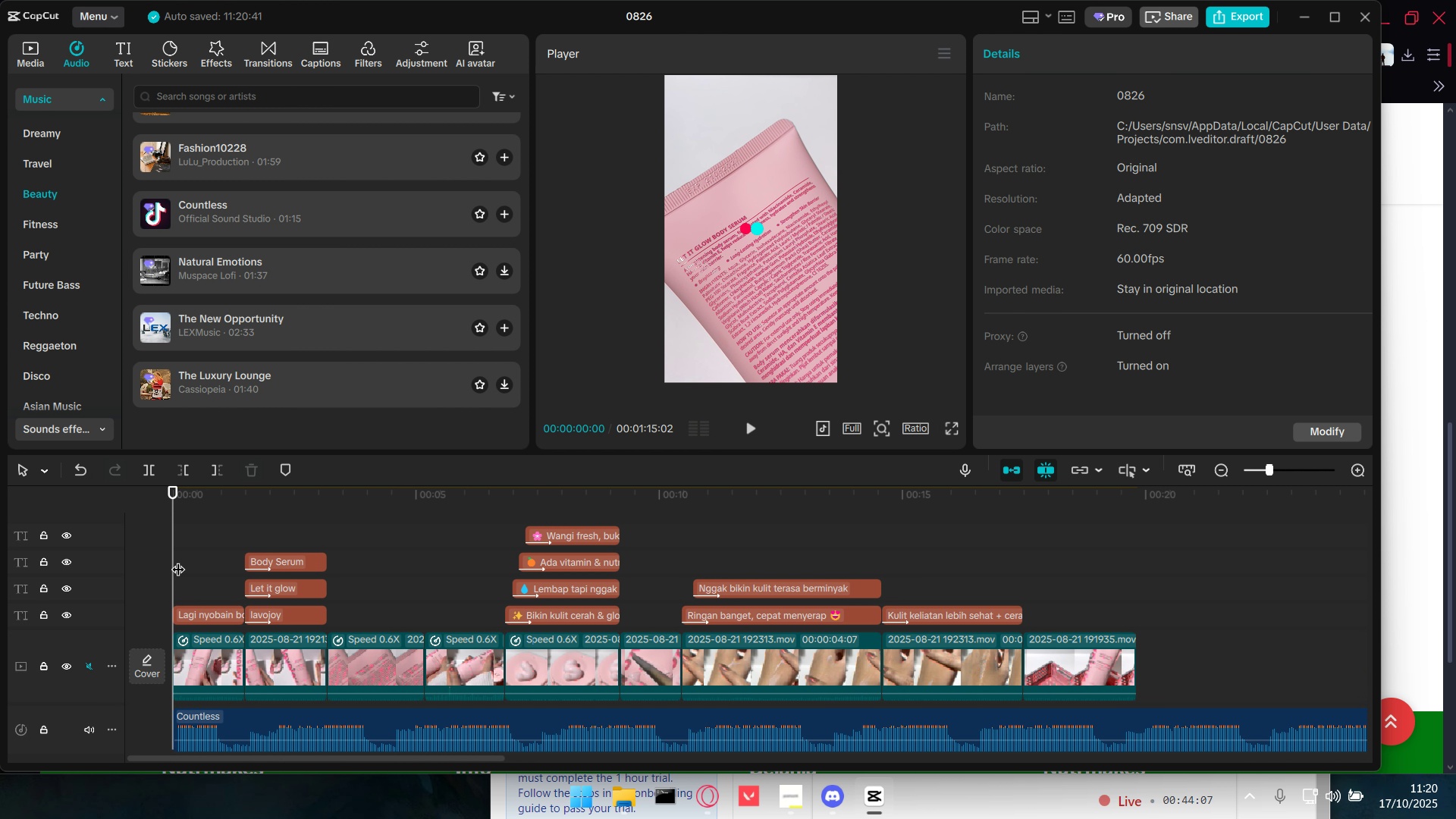 
key(Space)
 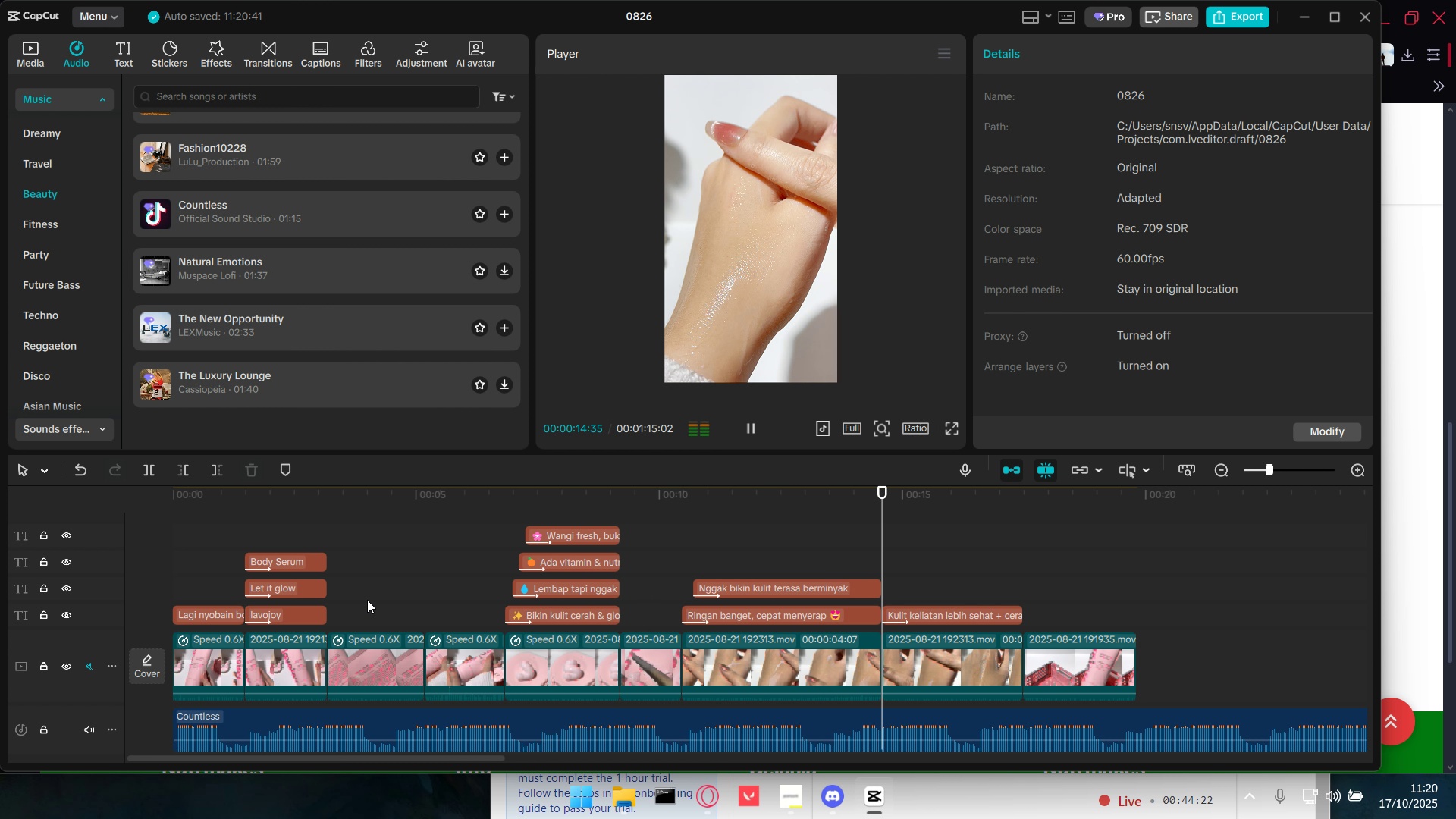 
wait(19.66)
 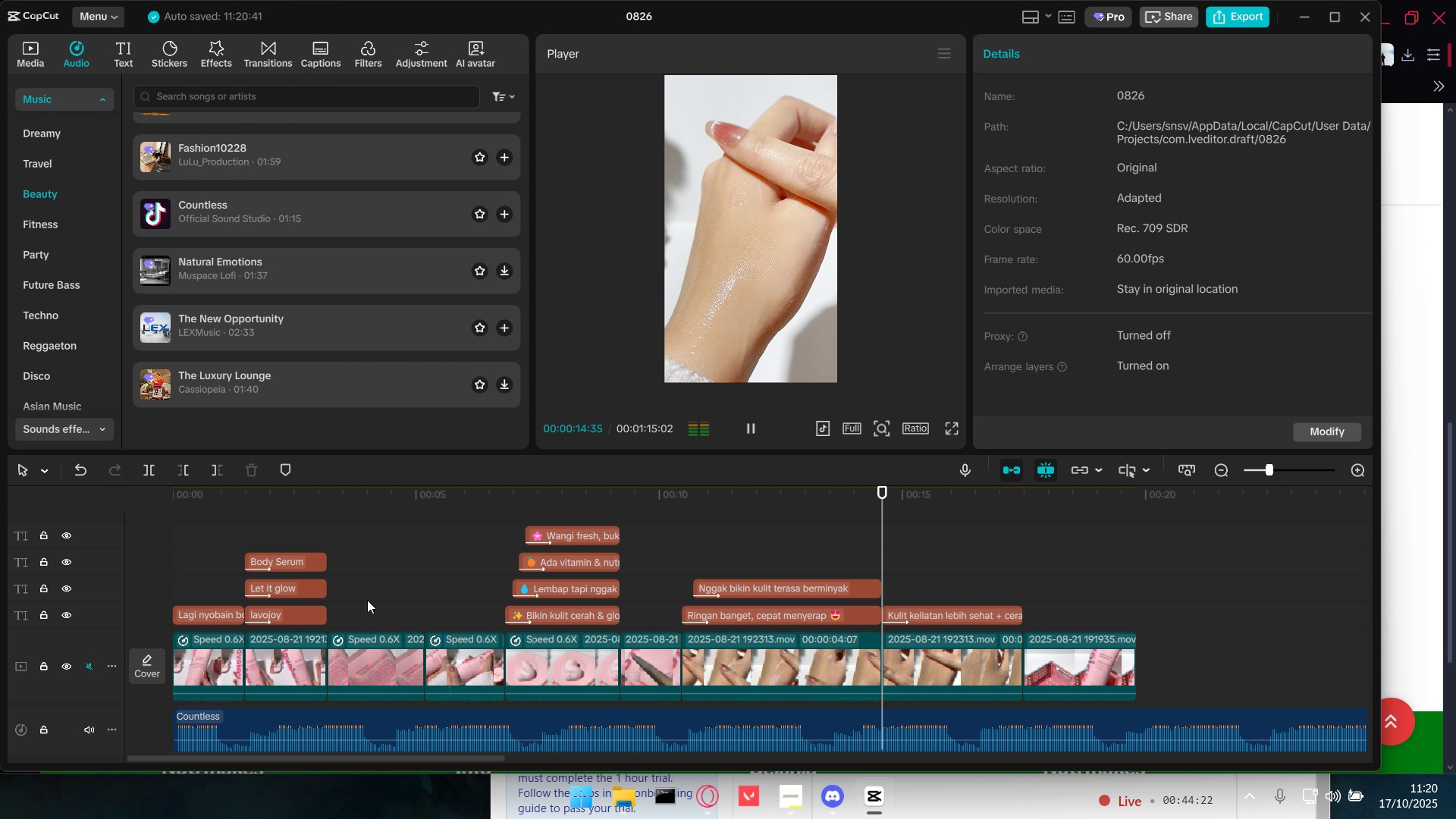 
key(Space)
 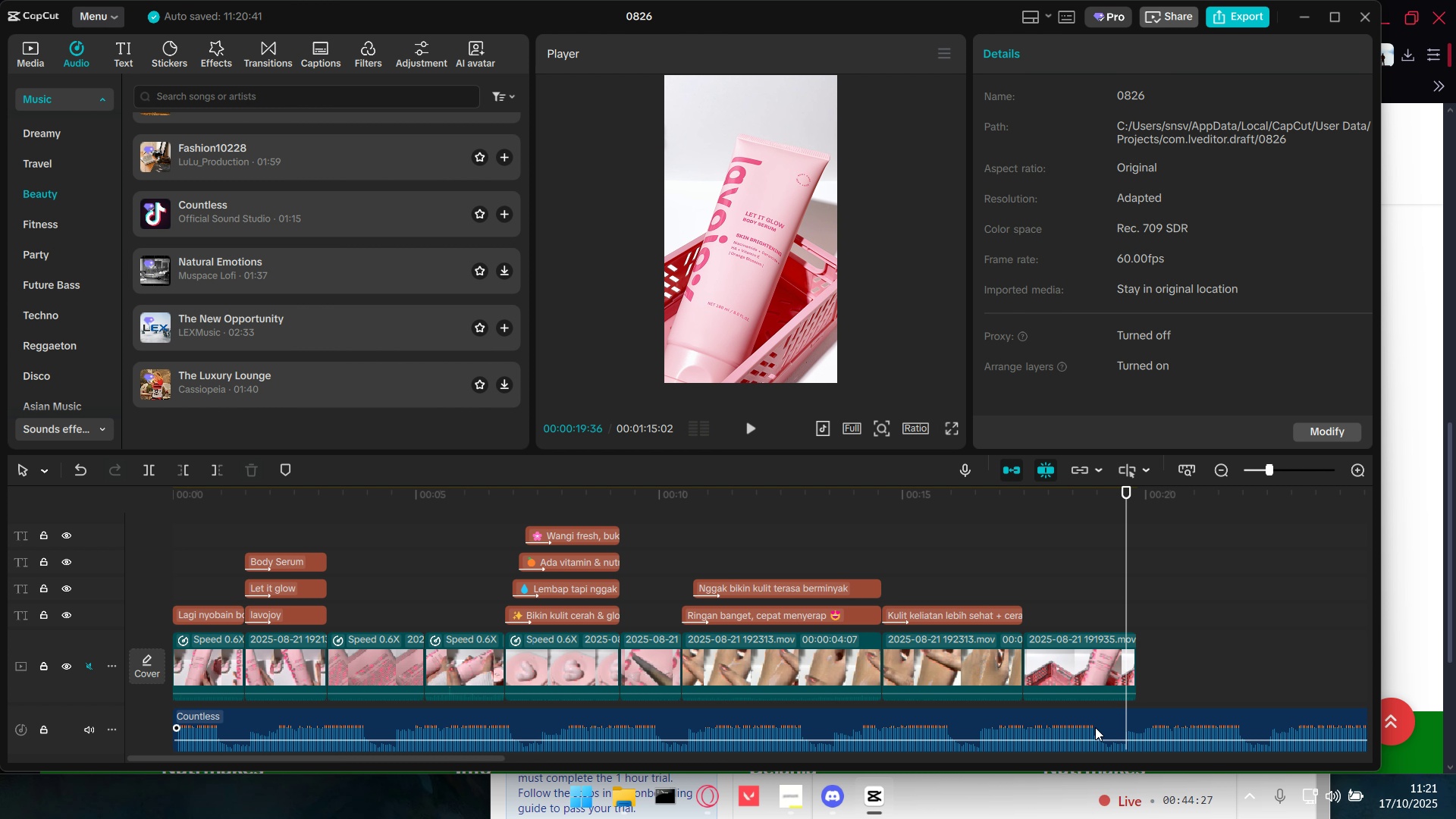 
key(Space)
 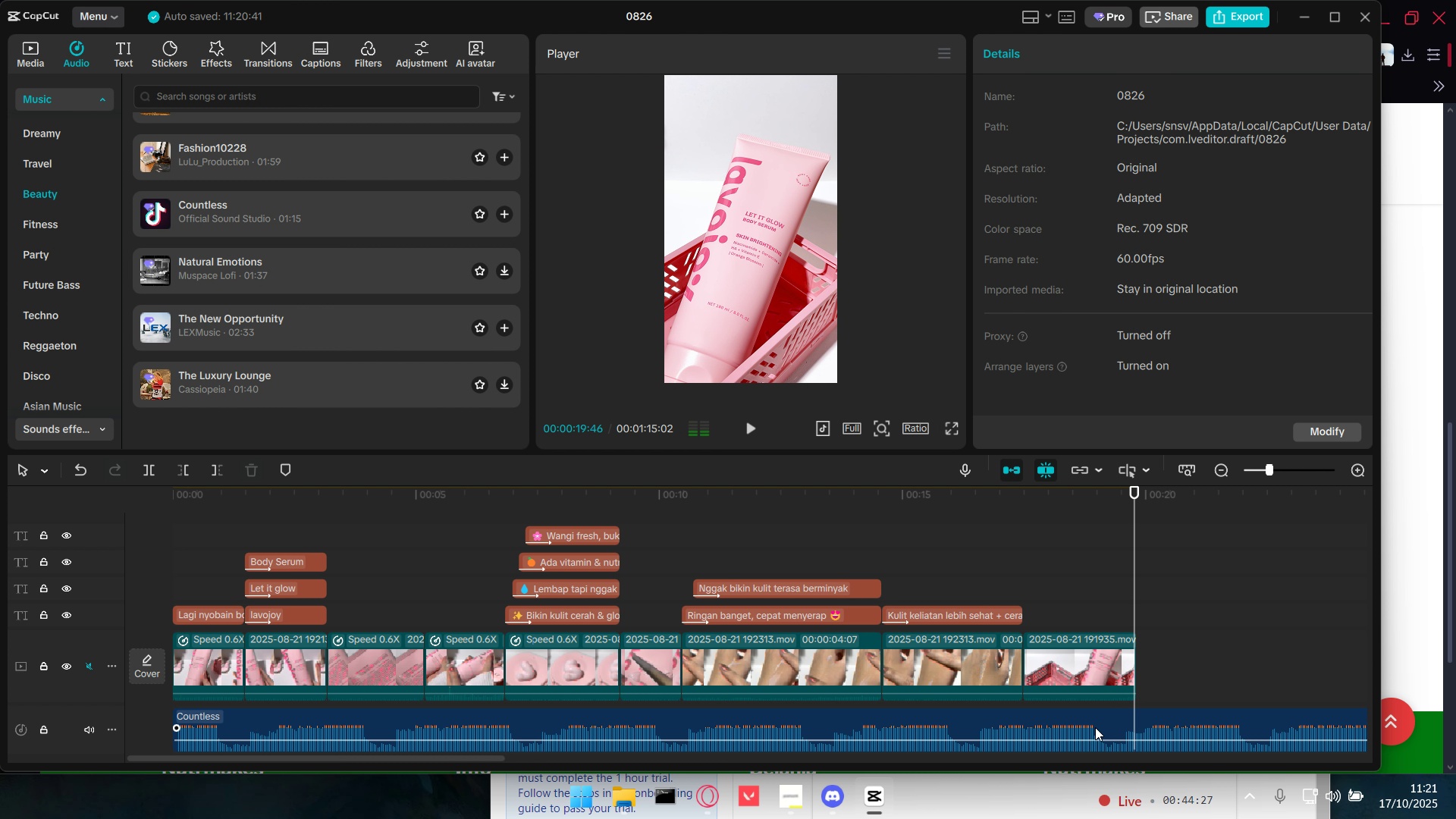 
key(Space)
 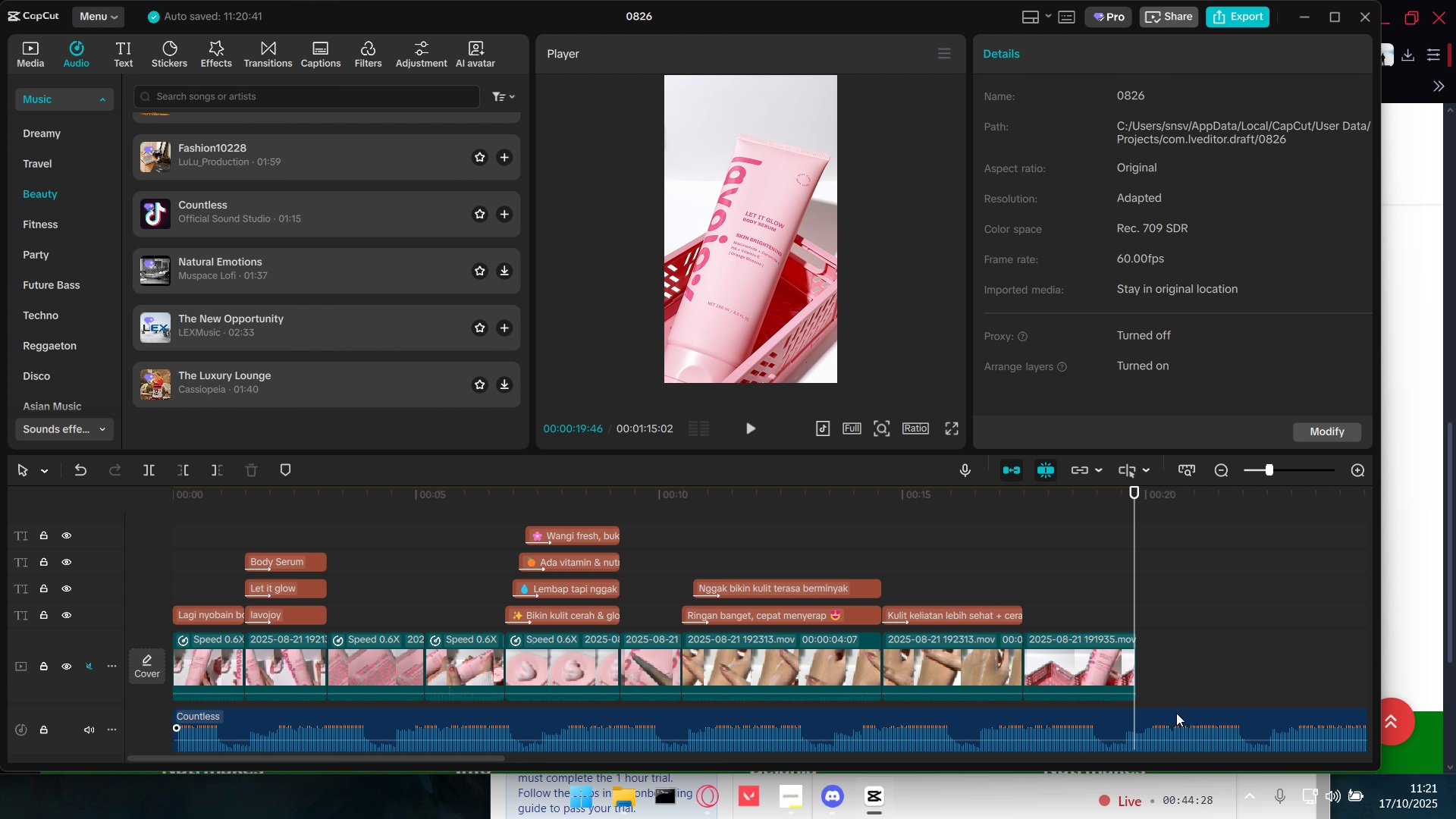 
left_click([1176, 713])
 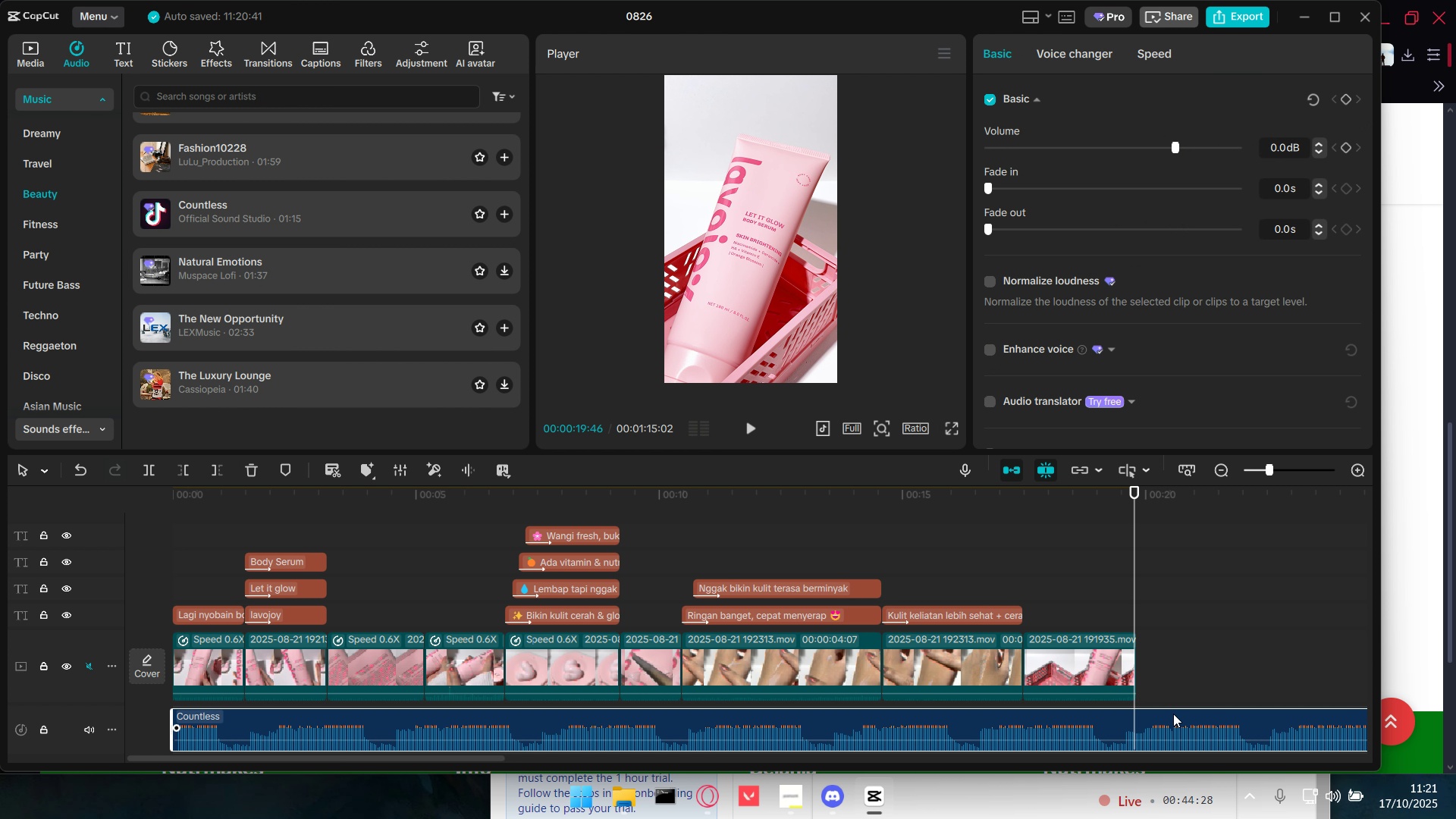 
hold_key(key=ControlLeft, duration=1.46)
scroll: coordinate [1185, 713], scroll_direction: down, amount: 14.0
 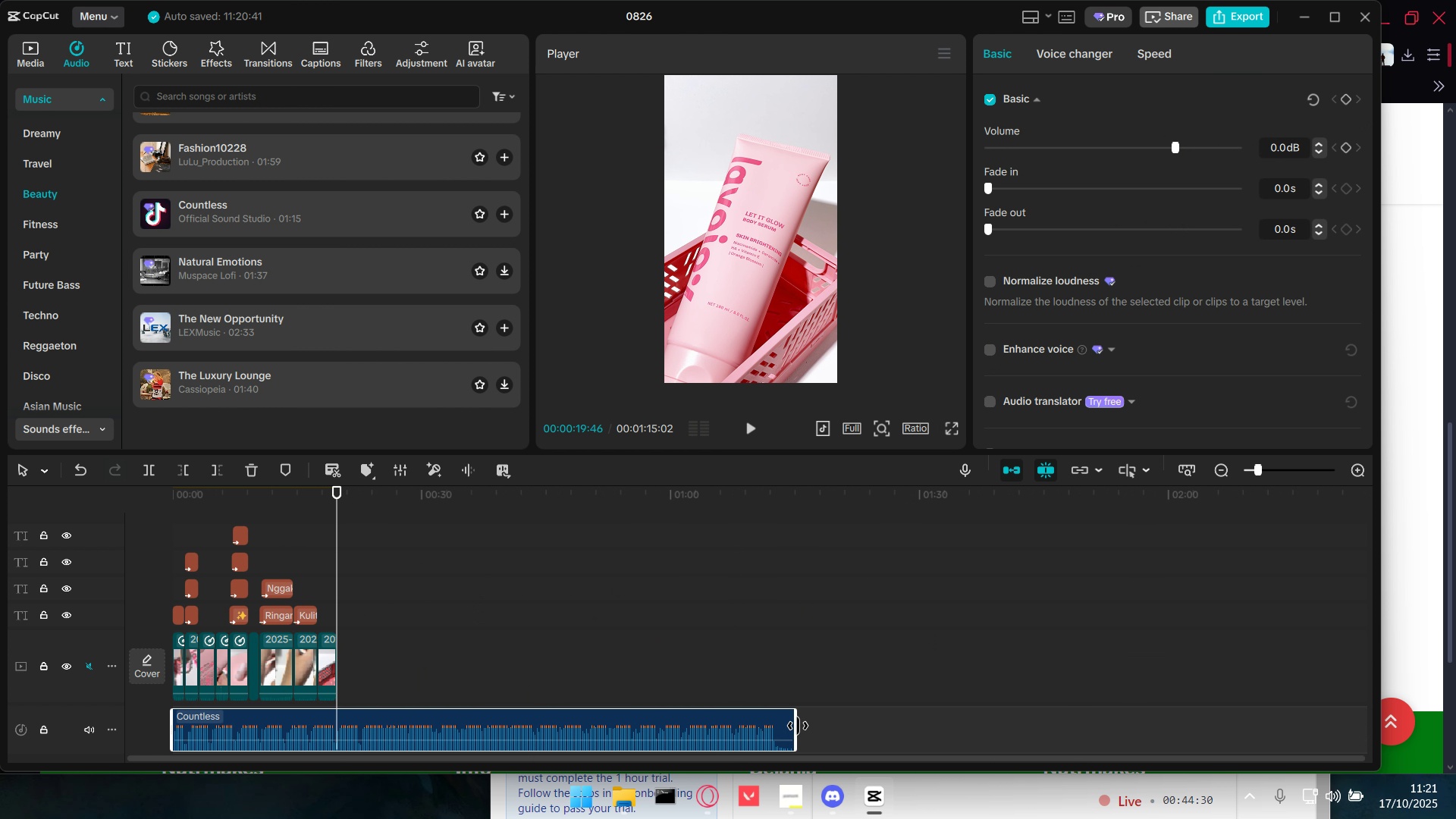 
left_click_drag(start_coordinate=[796, 725], to_coordinate=[337, 733])
 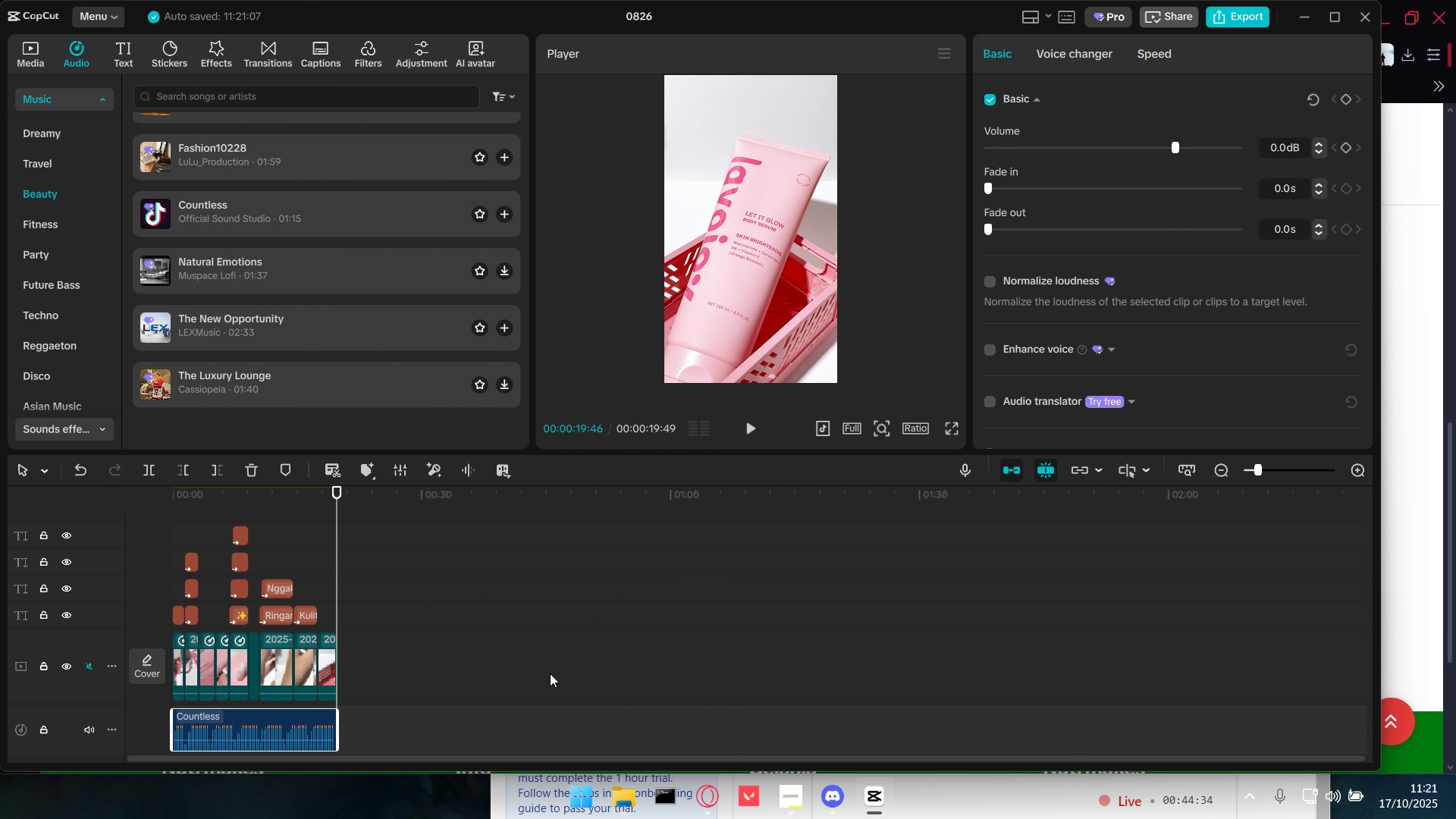 
hold_key(key=ControlLeft, duration=0.52)
scroll: coordinate [398, 664], scroll_direction: up, amount: 4.0
 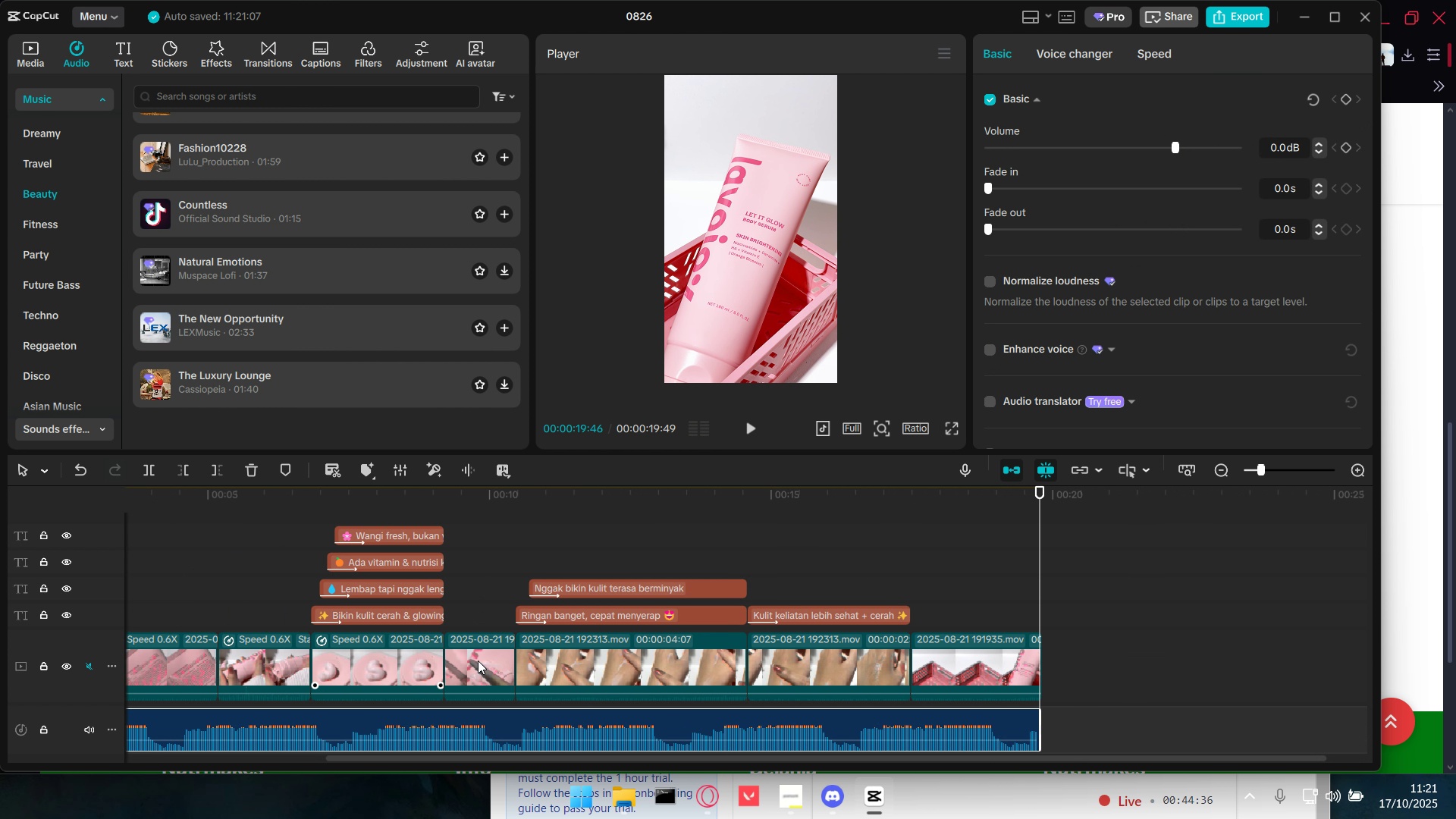 
left_click([808, 544])
 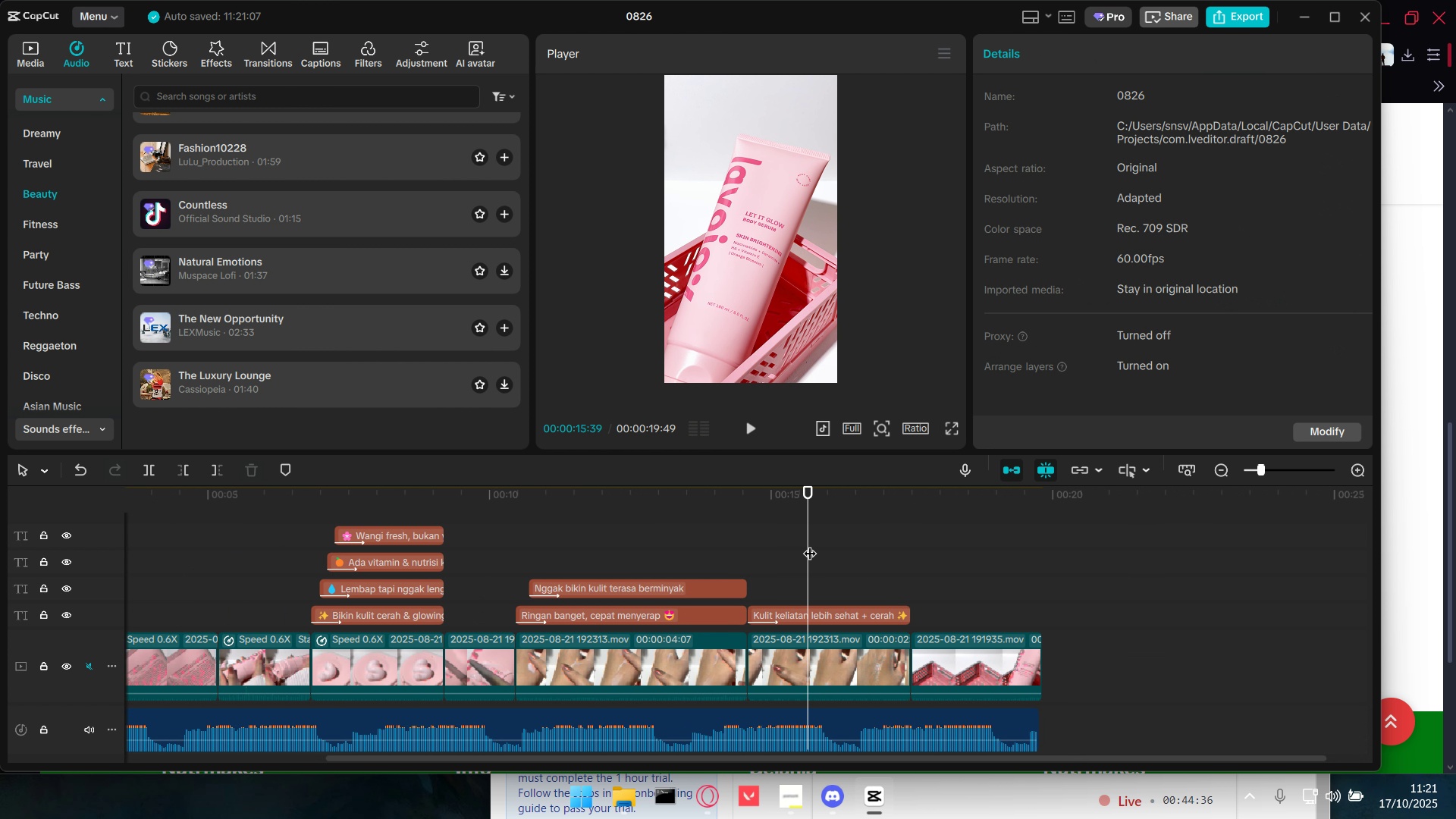 
left_click_drag(start_coordinate=[810, 544], to_coordinate=[39, 570])
 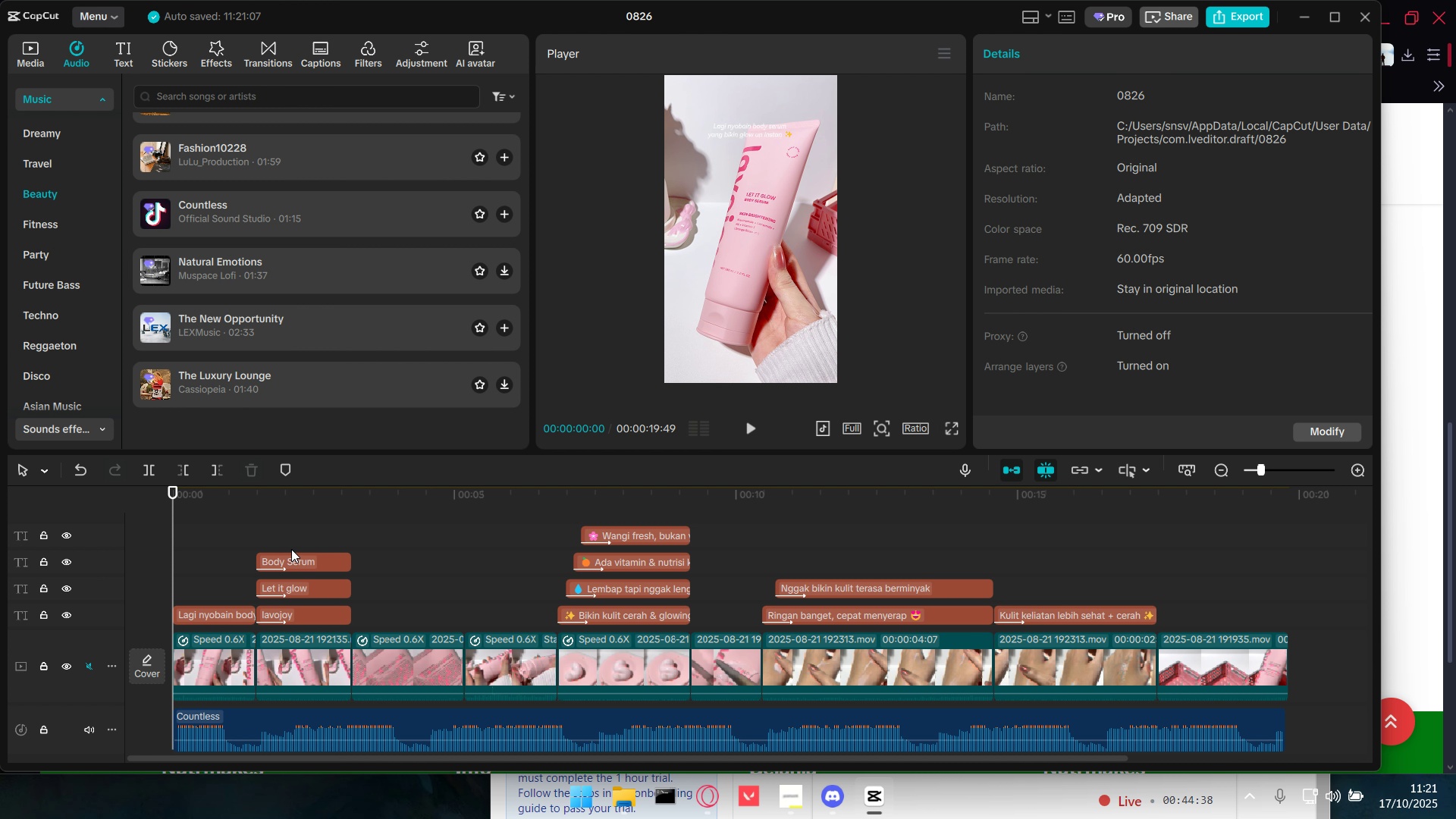 
key(Space)
 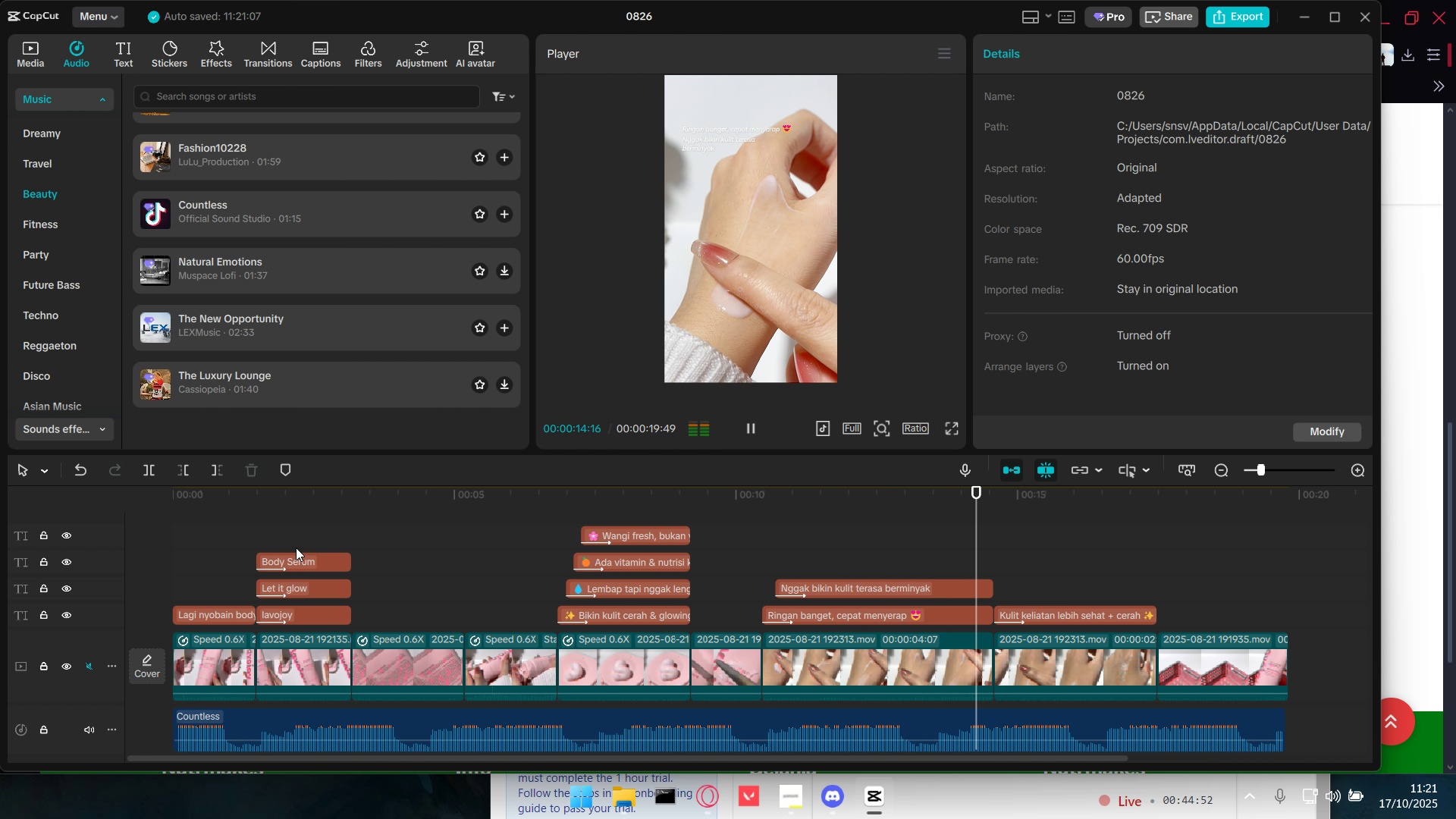 
wait(19.64)
 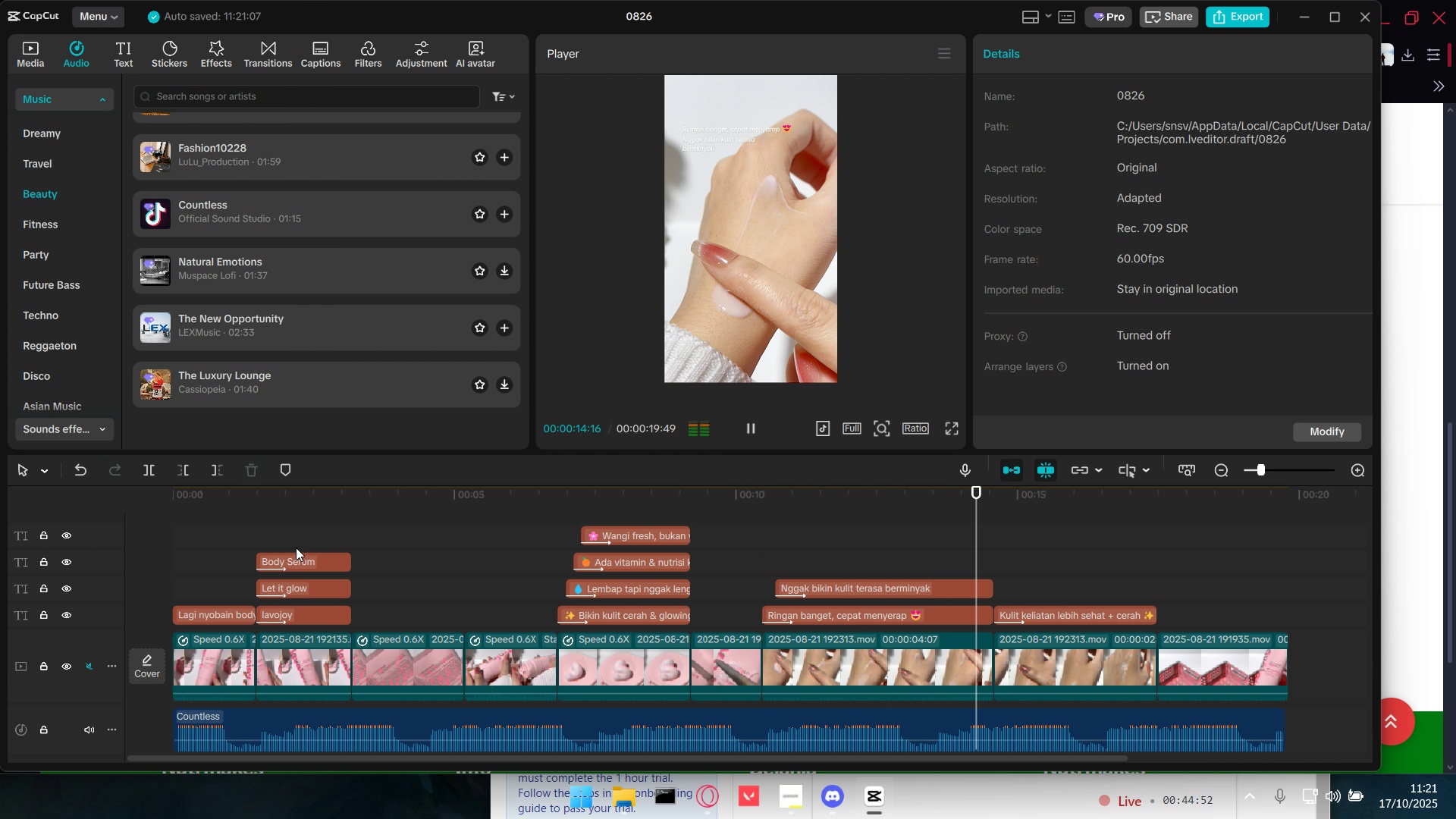 
key(Space)
 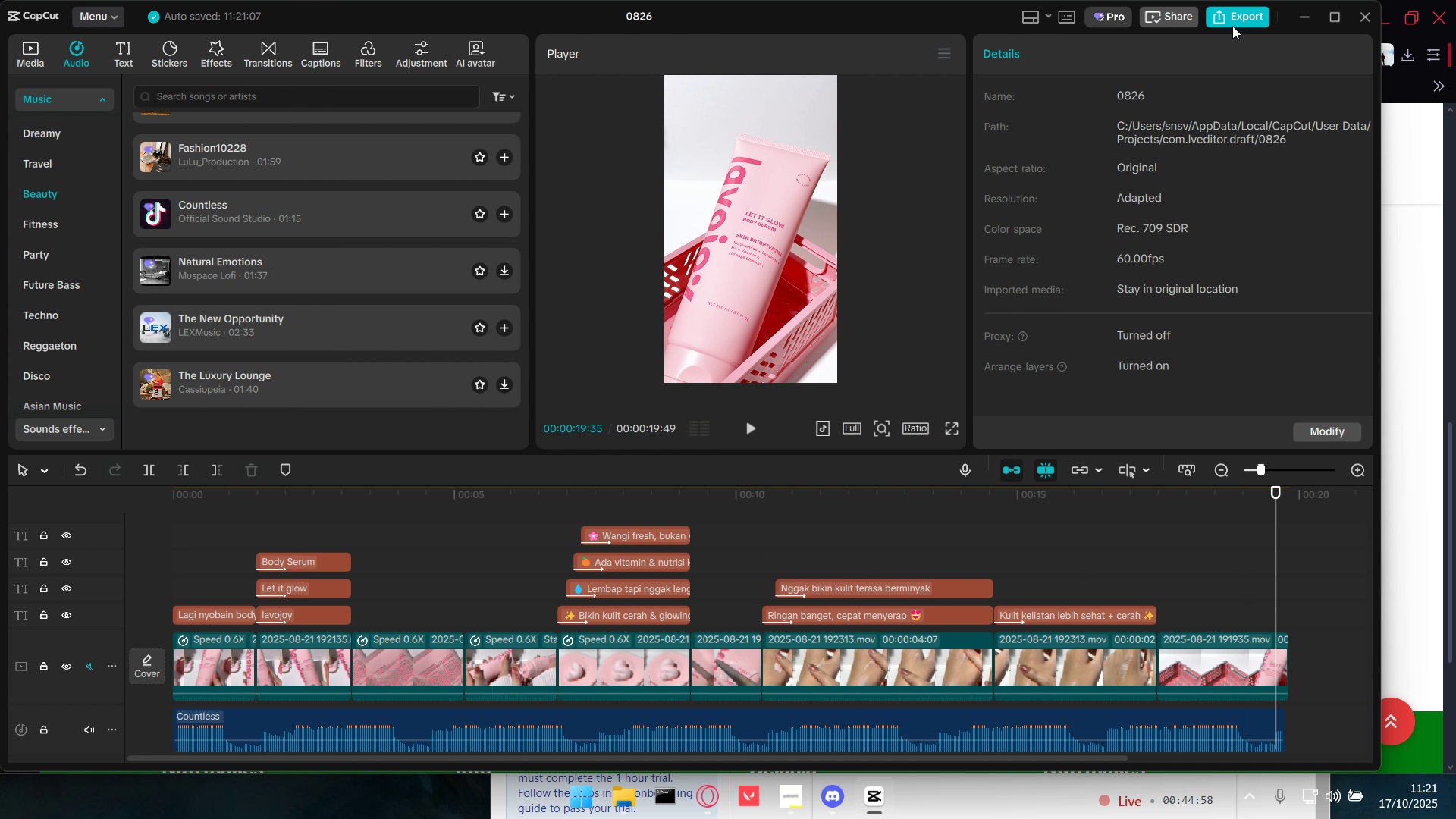 
left_click([1232, 22])
 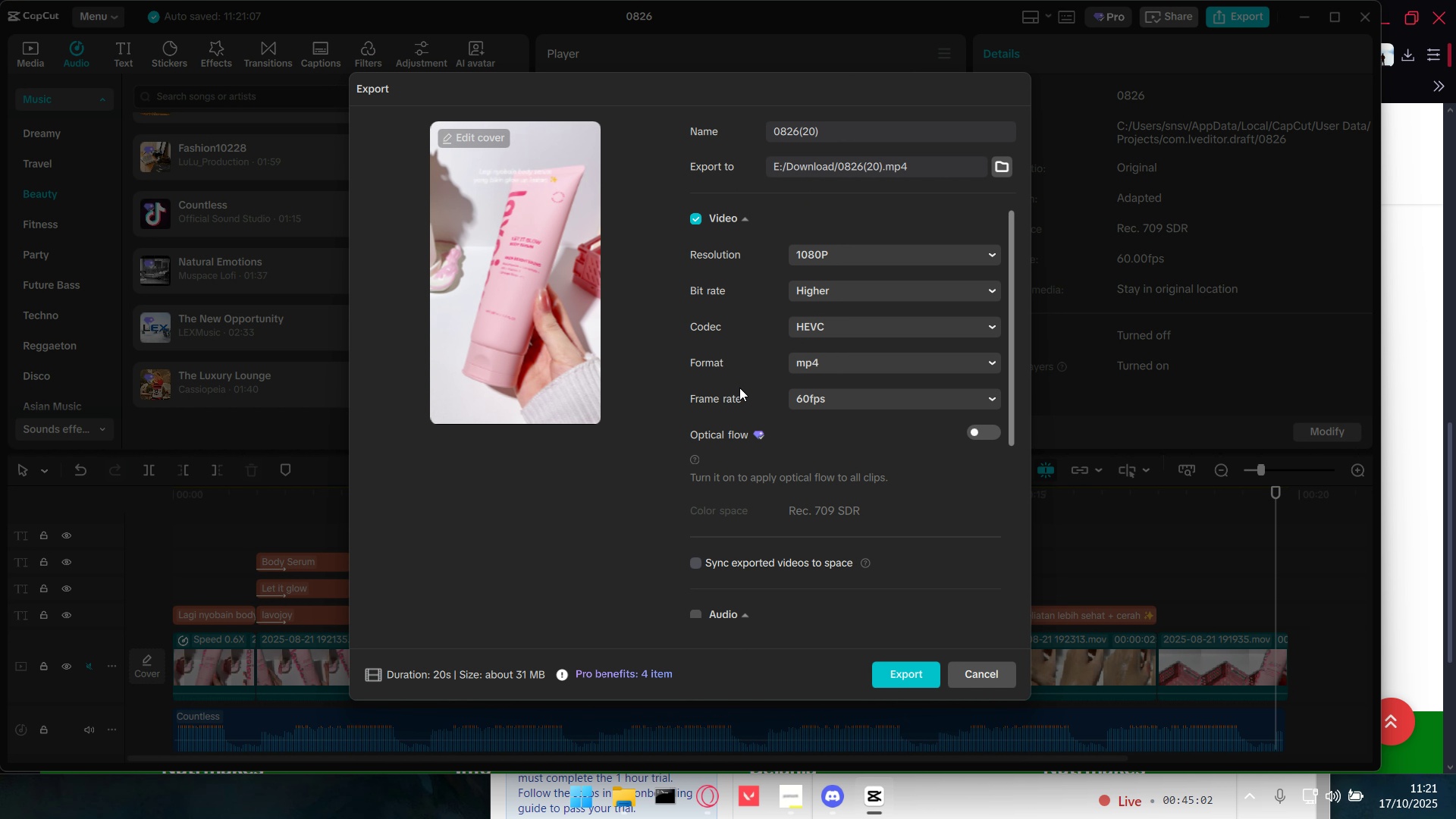 
left_click_drag(start_coordinate=[863, 126], to_coordinate=[689, 118])
 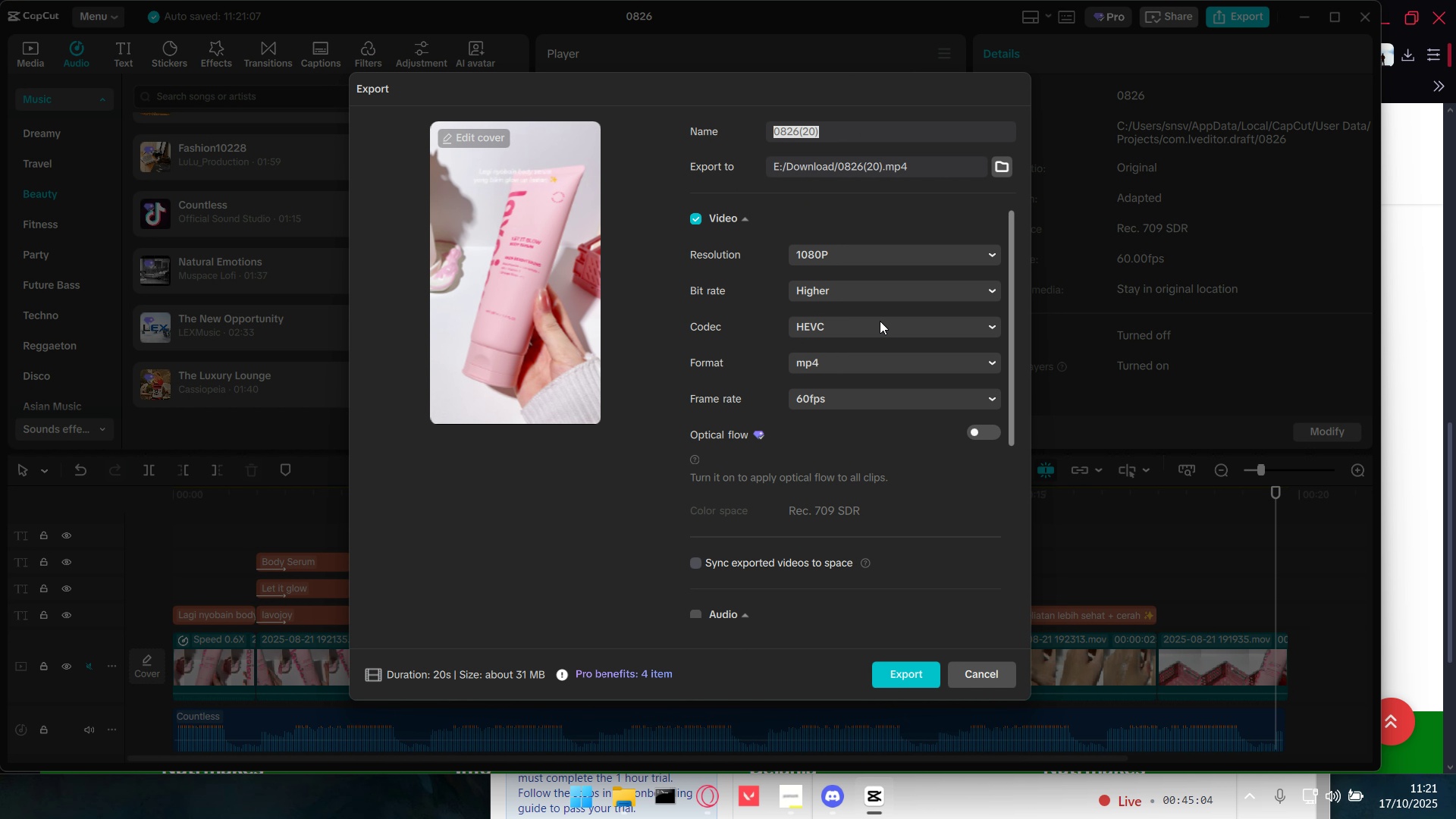 
type(Lavojoy)
 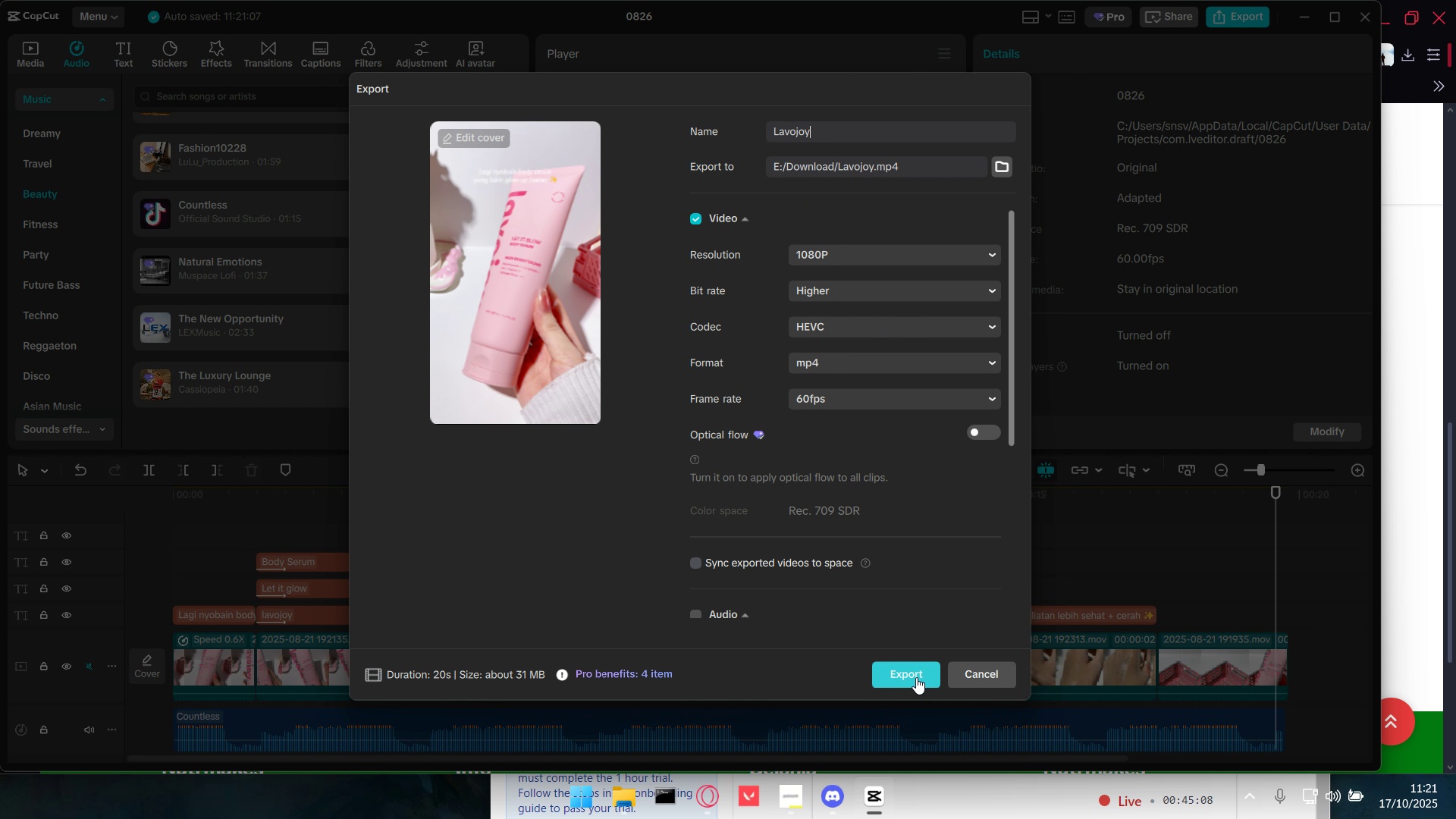 
left_click([916, 676])
 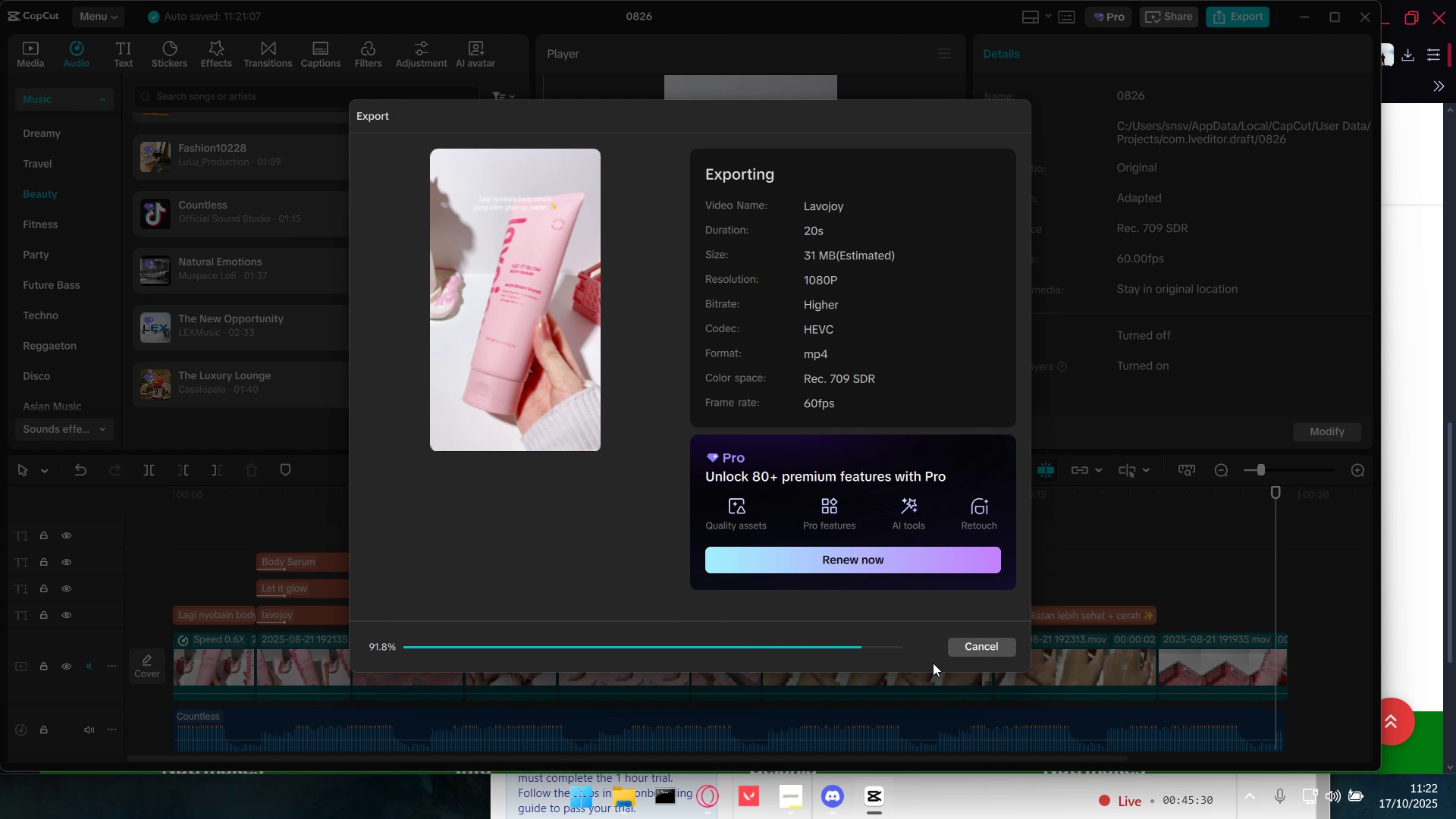 
wait(26.2)
 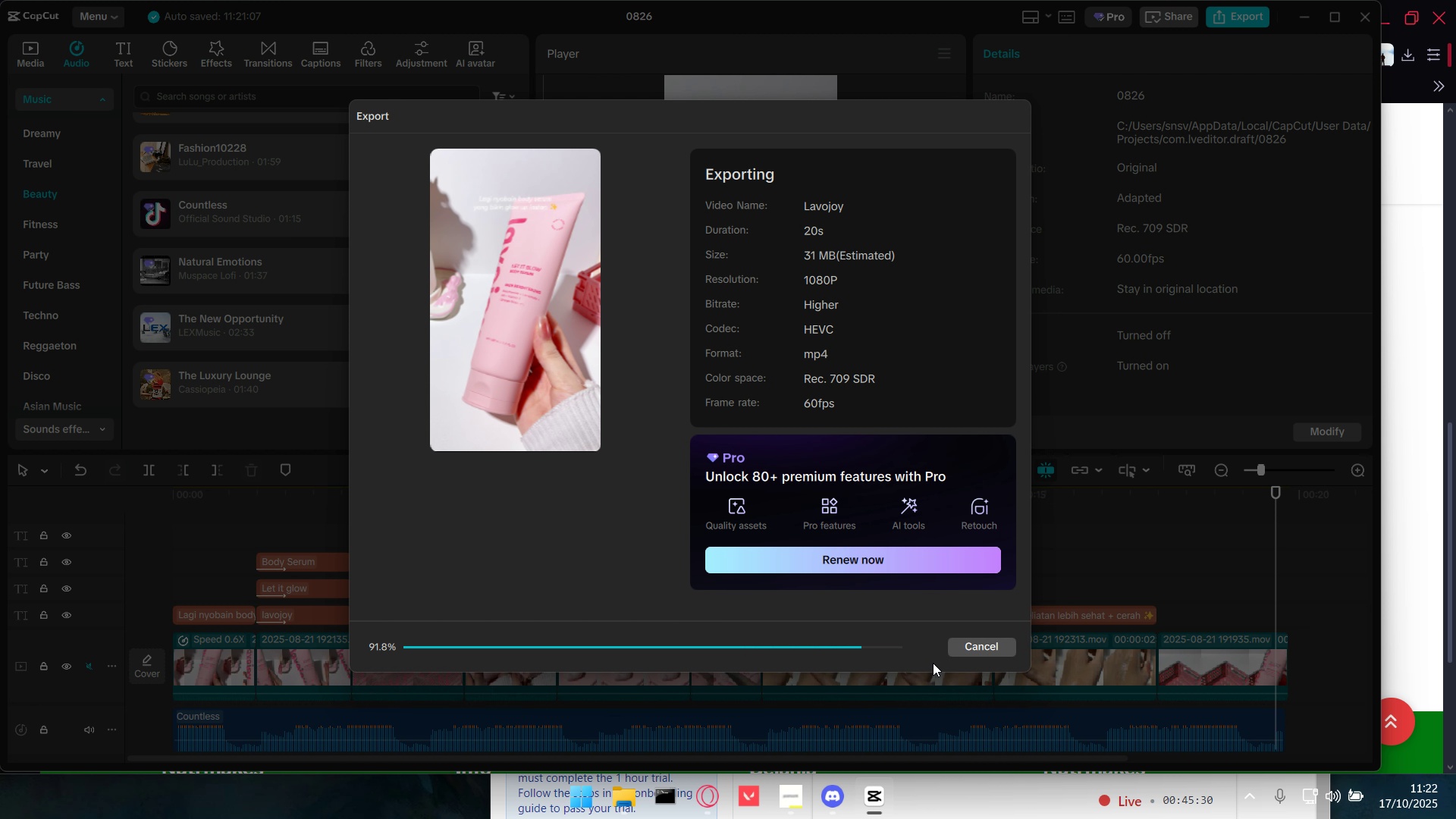 
left_click([987, 661])
 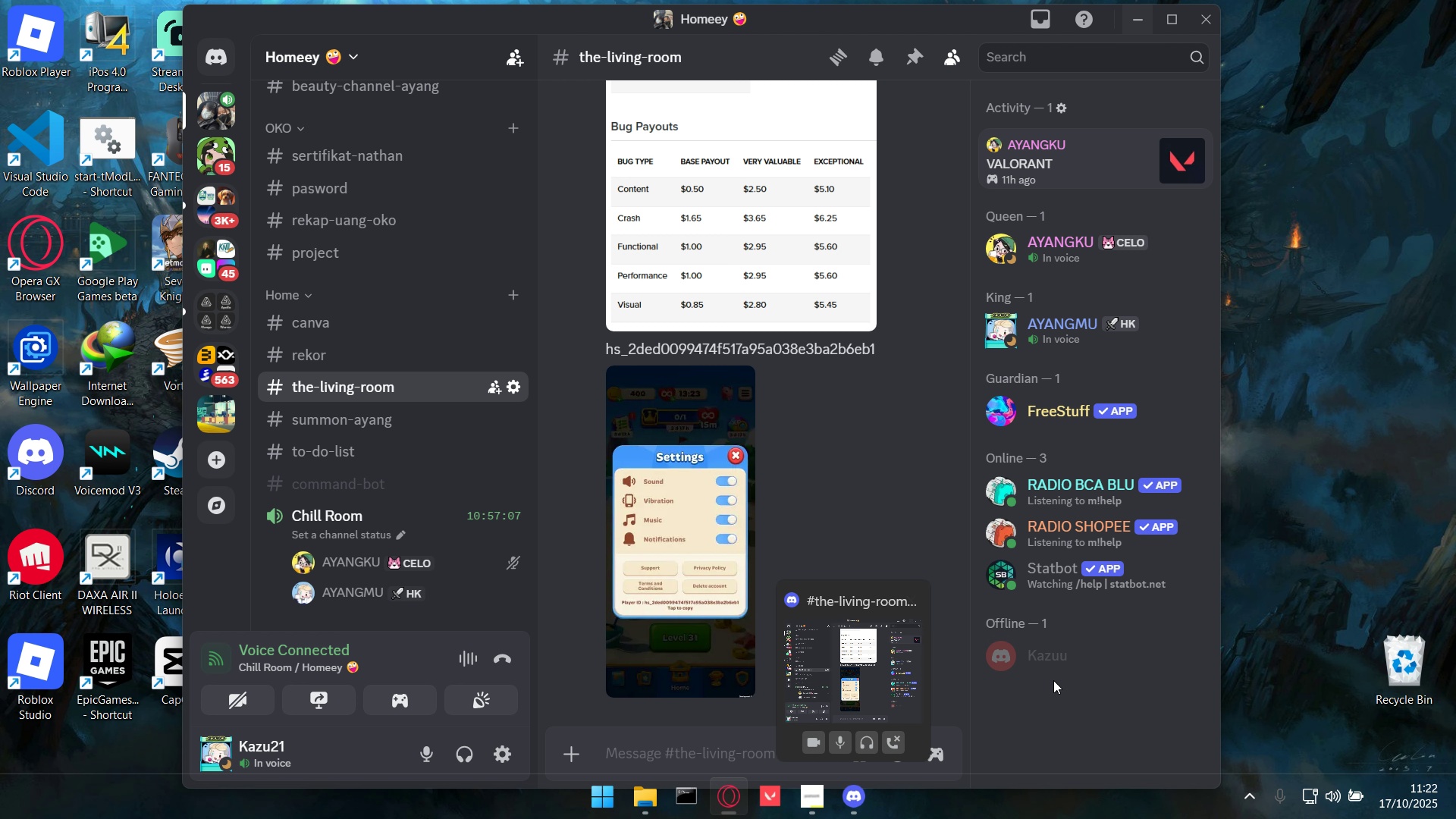 
wait(8.74)
 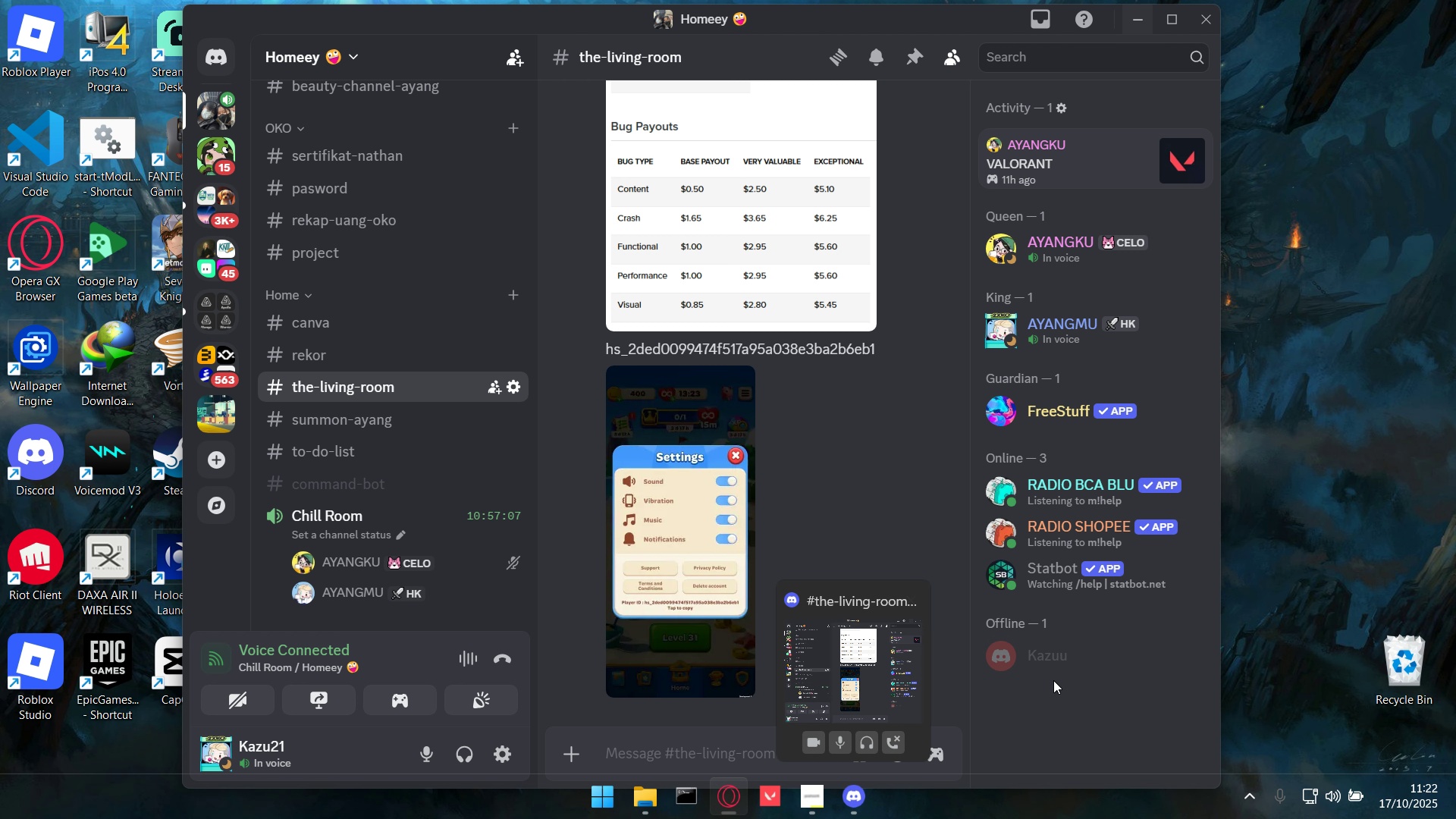 
left_click([597, 790])
 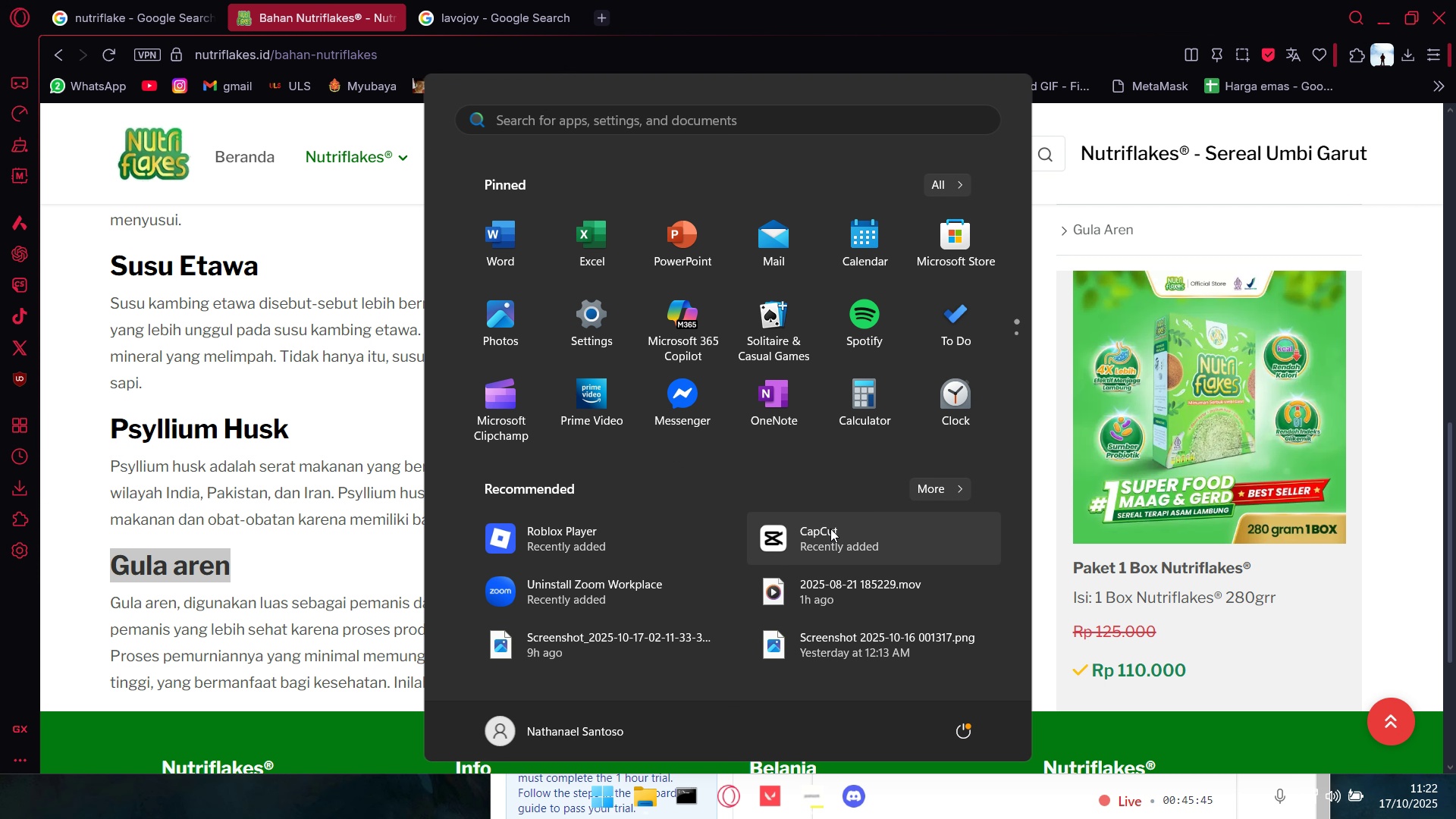 
left_click([830, 529])
 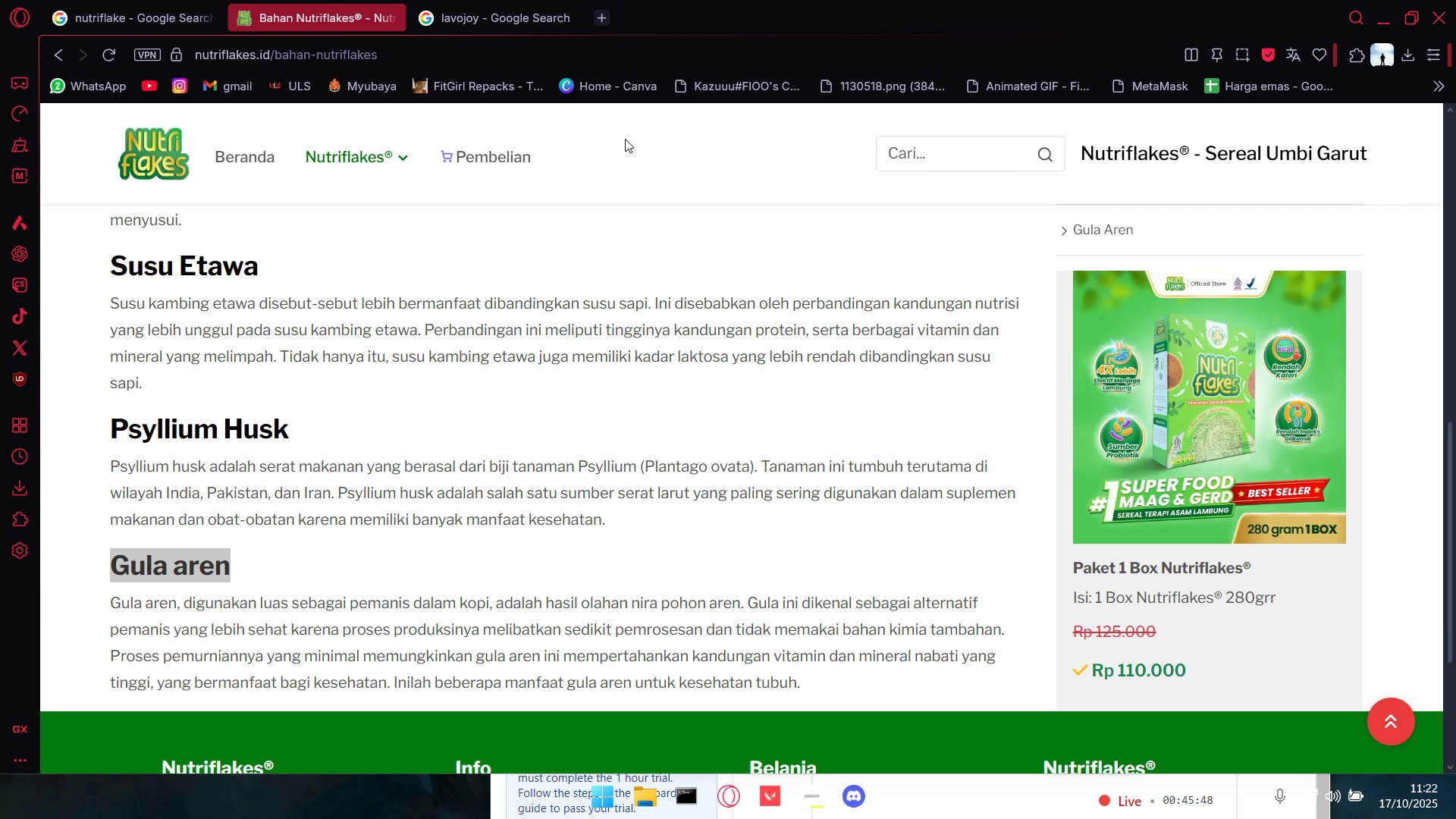 
mouse_move([598, 35])
 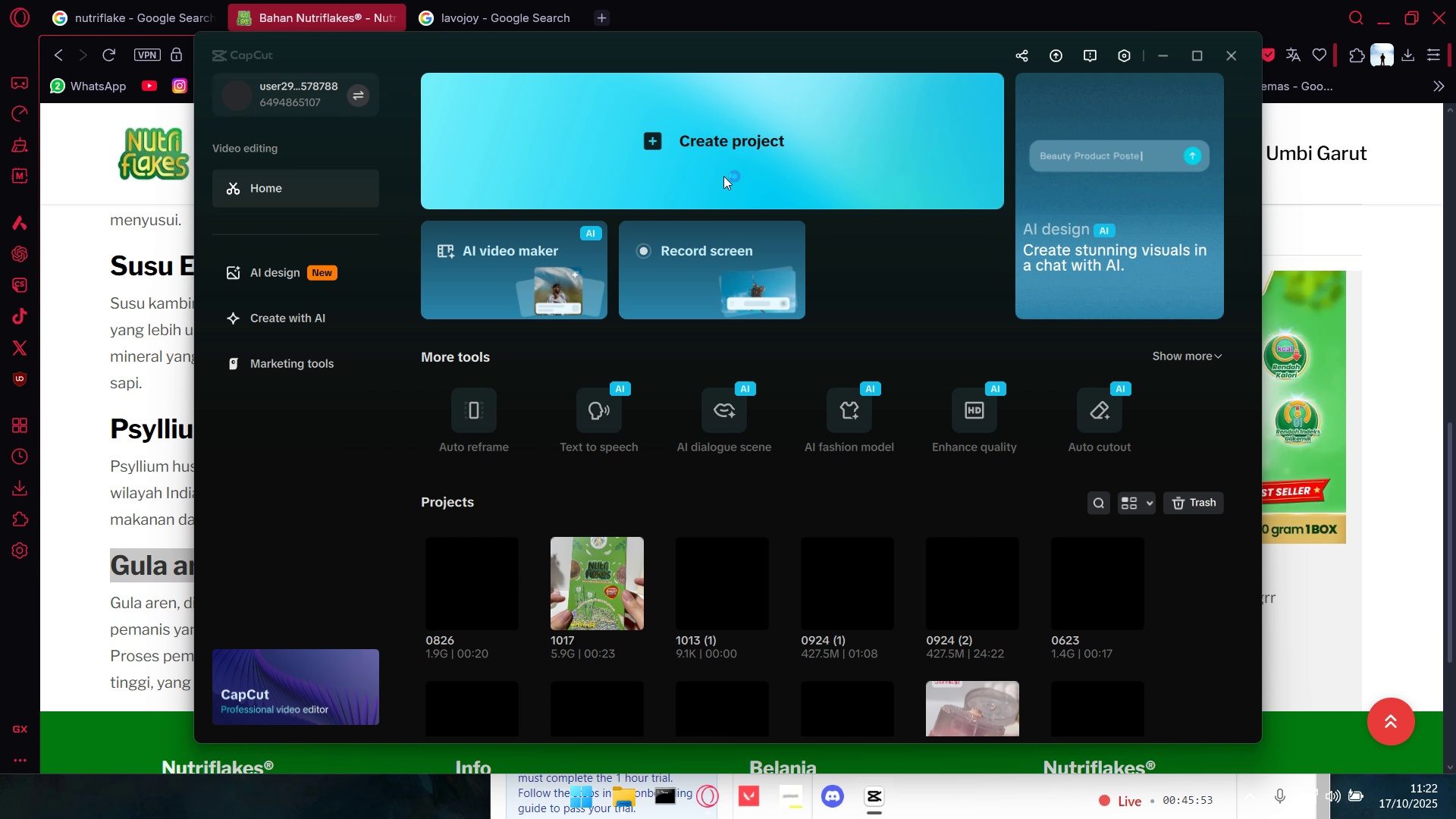 
left_click([630, 797])
 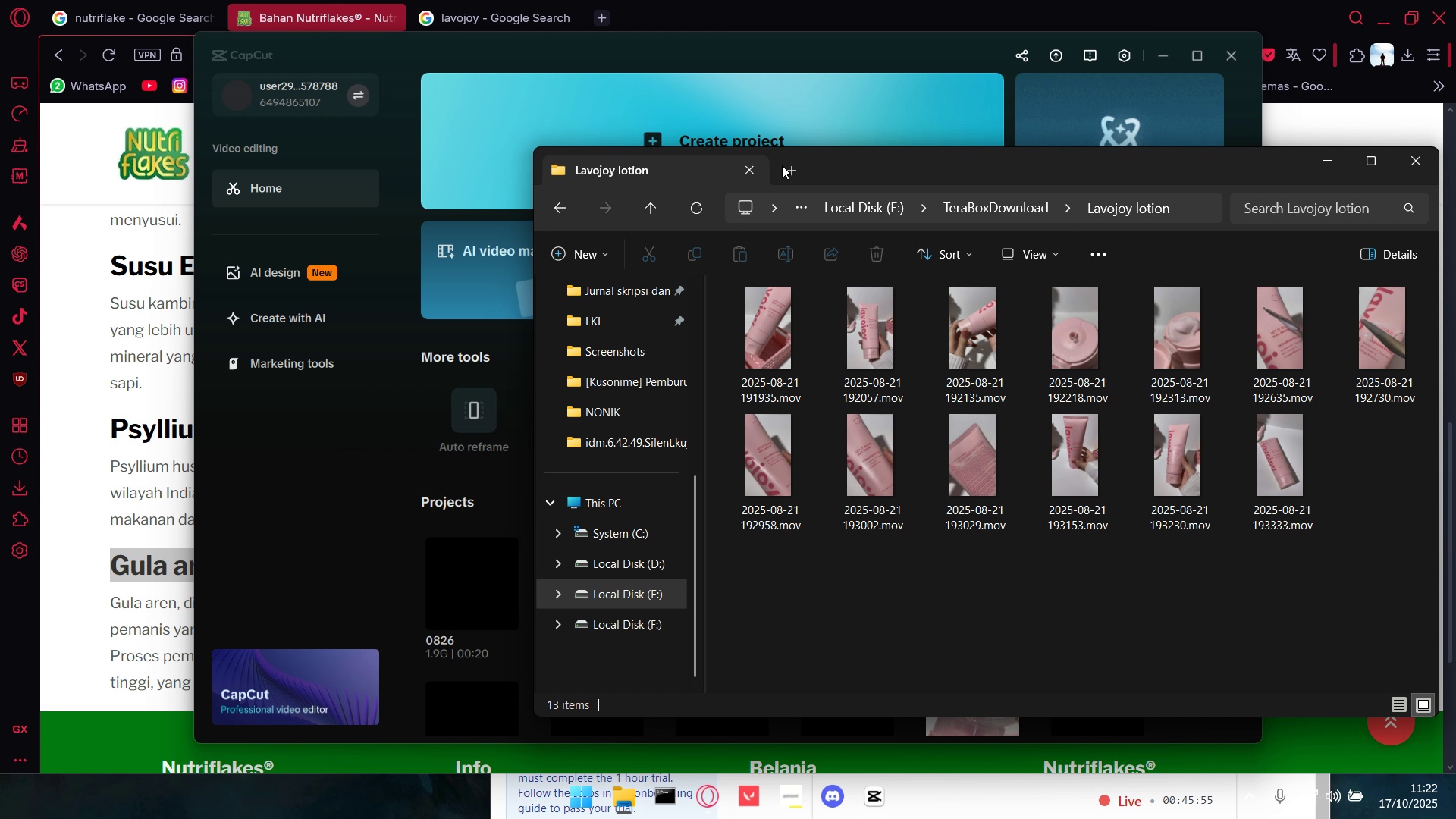 
left_click([801, 172])
 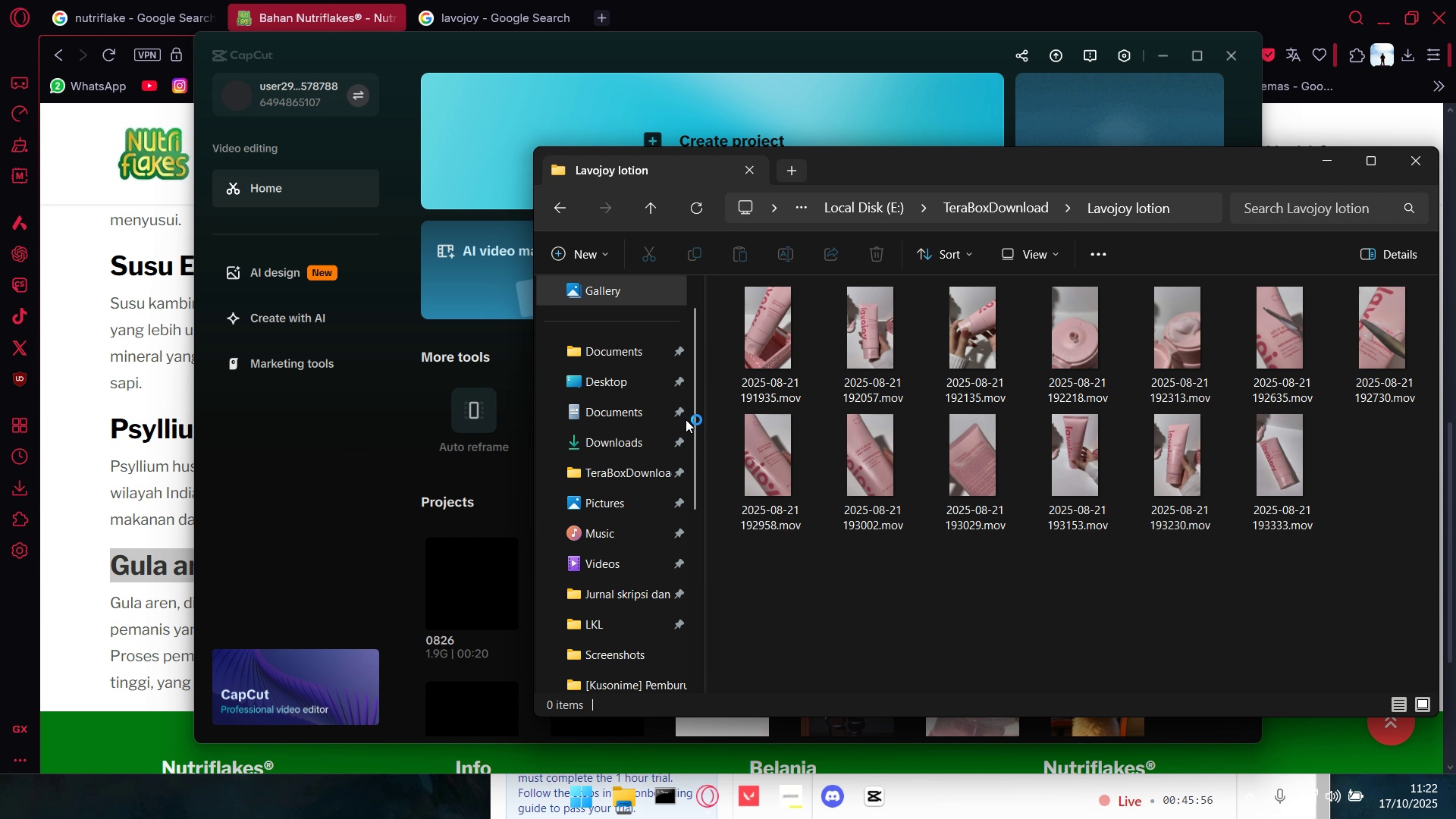 
scroll: coordinate [639, 444], scroll_direction: up, amount: 4.0
 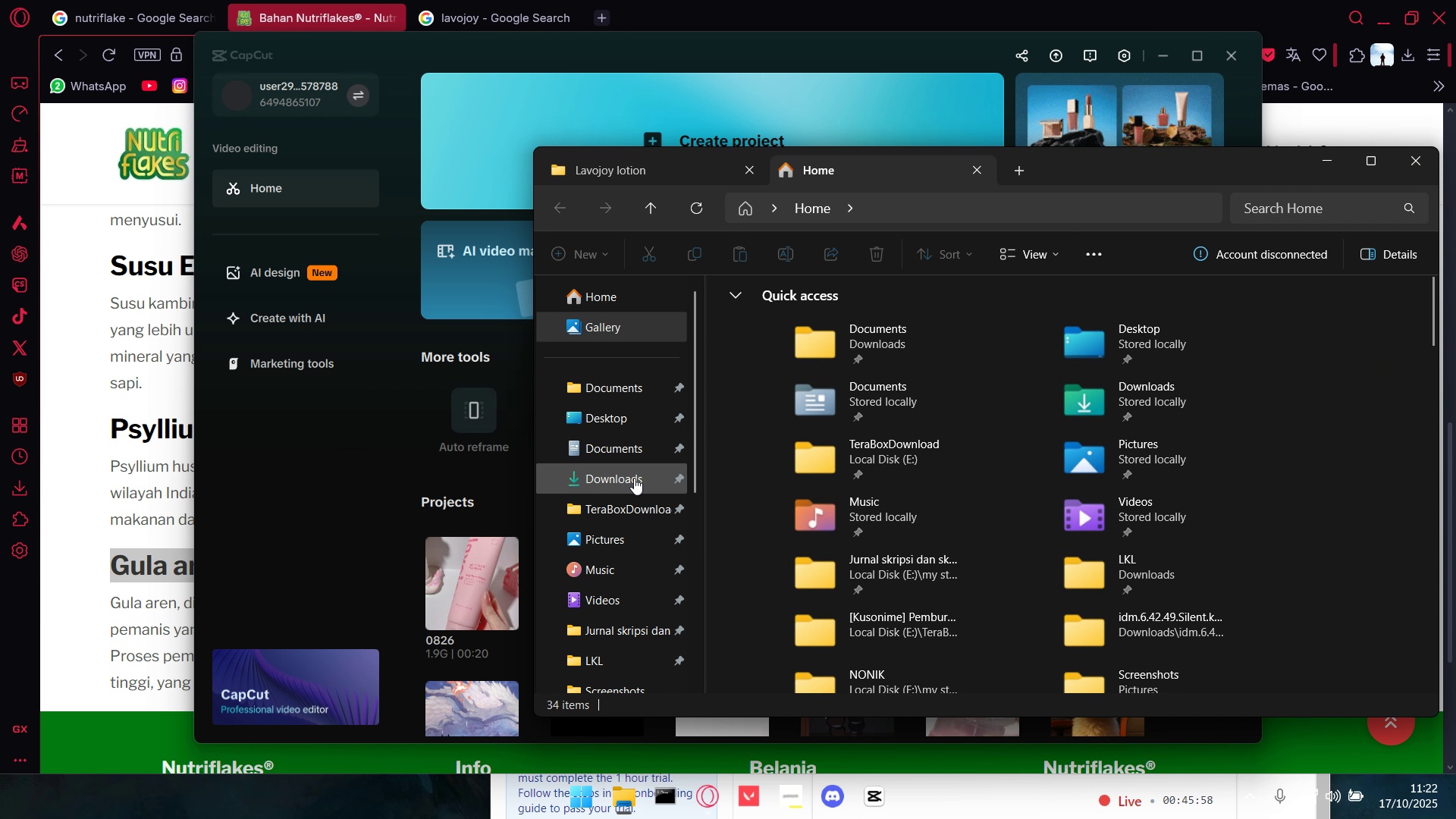 
left_click([634, 478])
 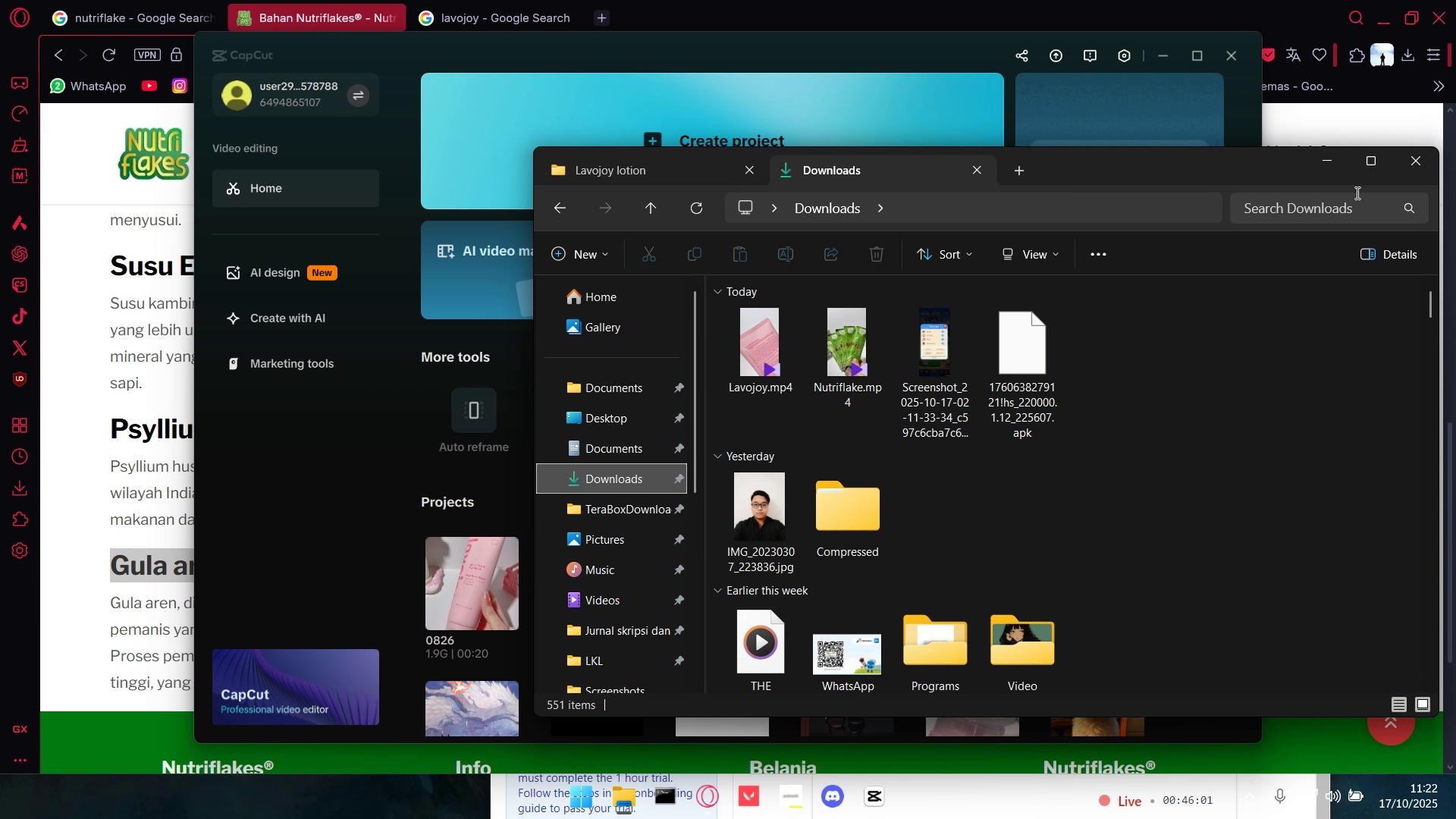 
left_click([1332, 165])
 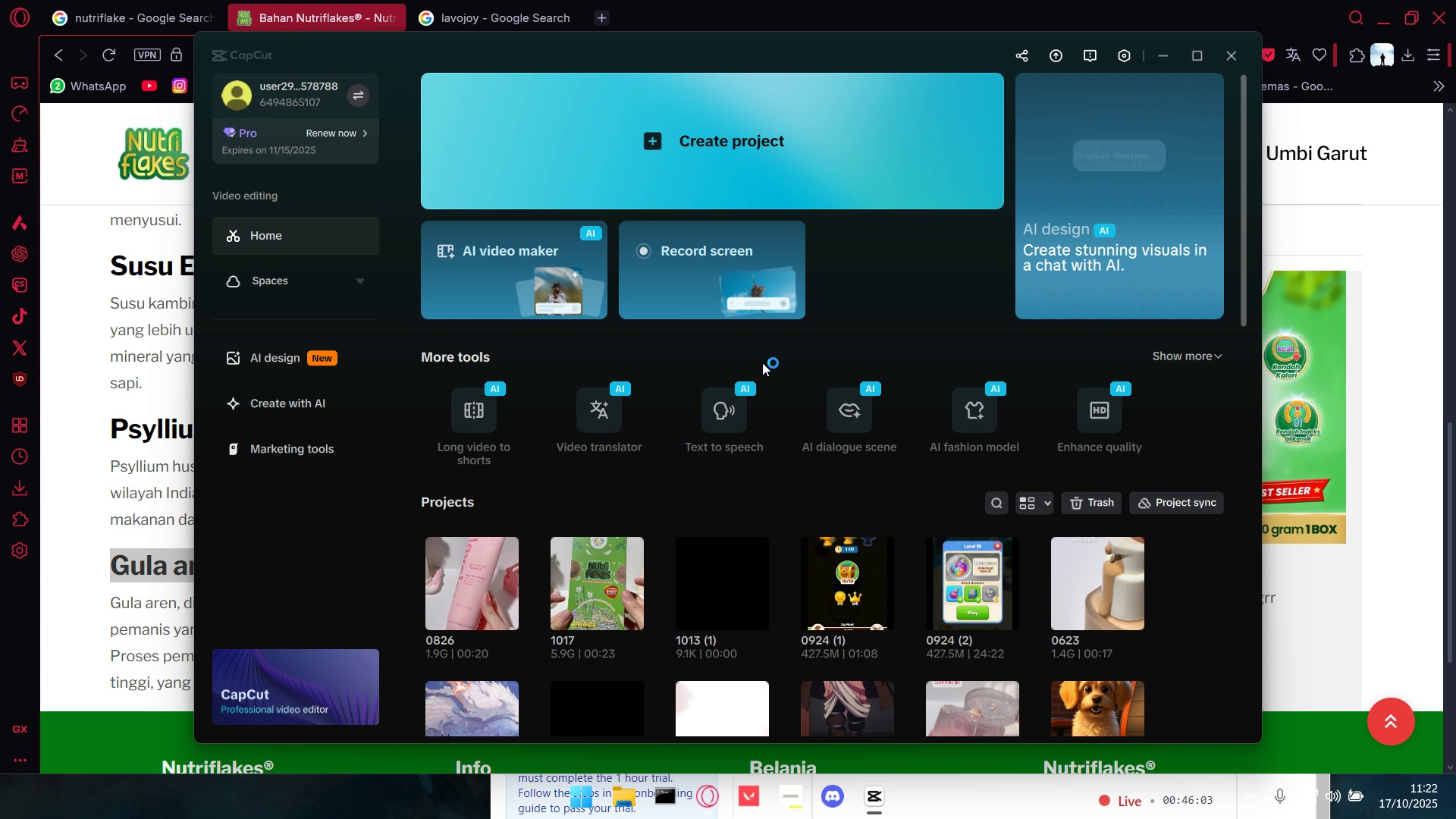 
left_click([700, 163])
 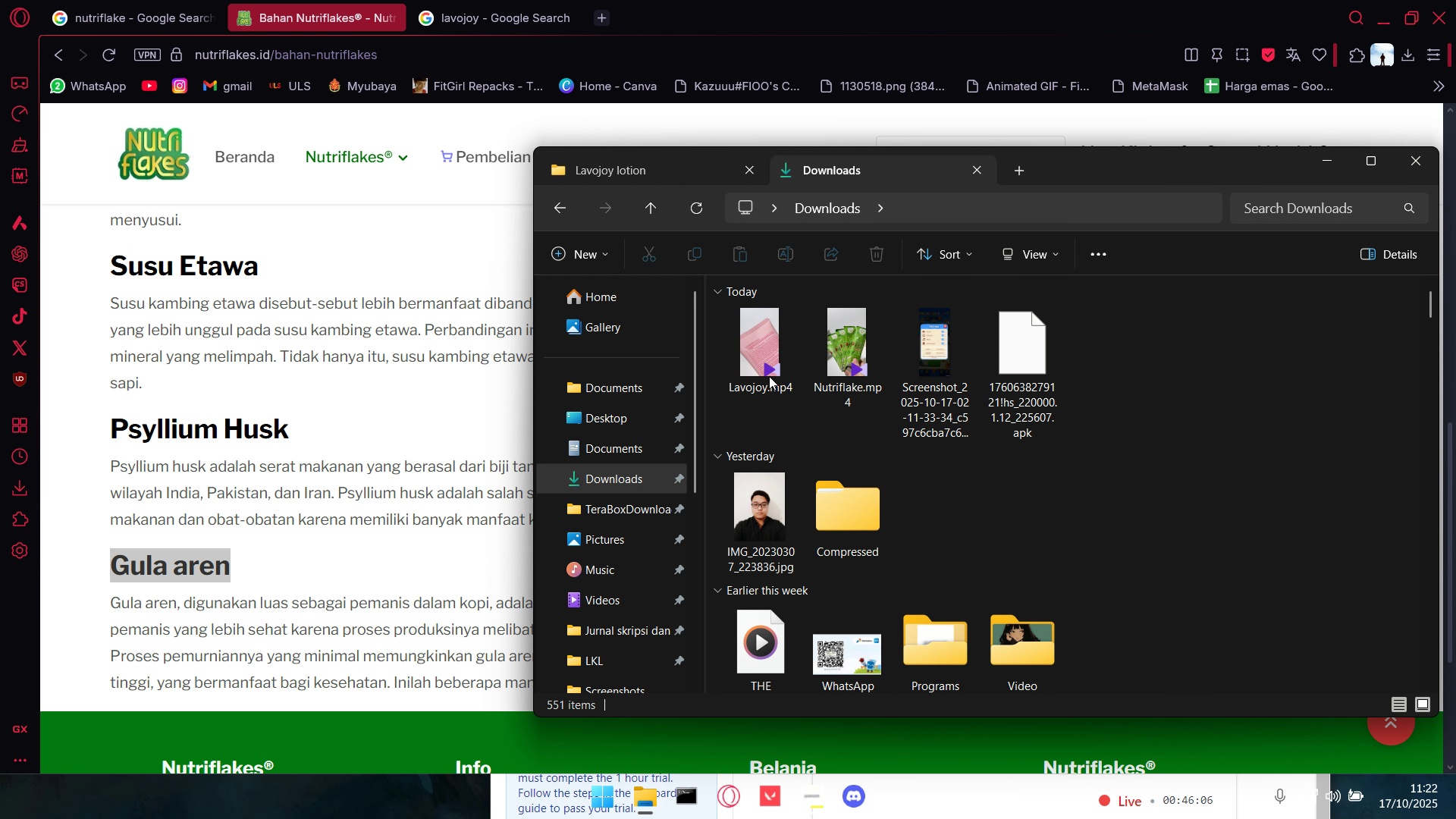 
left_click([695, 163])
 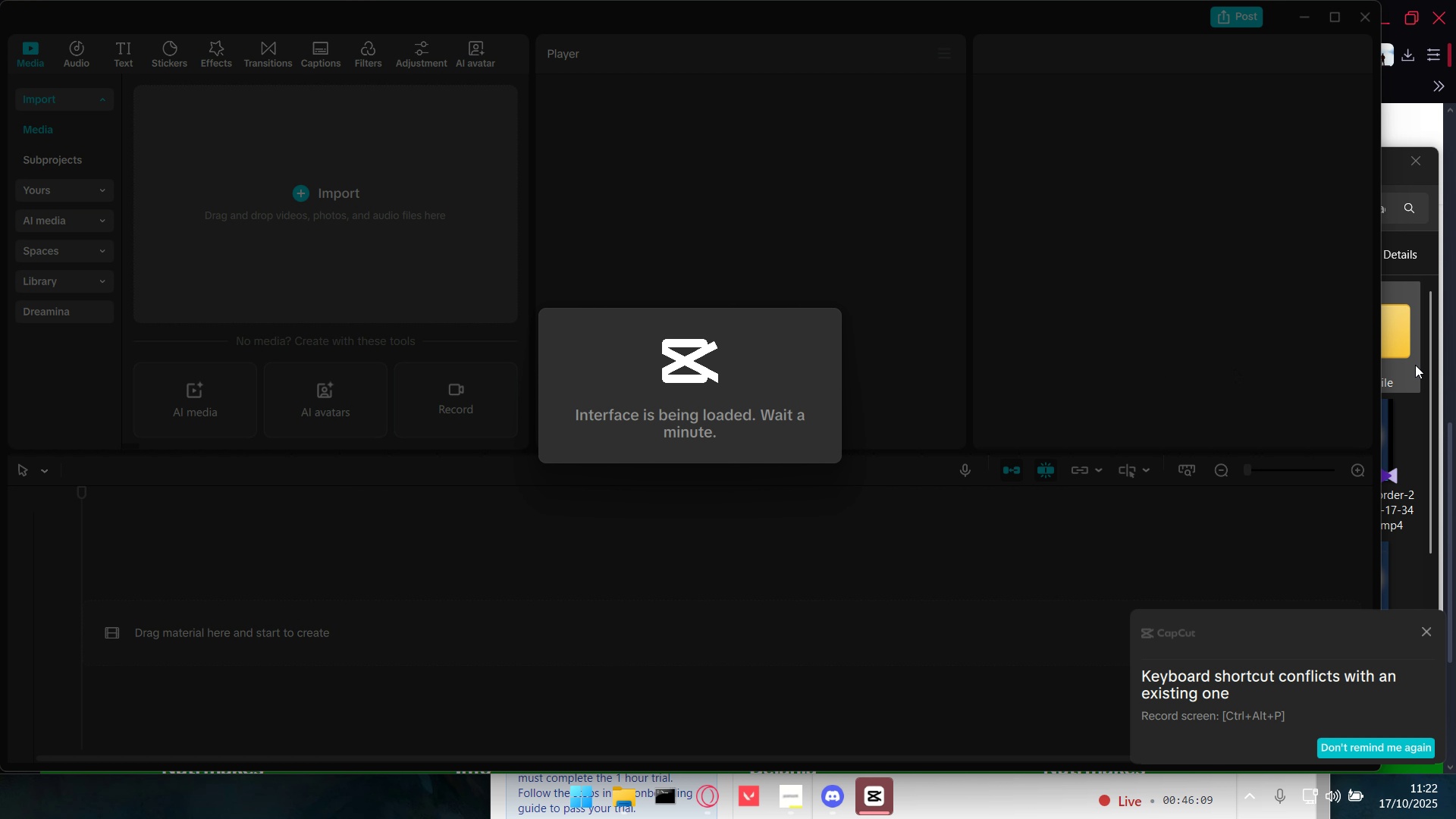 
left_click([1409, 409])
 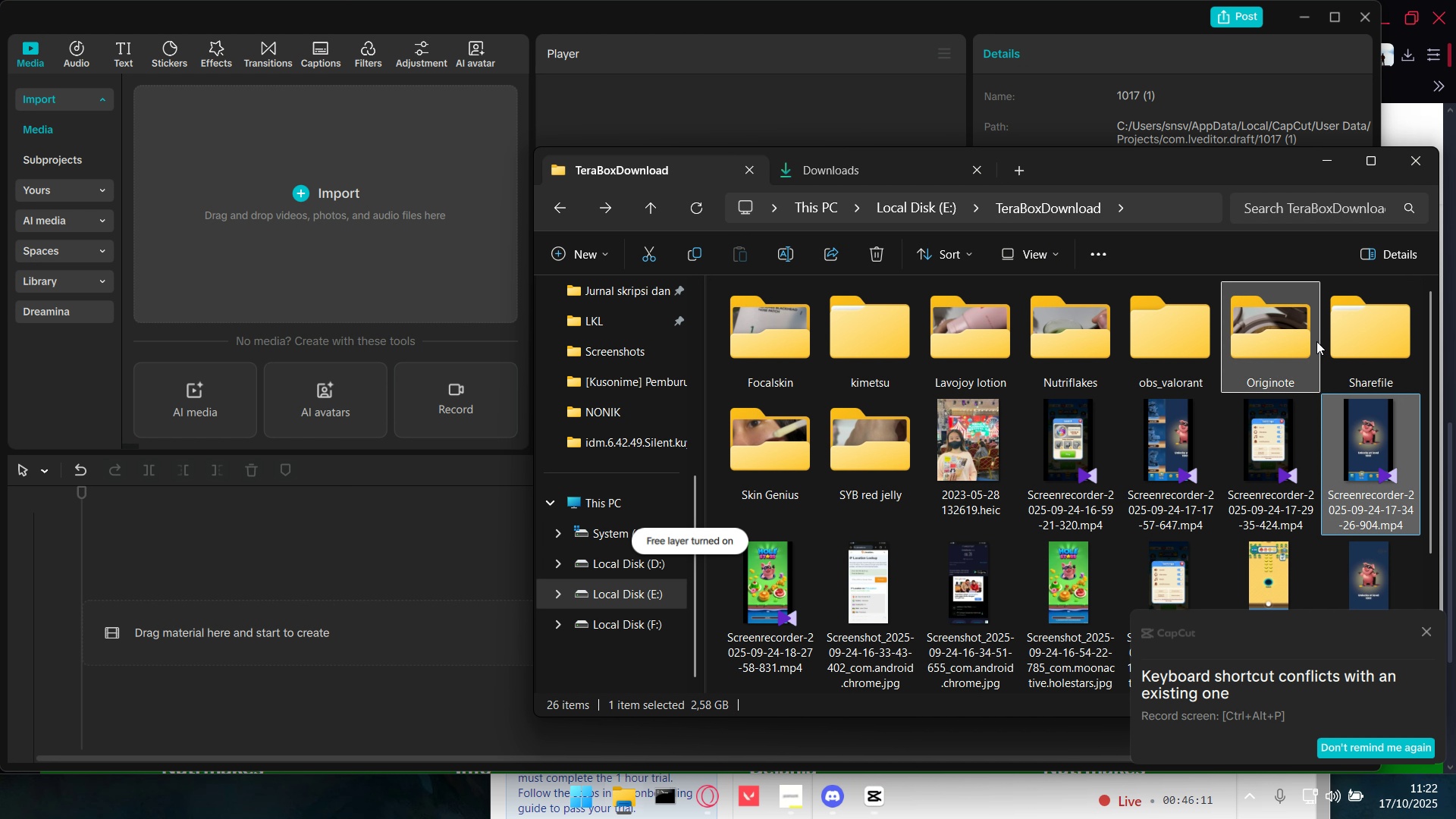 
left_click([1316, 341])
 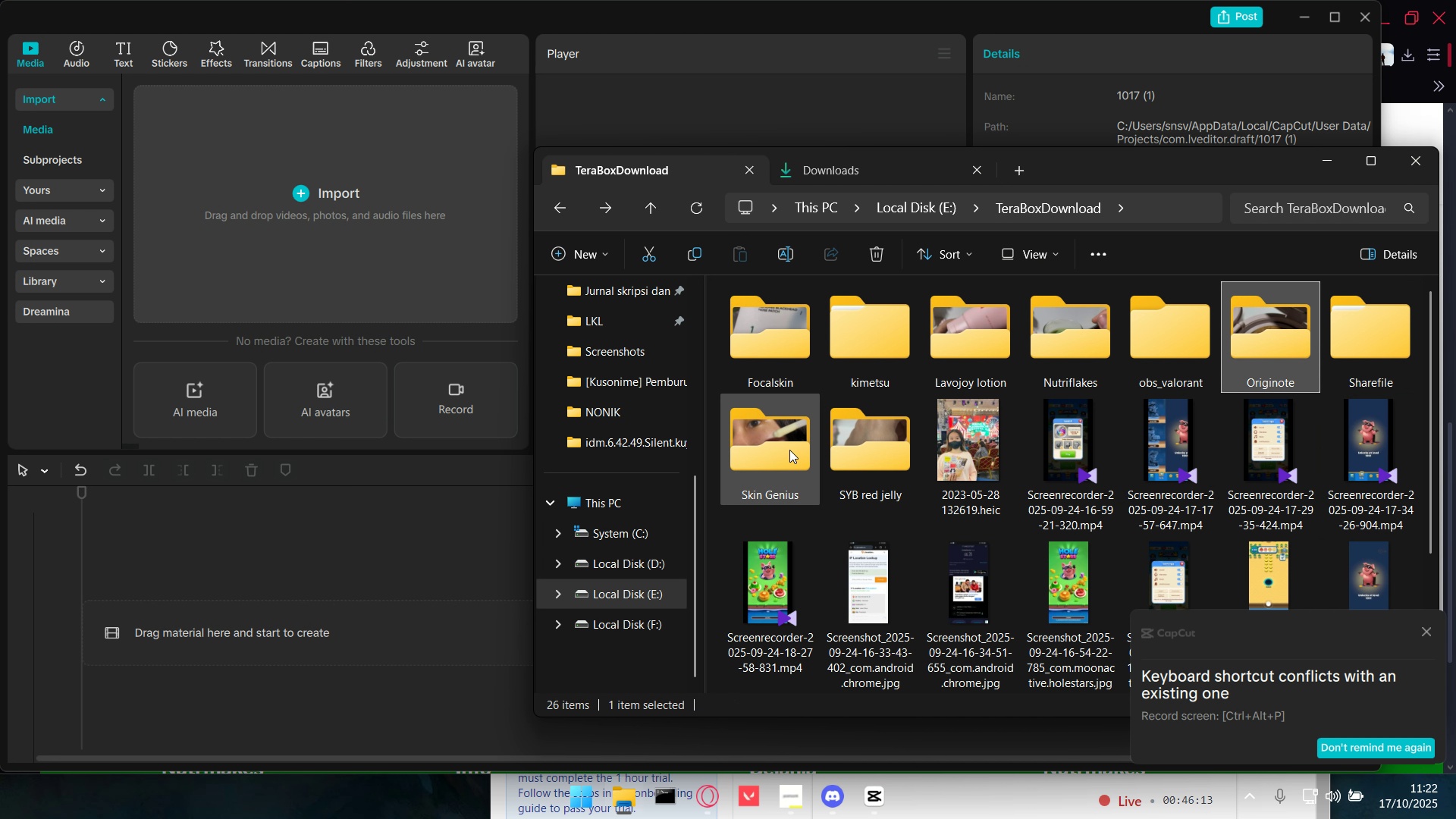 
mouse_move([866, 430])
 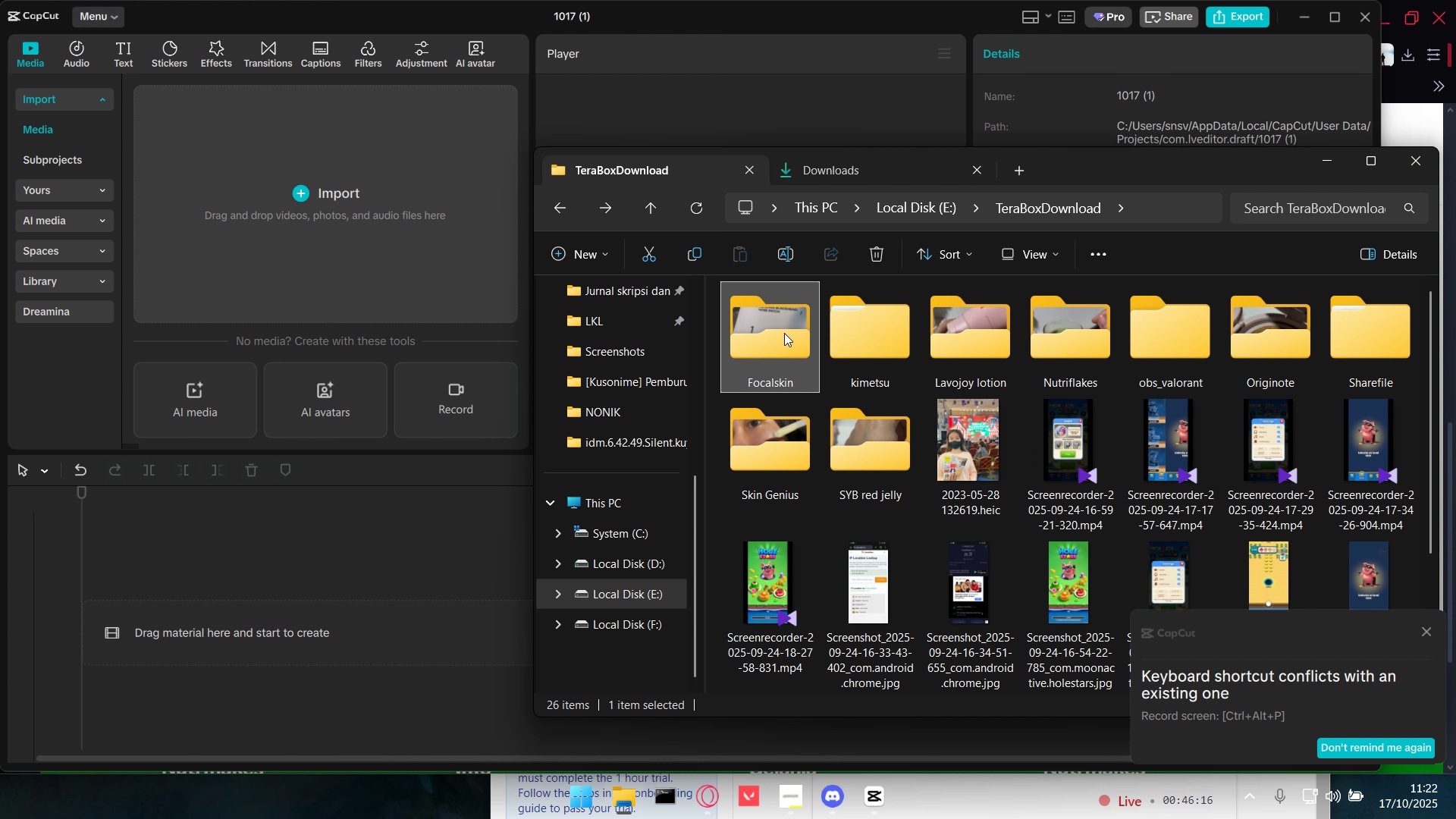 
double_click([784, 333])
 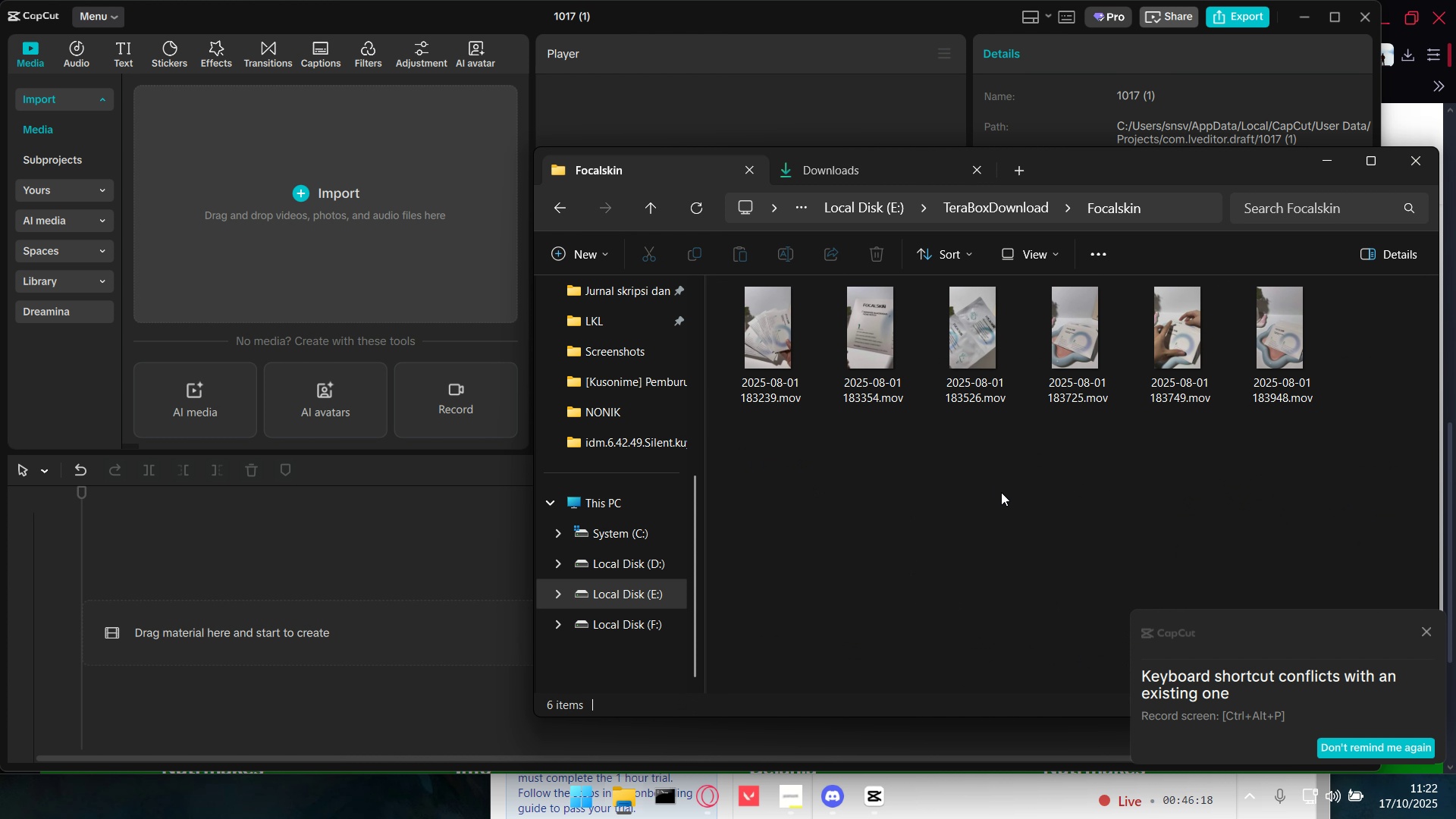 
left_click_drag(start_coordinate=[1303, 445], to_coordinate=[791, 329])
 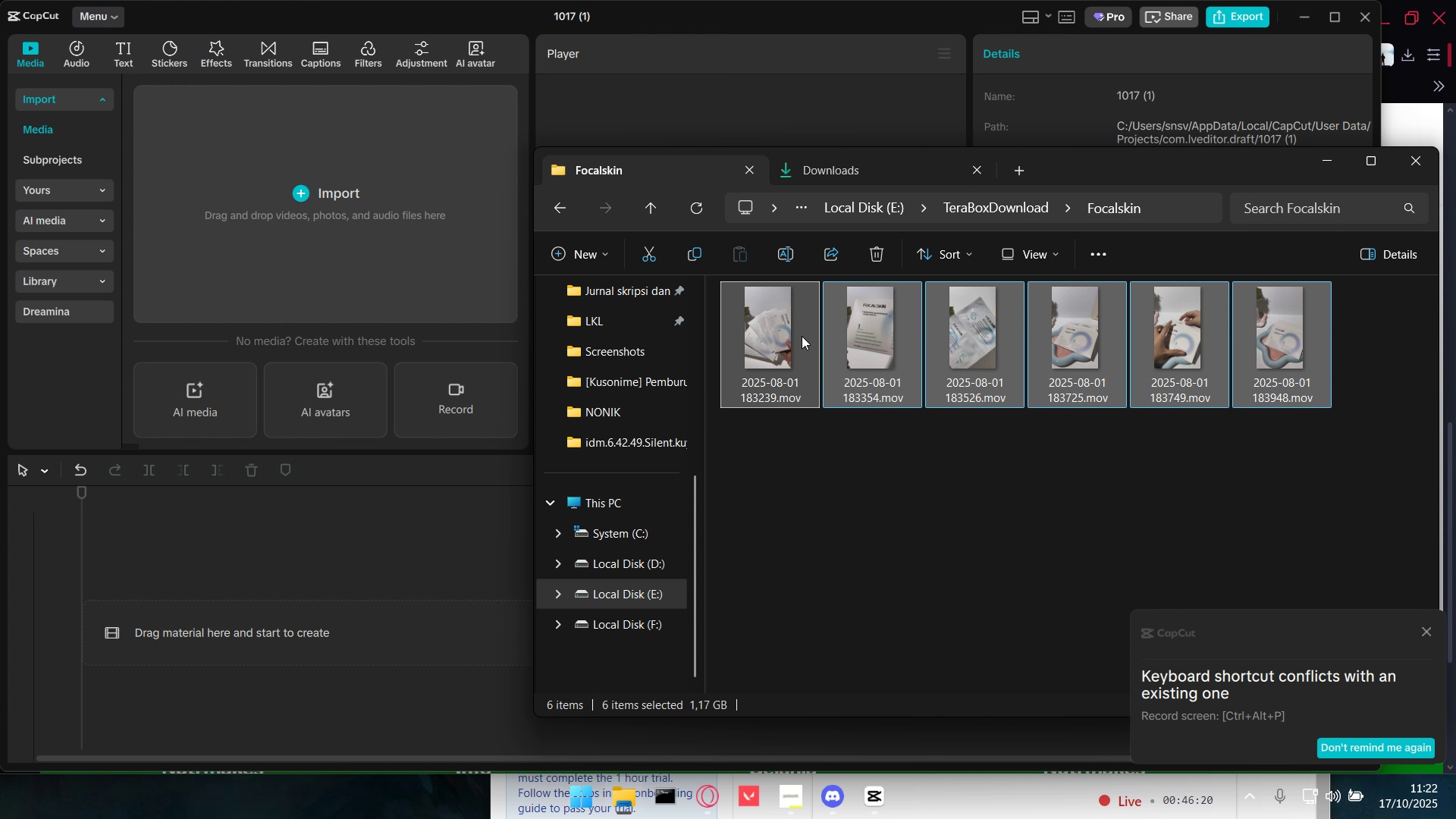 
left_click_drag(start_coordinate=[802, 337], to_coordinate=[378, 219])
 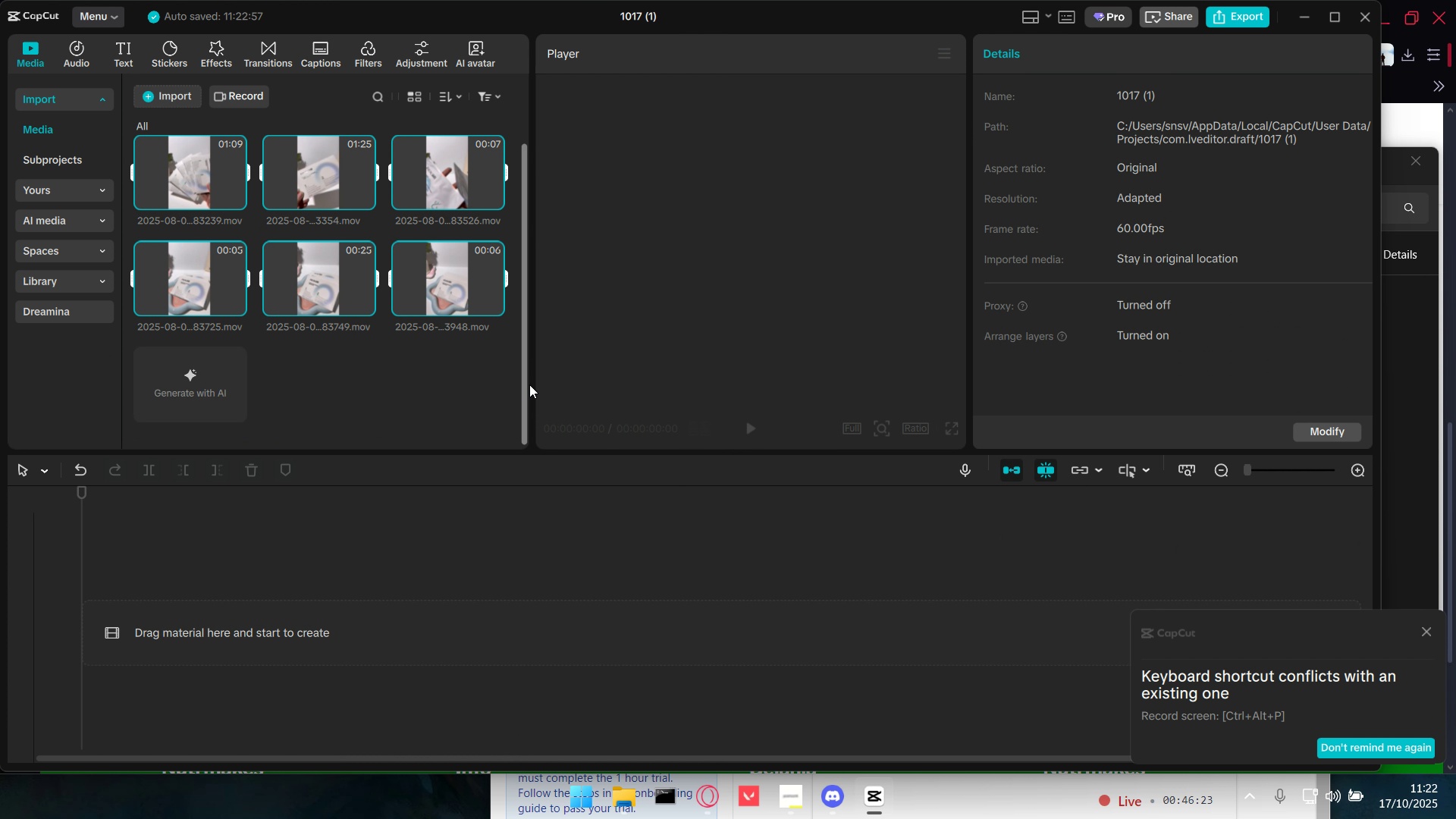 
left_click([453, 275])
 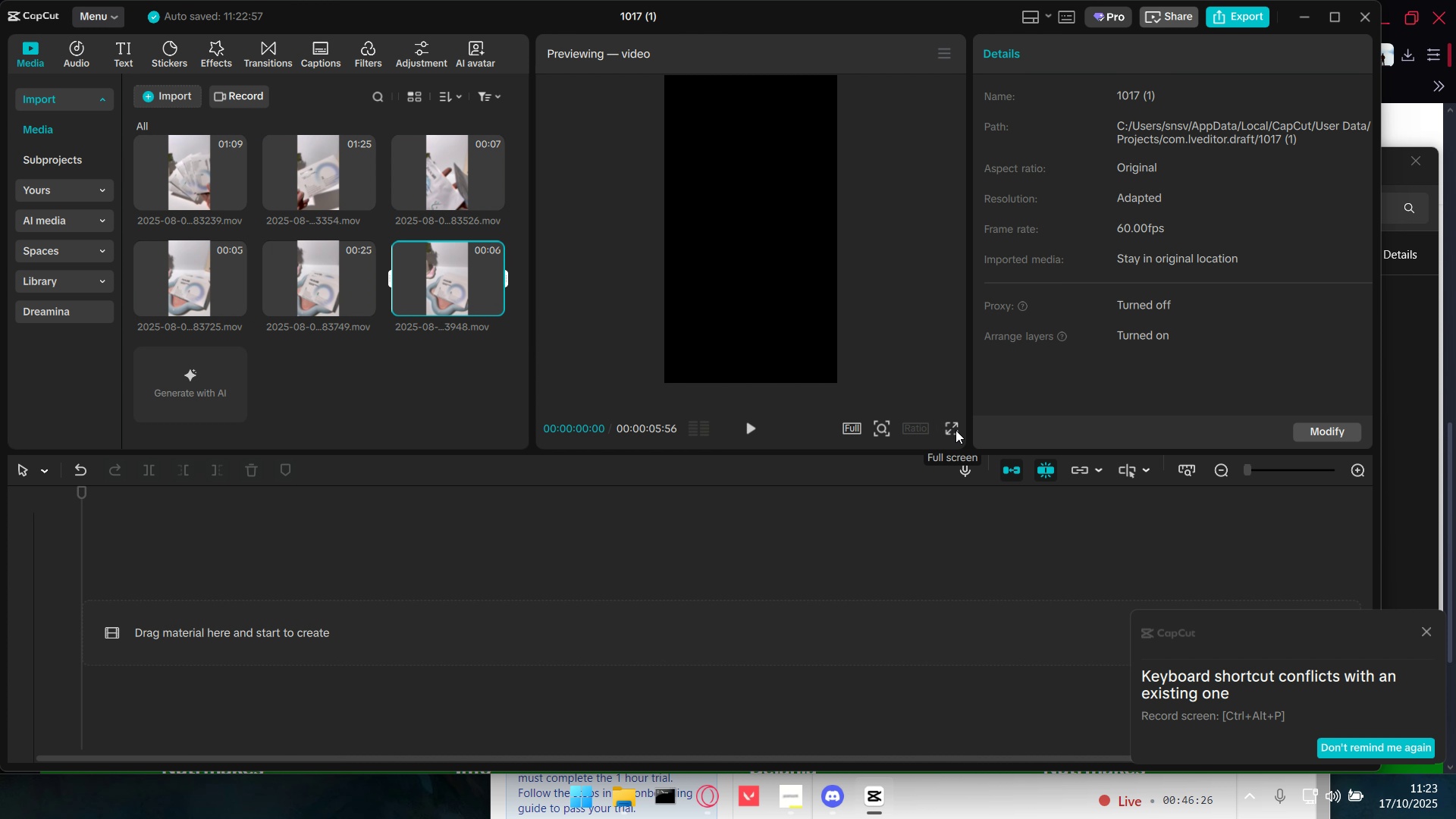 
left_click([956, 430])
 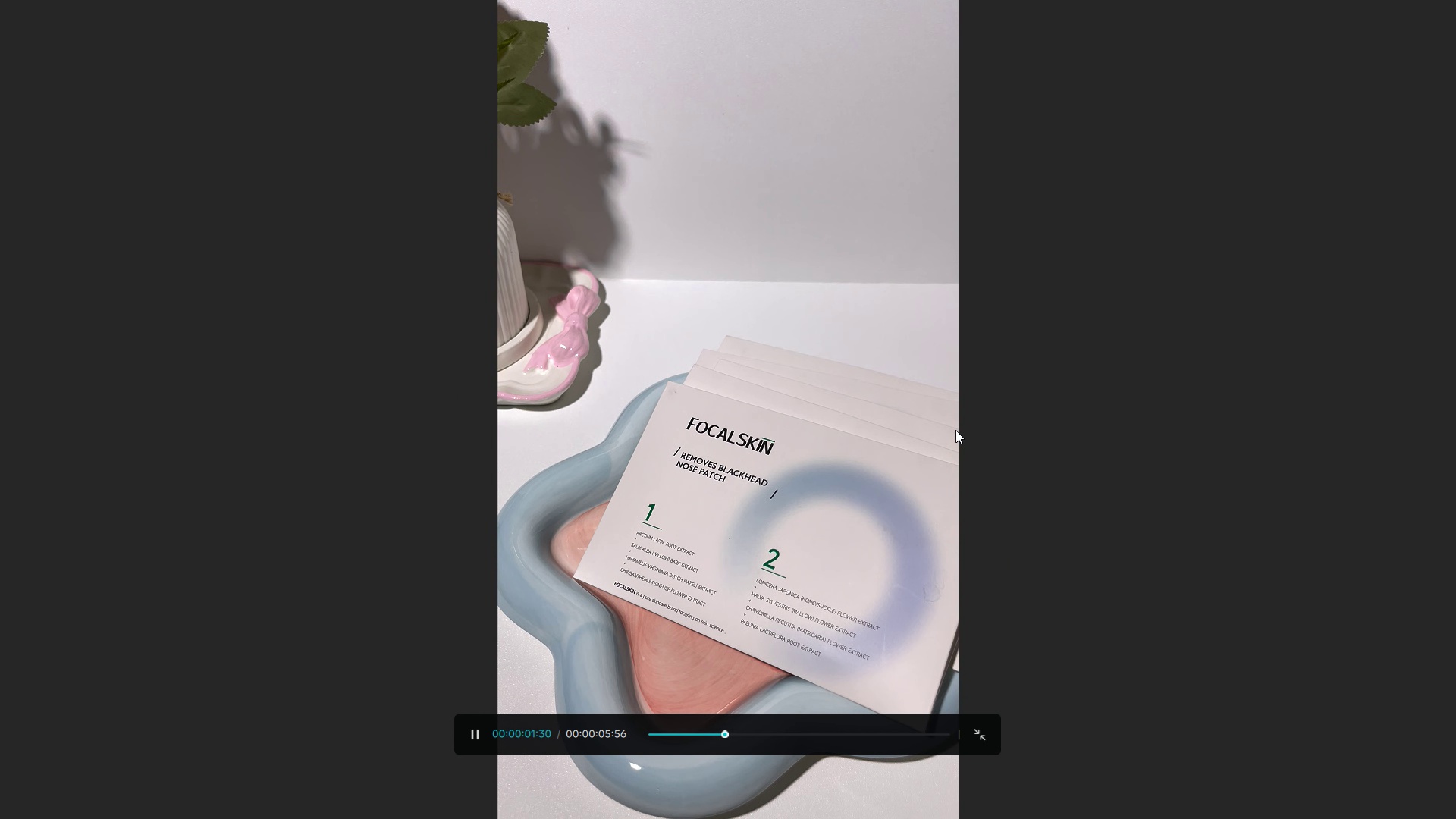 
key(Space)
 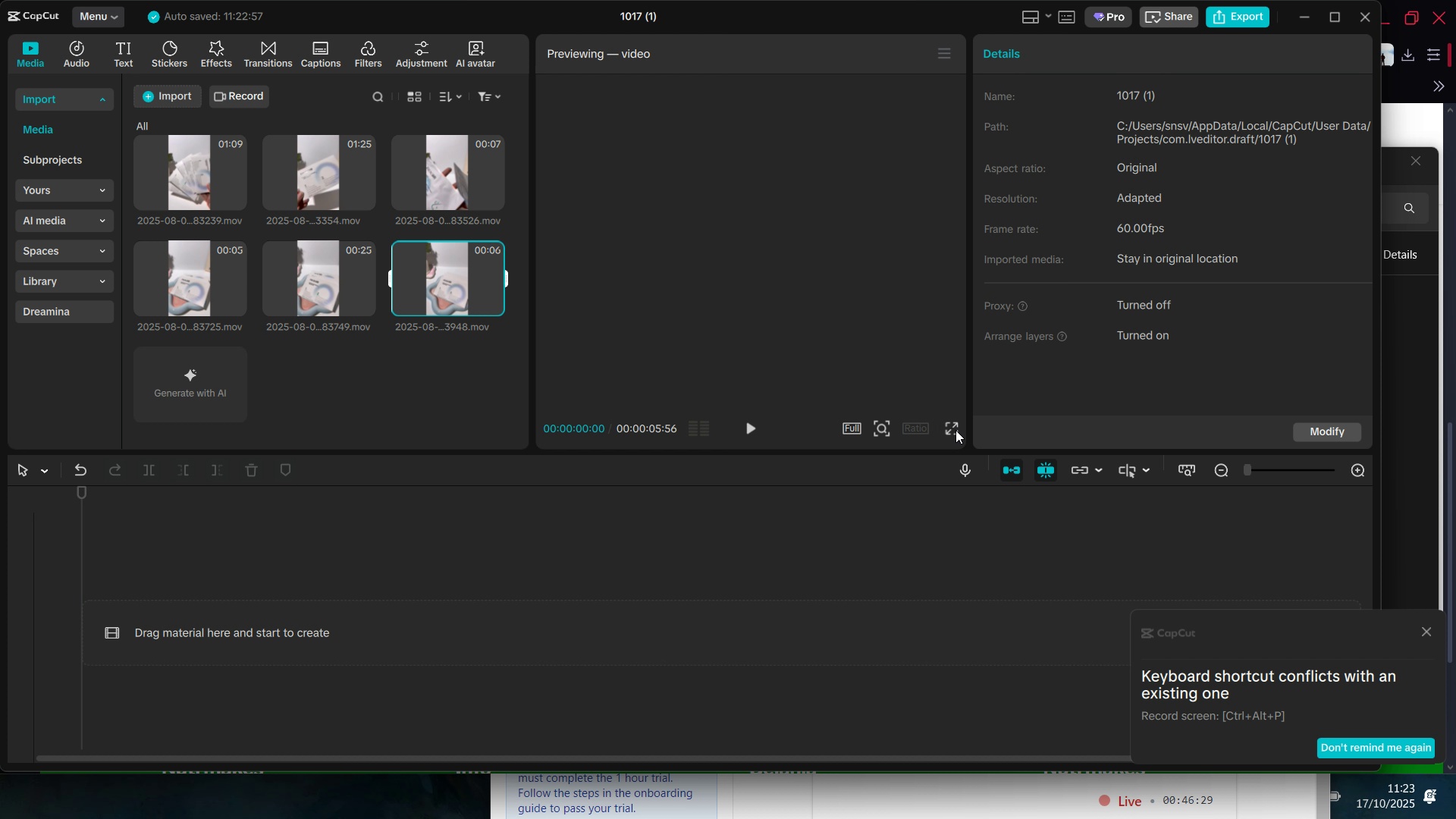 
key(Escape)
 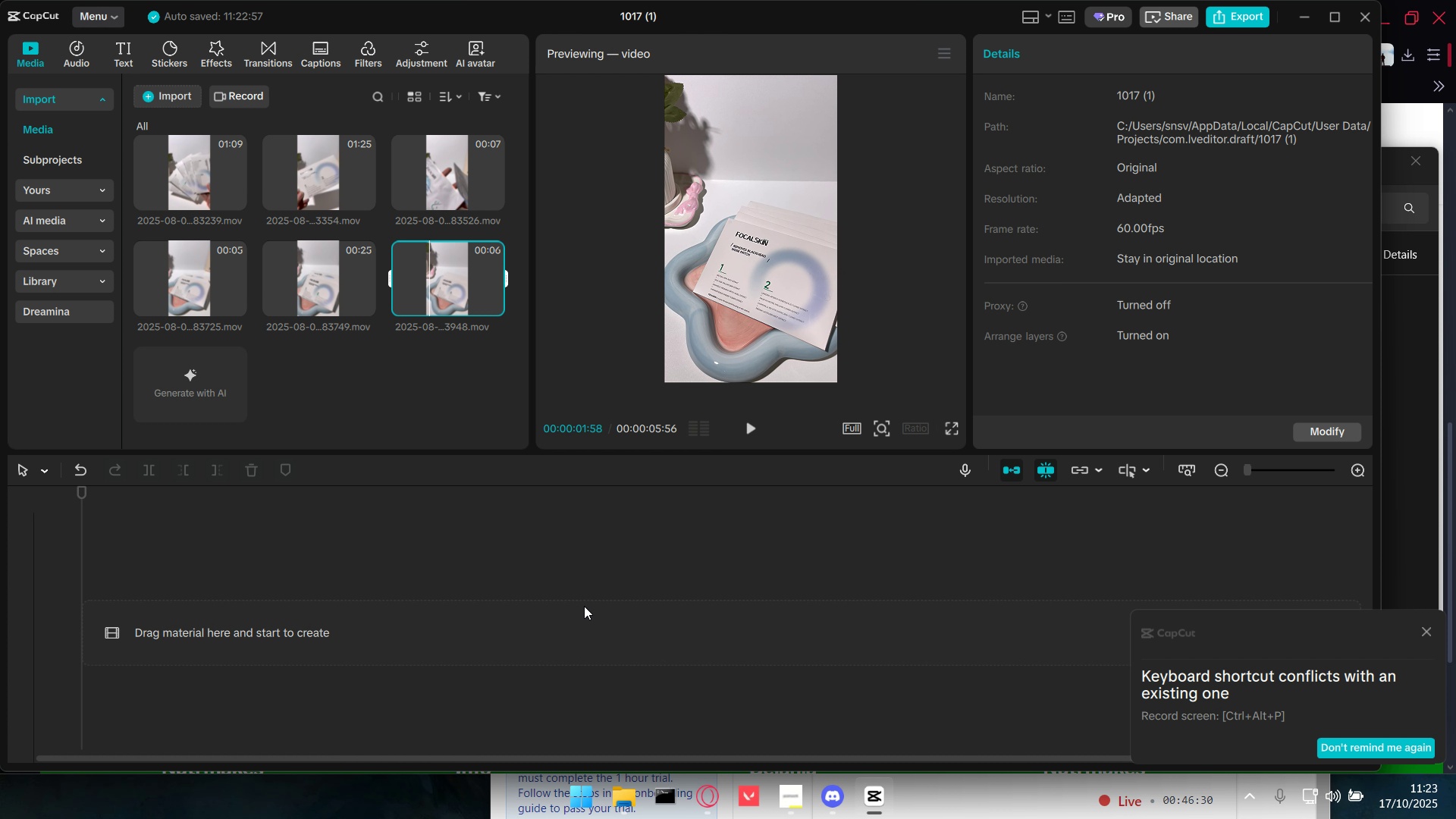 
key(Alt+Tab)
 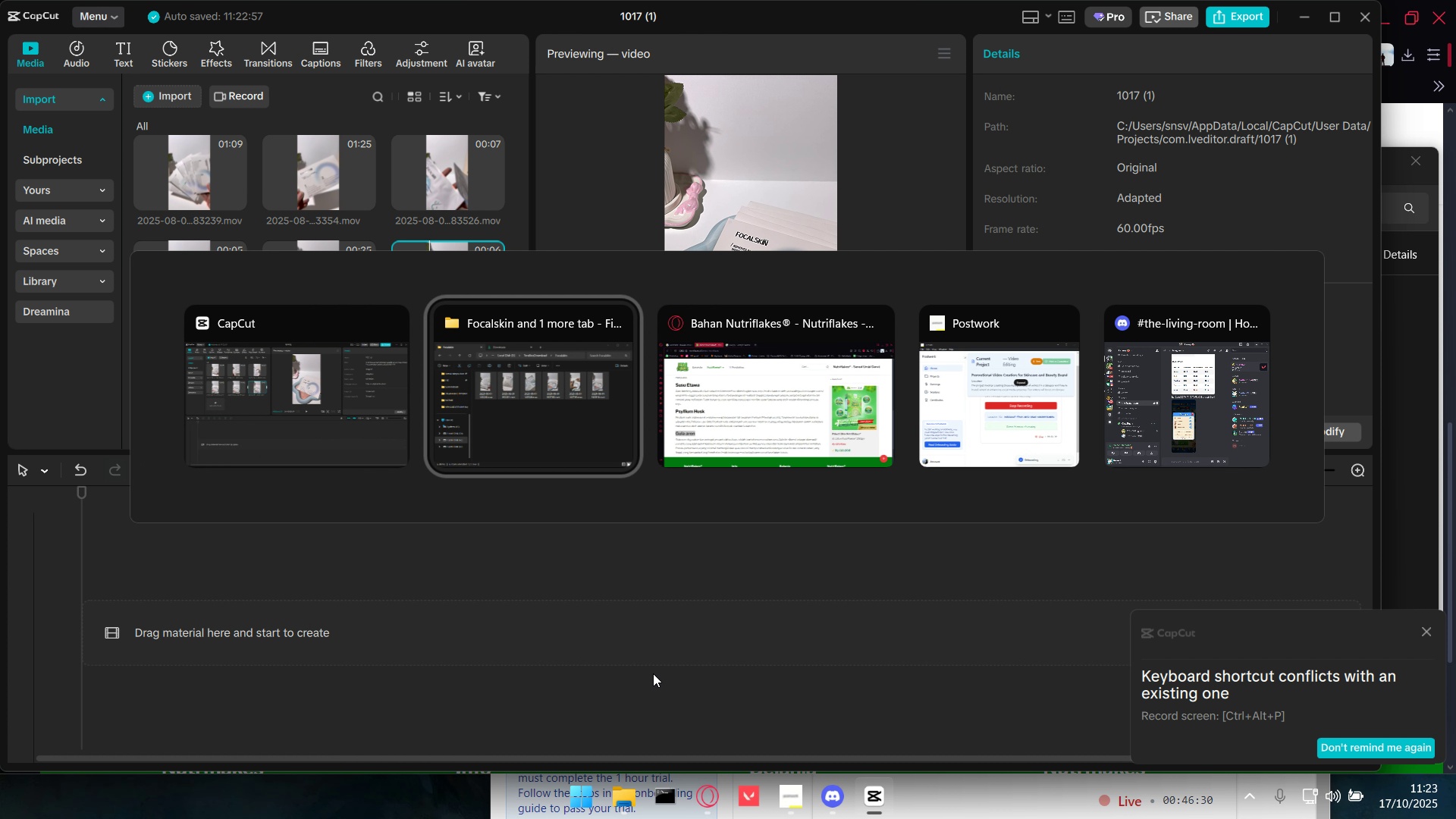 
key(Alt+Tab)
 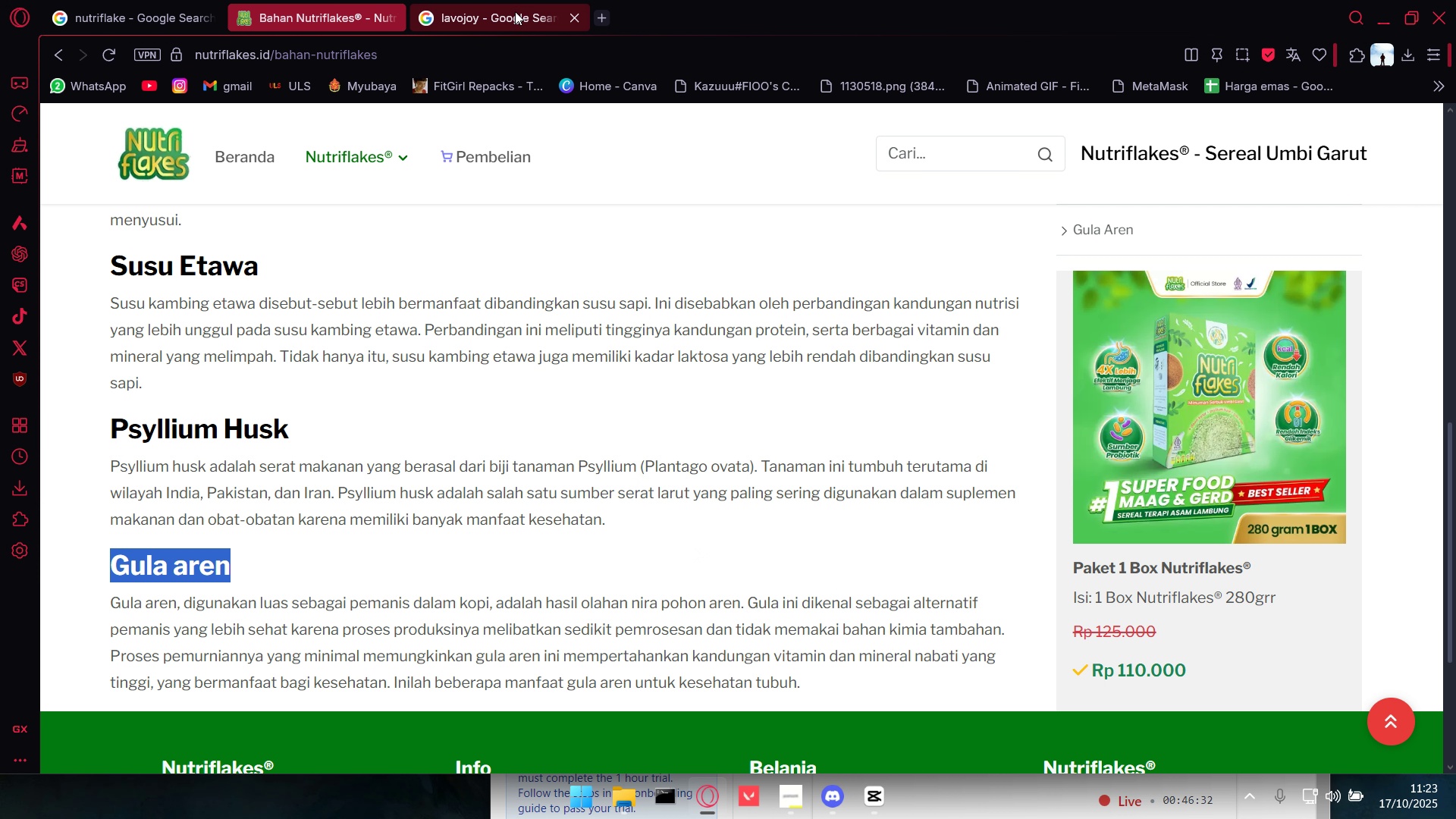 
left_click([531, 11])
 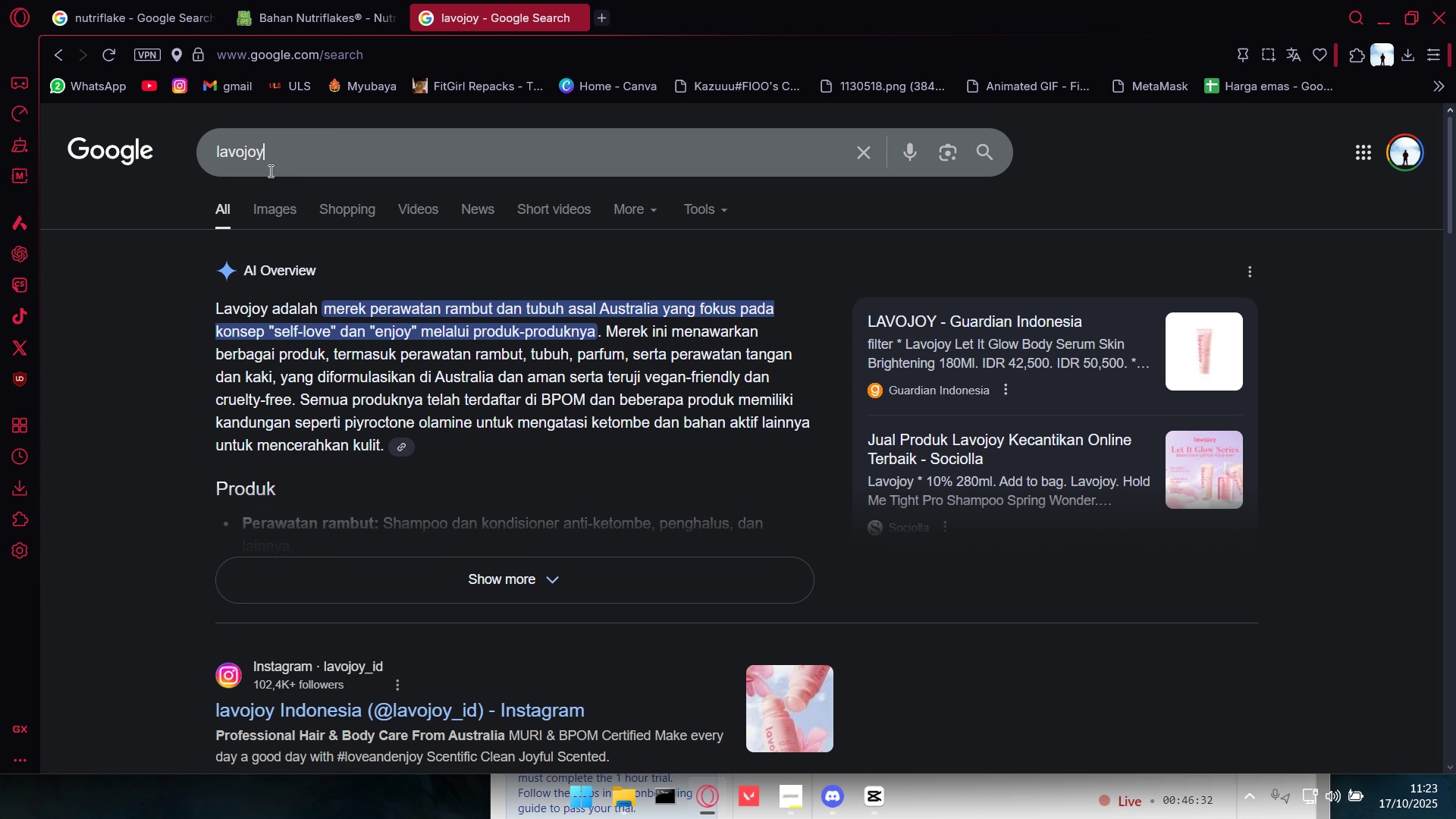 
left_click_drag(start_coordinate=[275, 171], to_coordinate=[108, 171])
 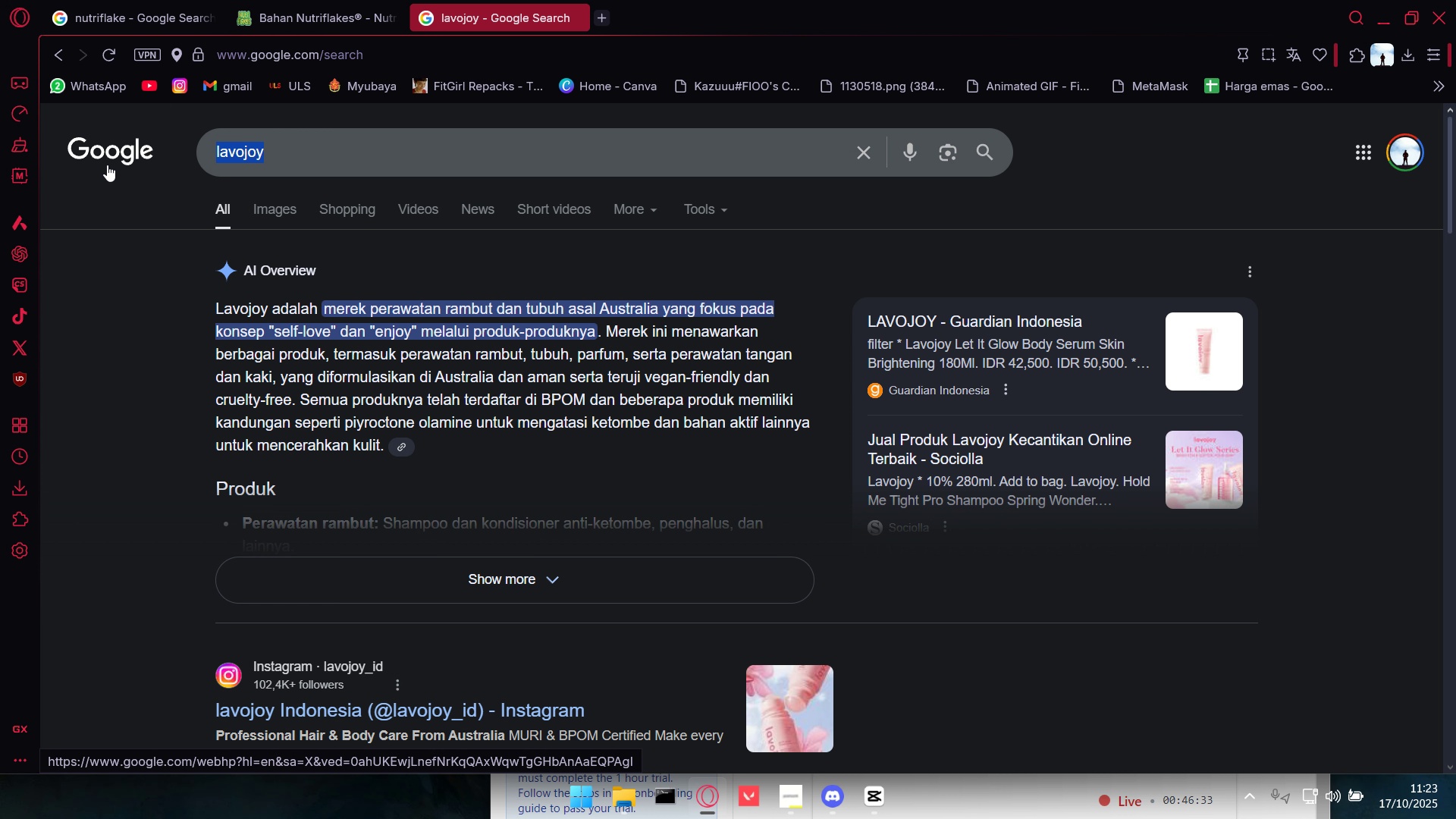 
type(focal skin nose patch)
 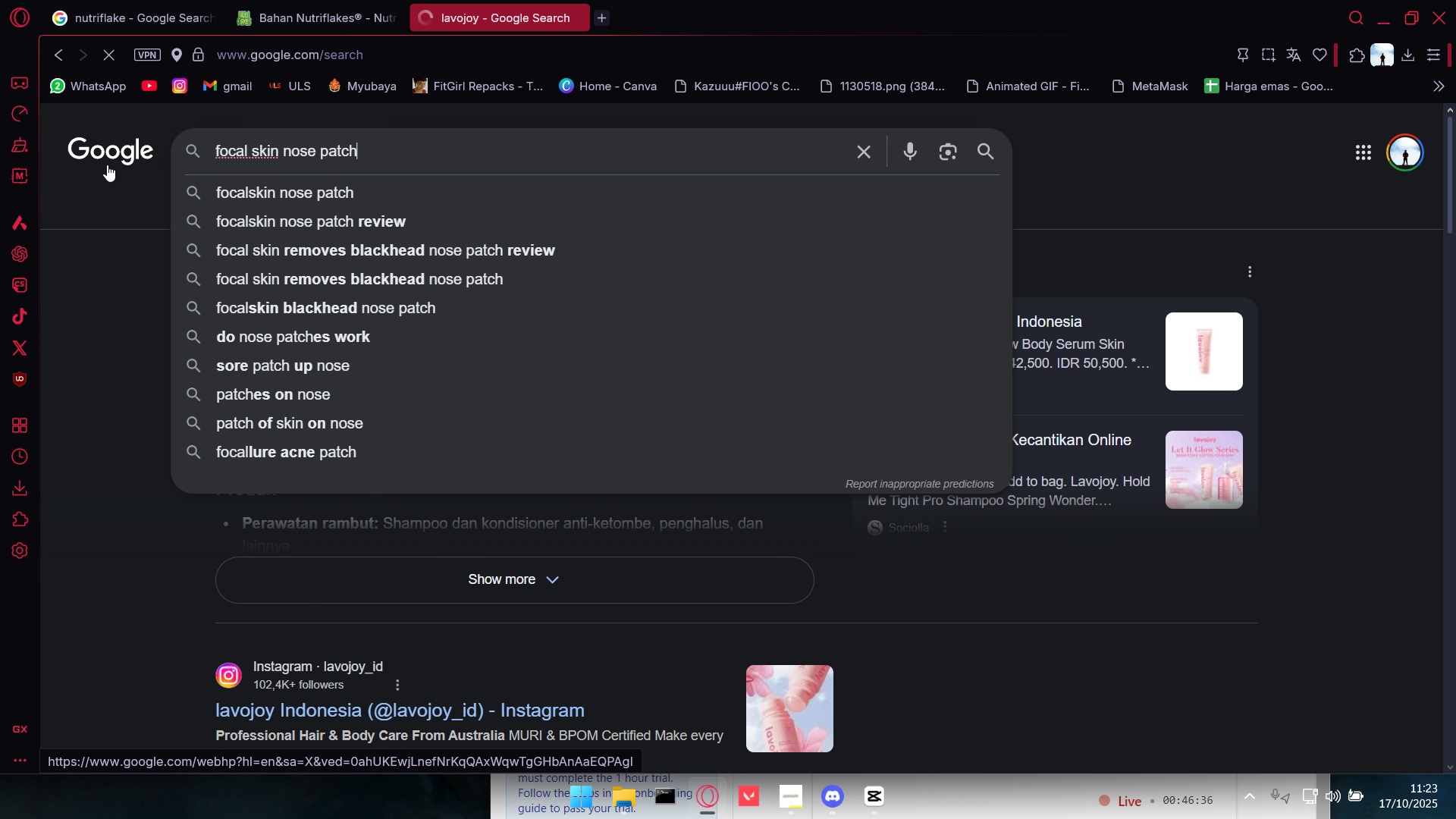 
key(Enter)
 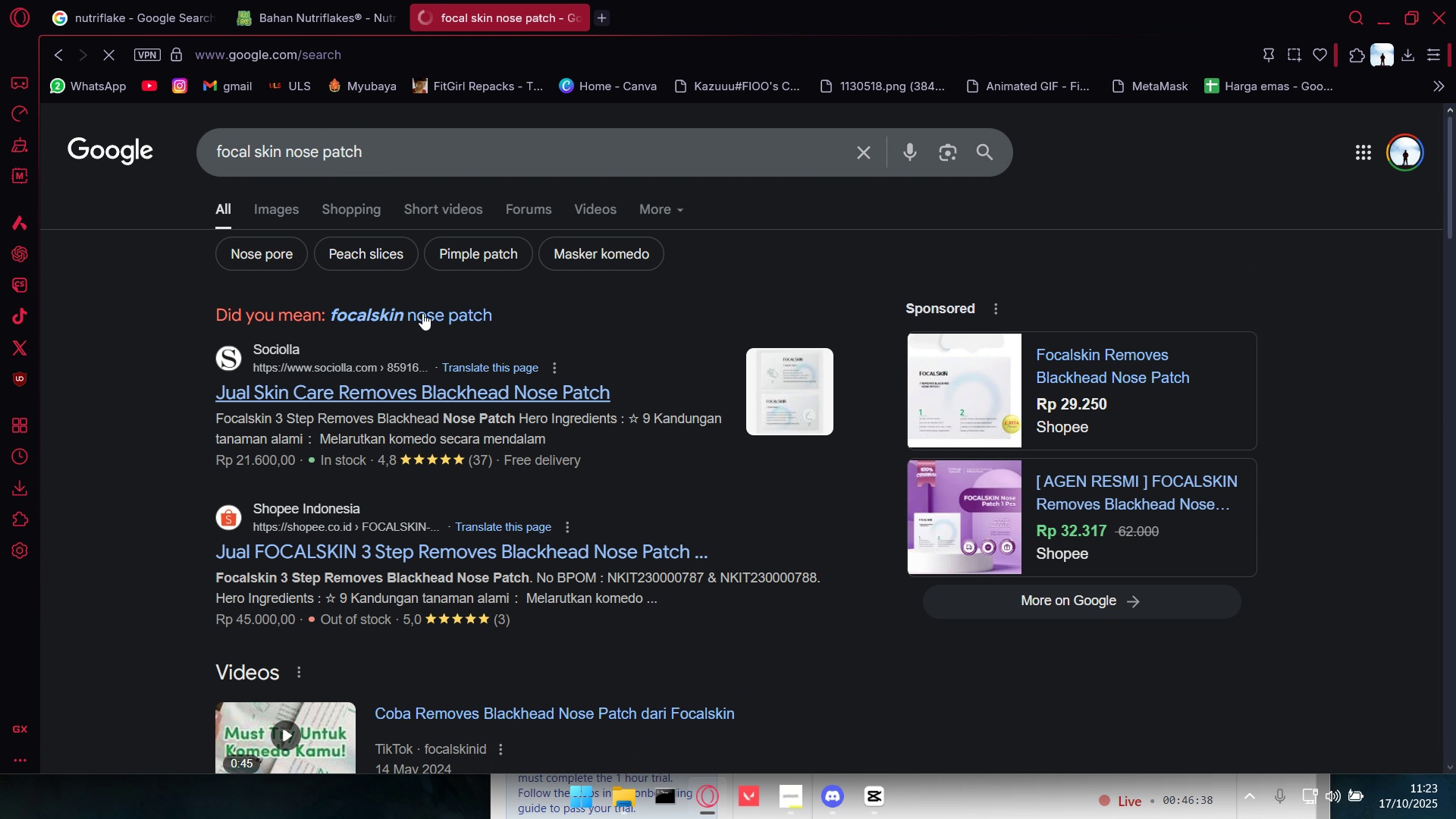 
left_click([423, 312])
 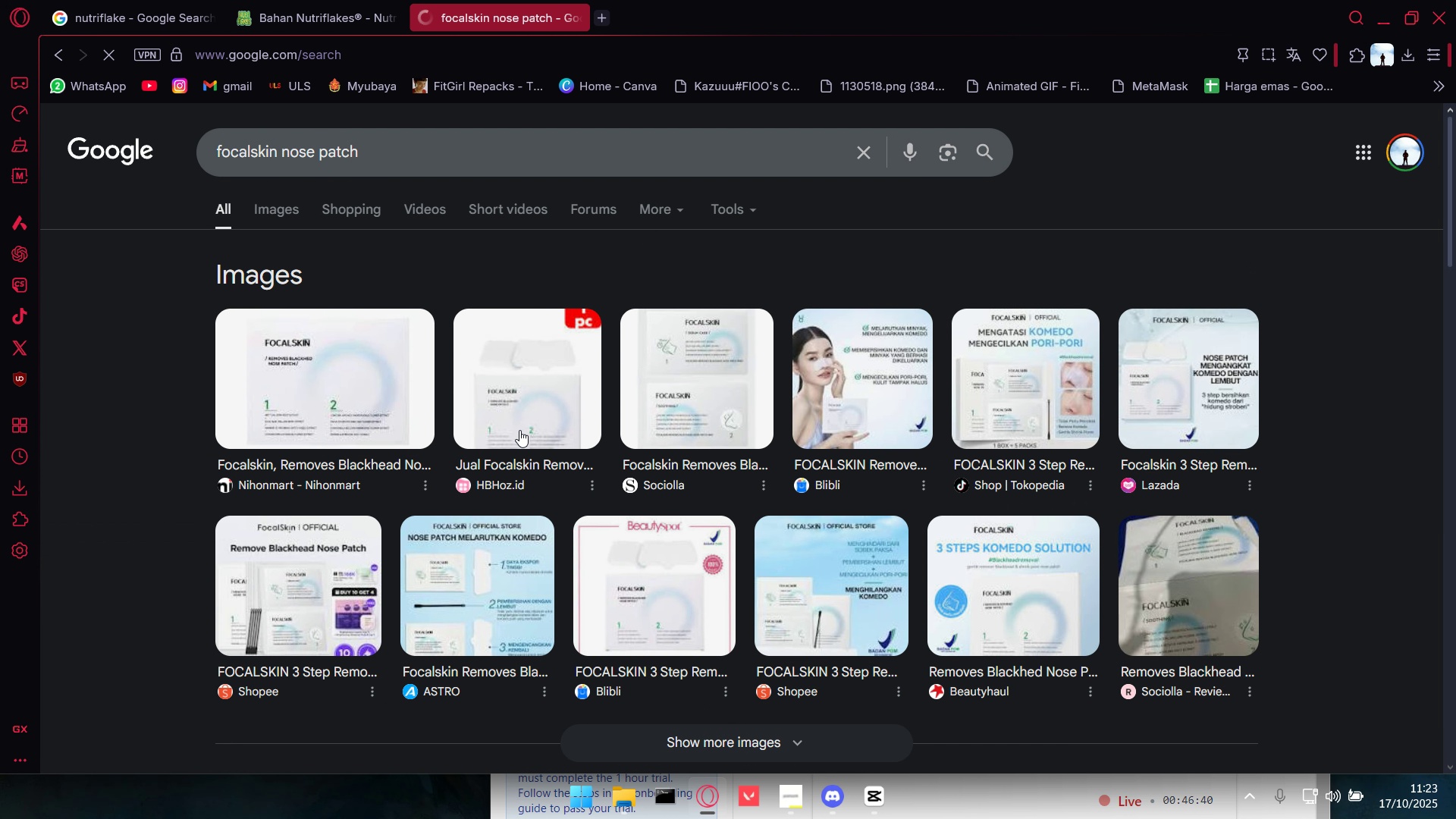 
scroll: coordinate [529, 456], scroll_direction: down, amount: 5.0
 